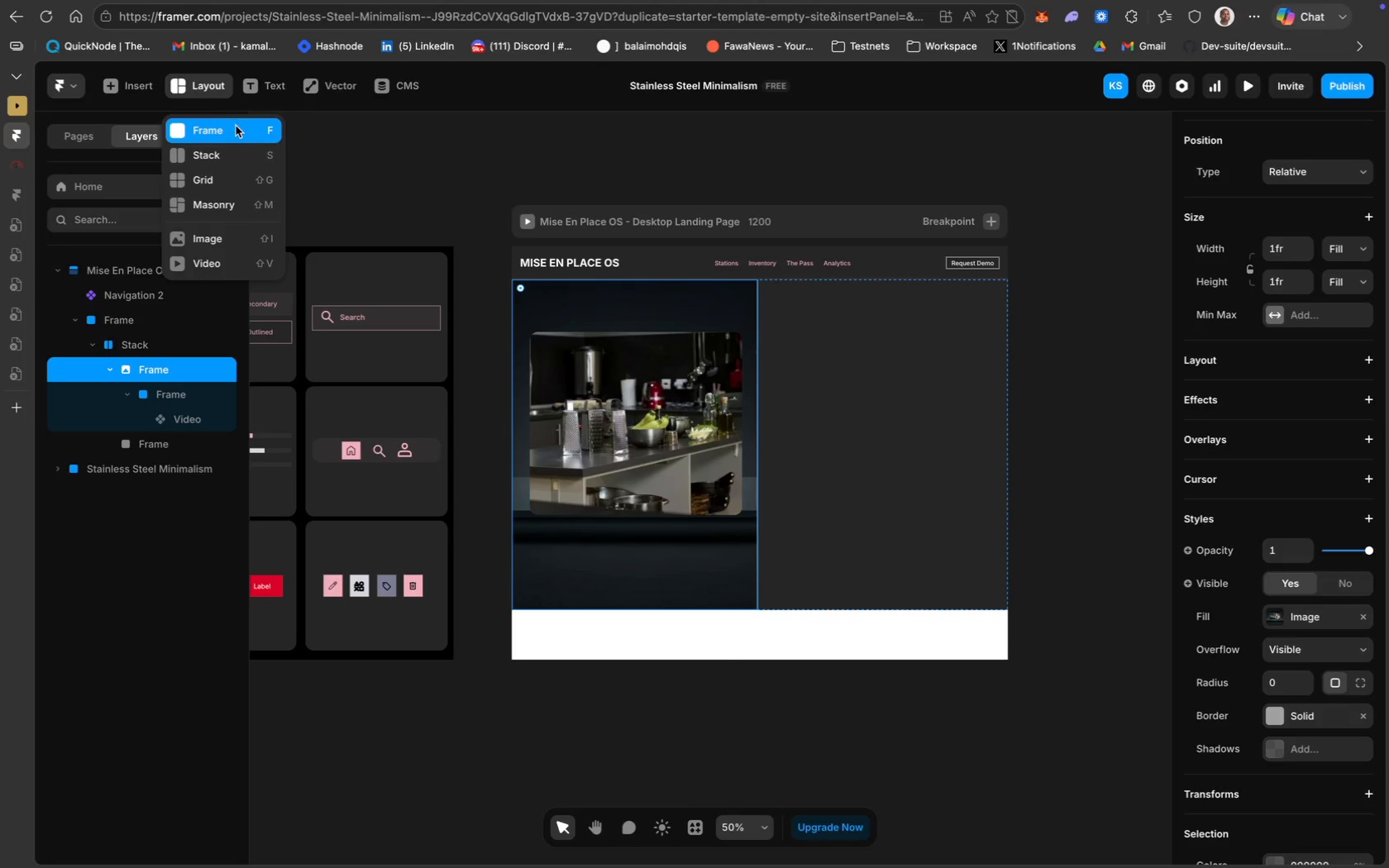 
left_click([236, 126])
 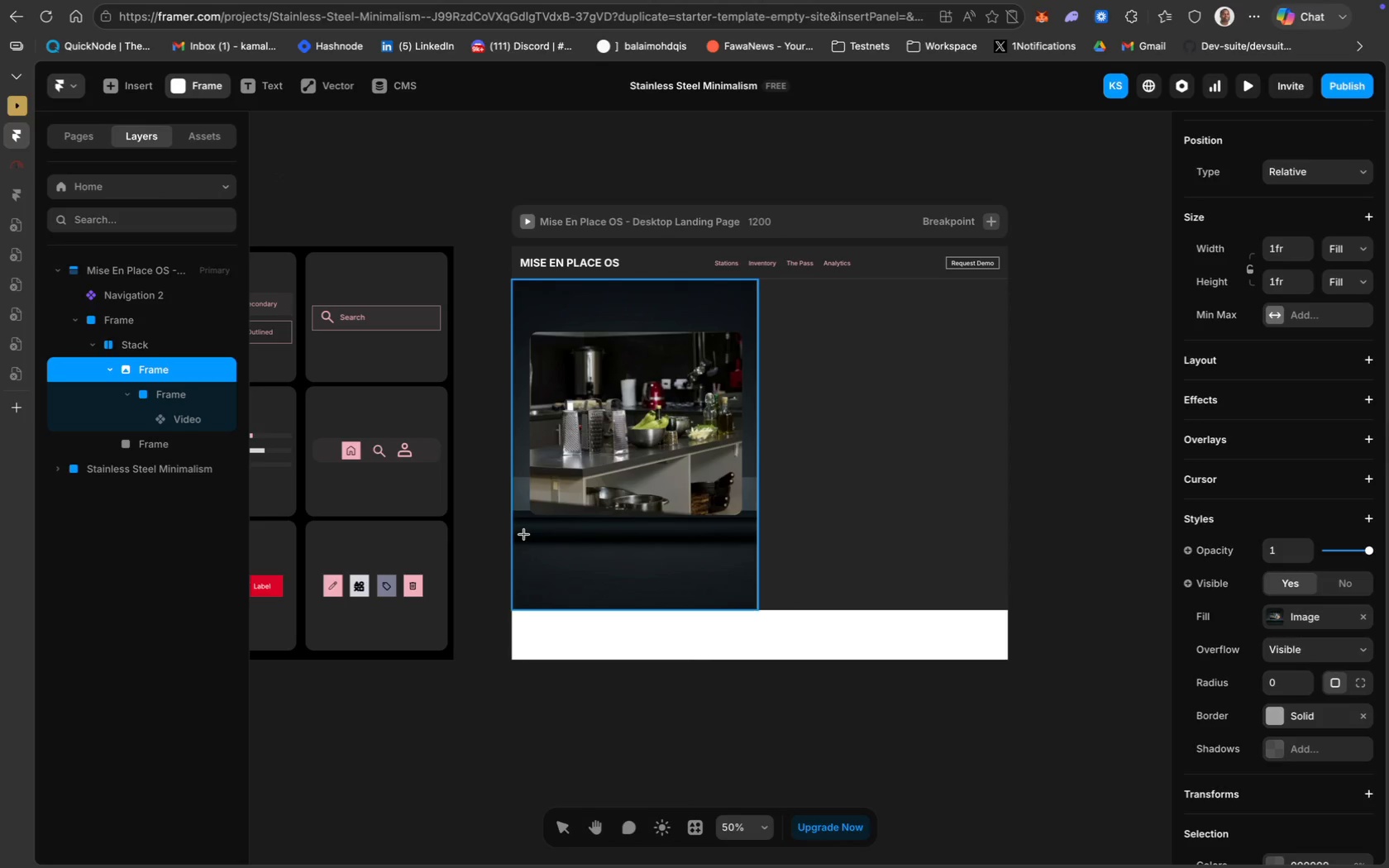 
wait(6.42)
 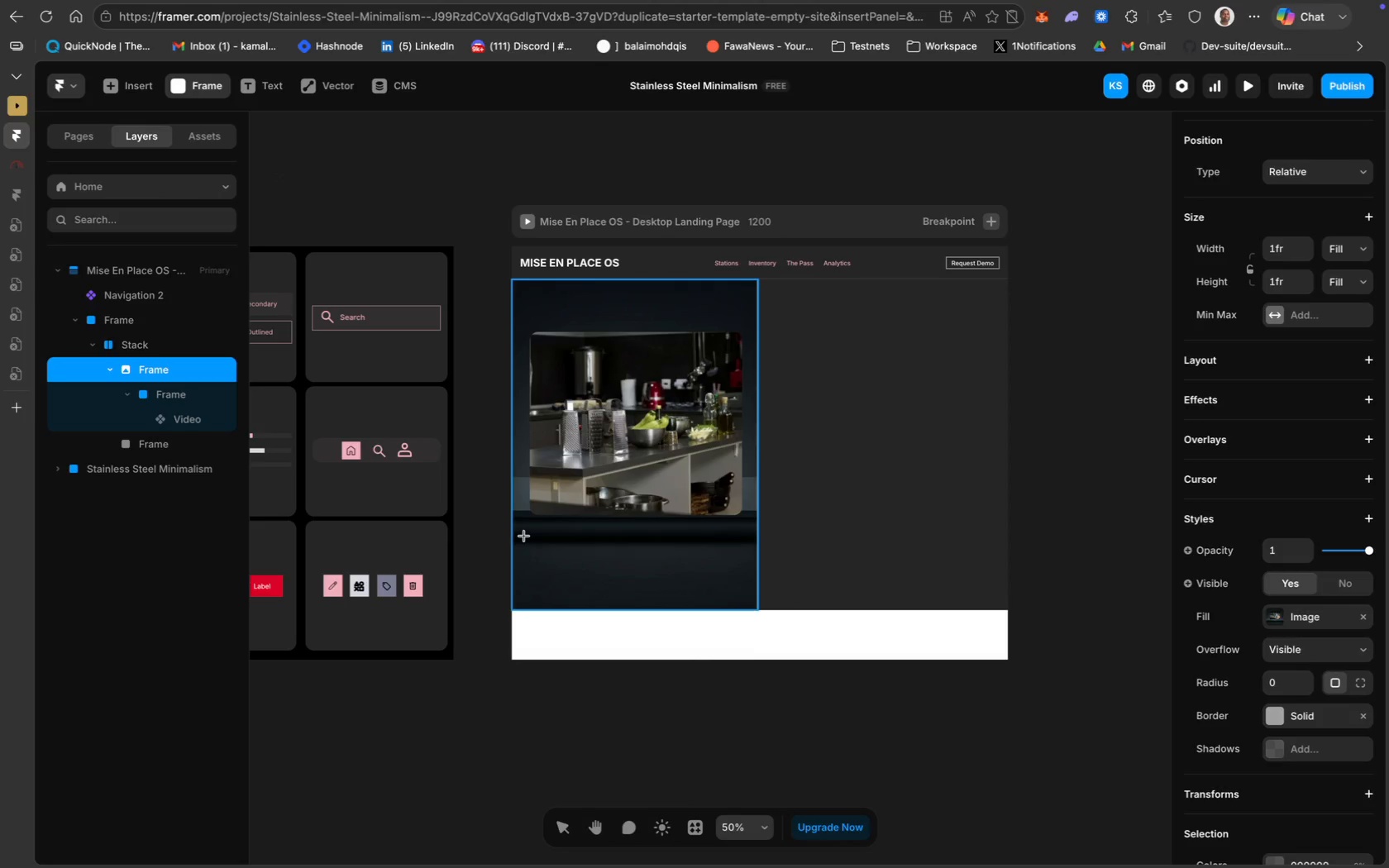 
left_click_drag(start_coordinate=[518, 535], to_coordinate=[751, 603])
 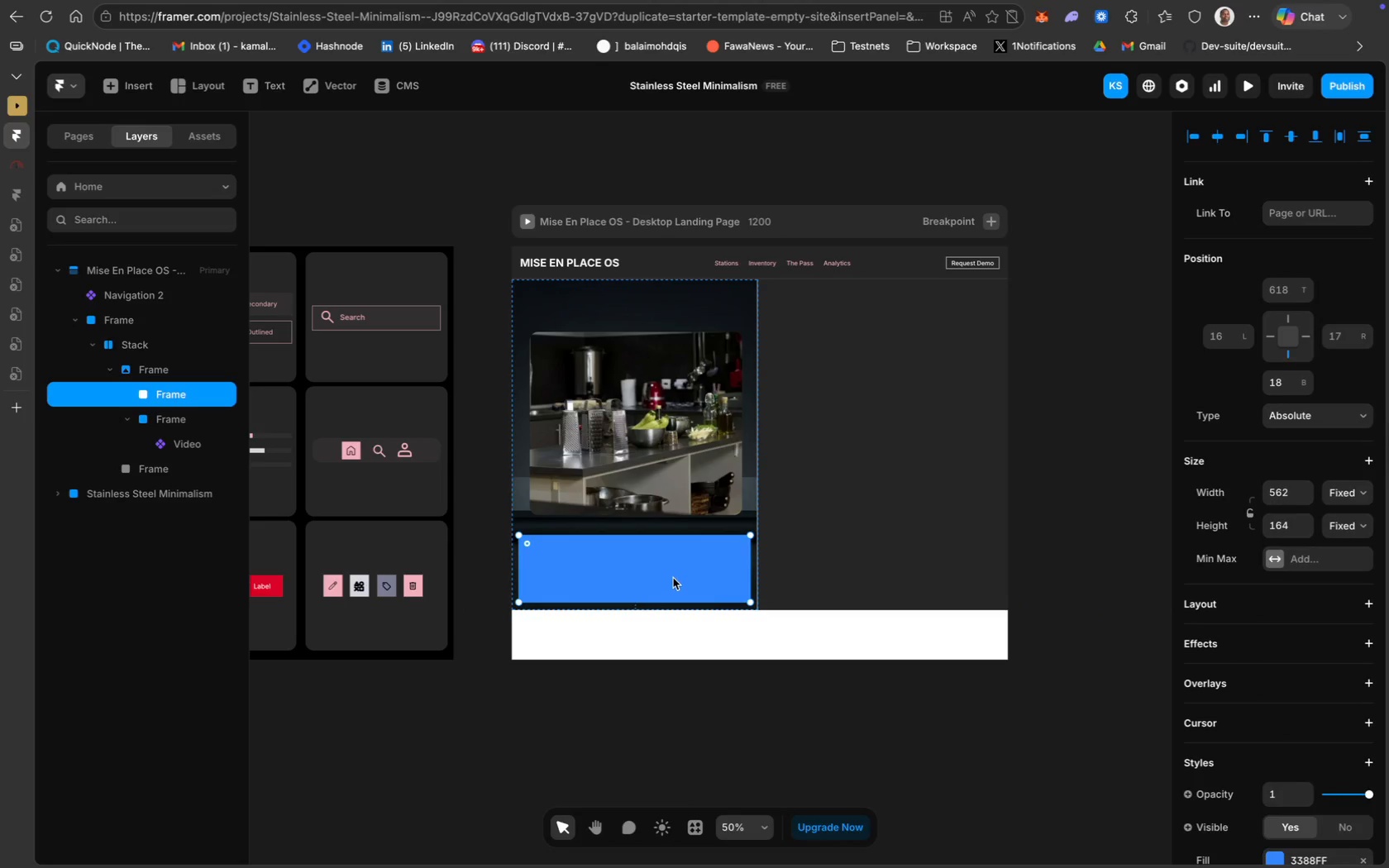 
left_click_drag(start_coordinate=[668, 575], to_coordinate=[669, 571])
 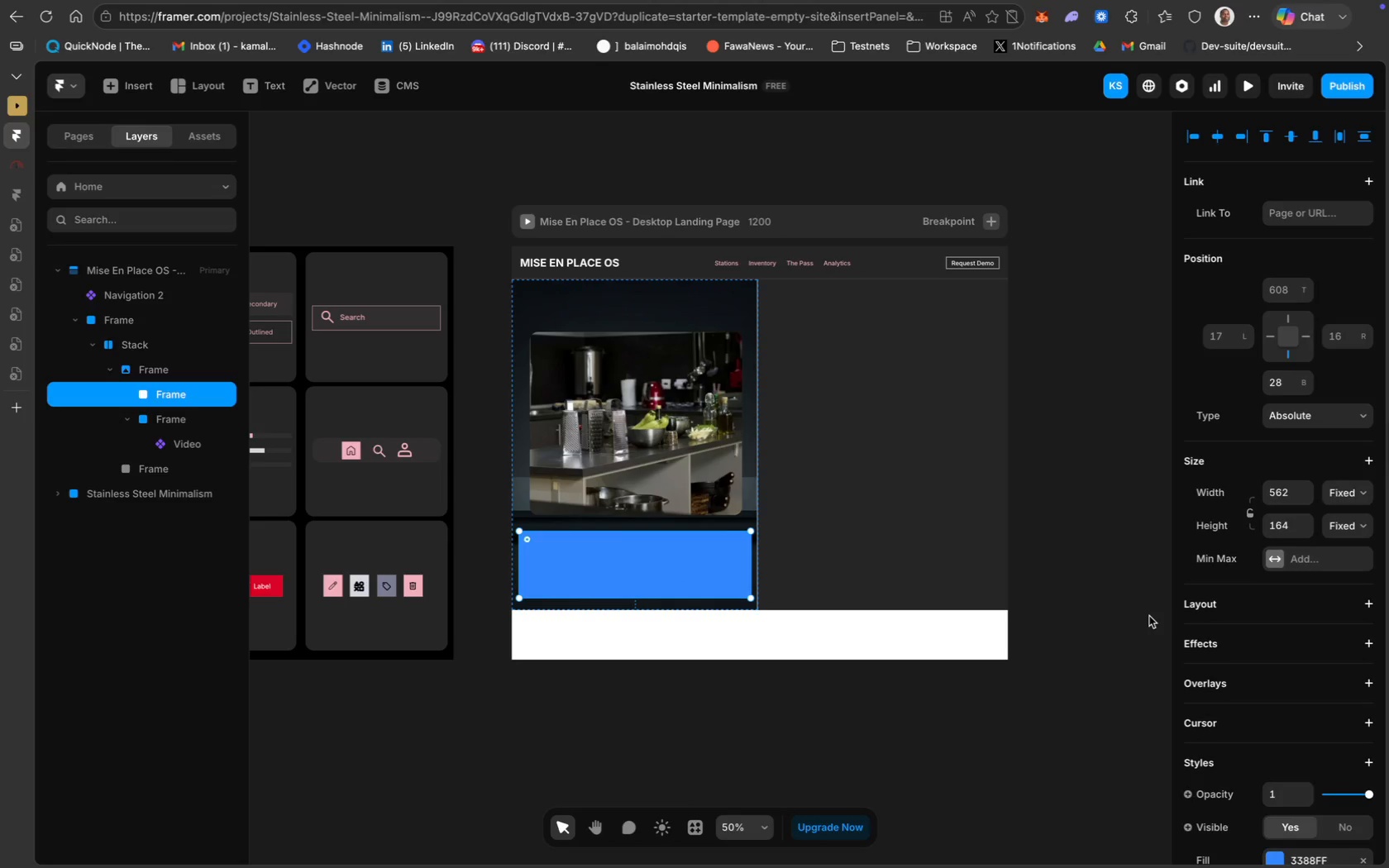 
scroll: coordinate [1293, 677], scroll_direction: down, amount: 35.0
 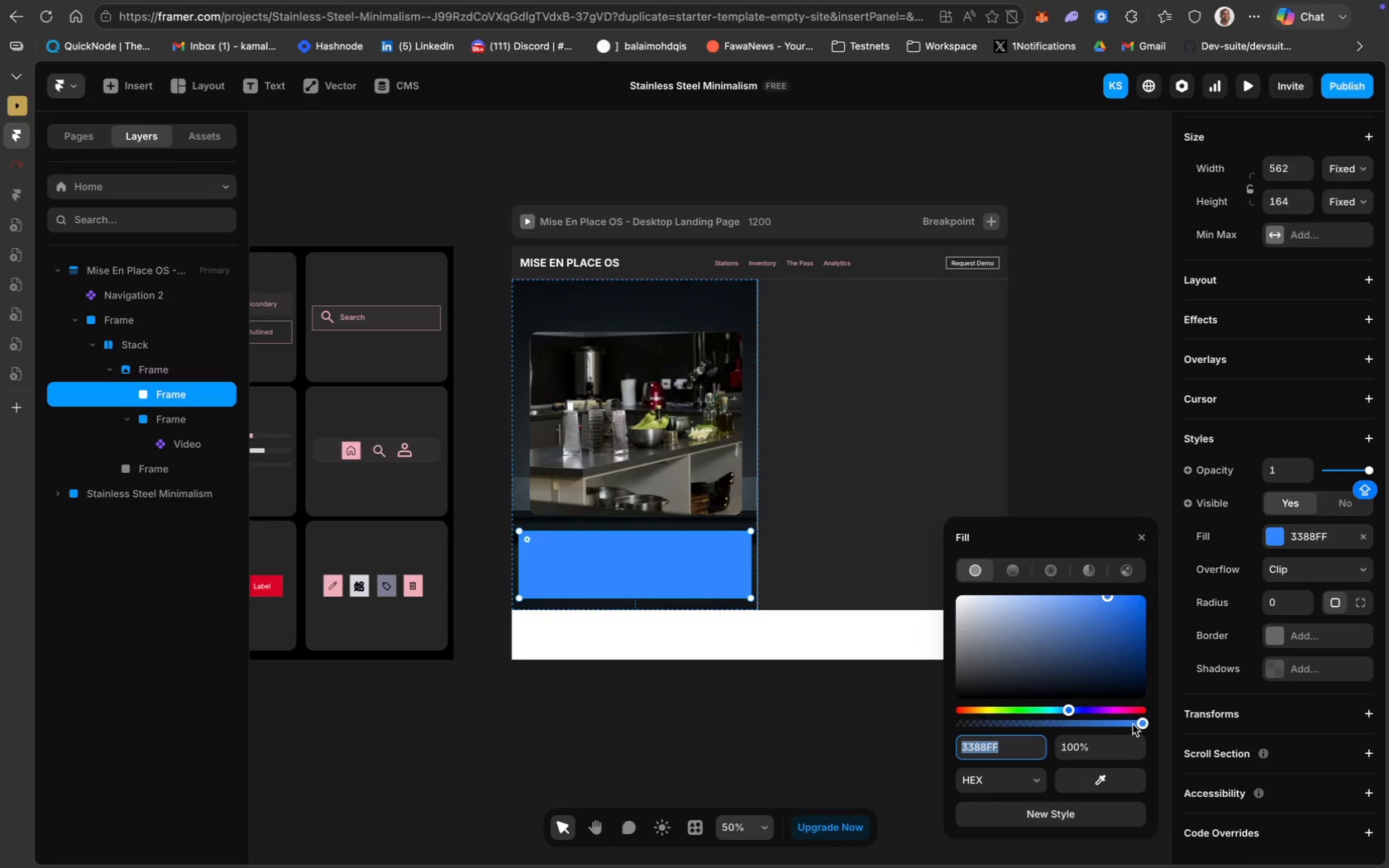 
left_click_drag(start_coordinate=[1140, 723], to_coordinate=[947, 708])
 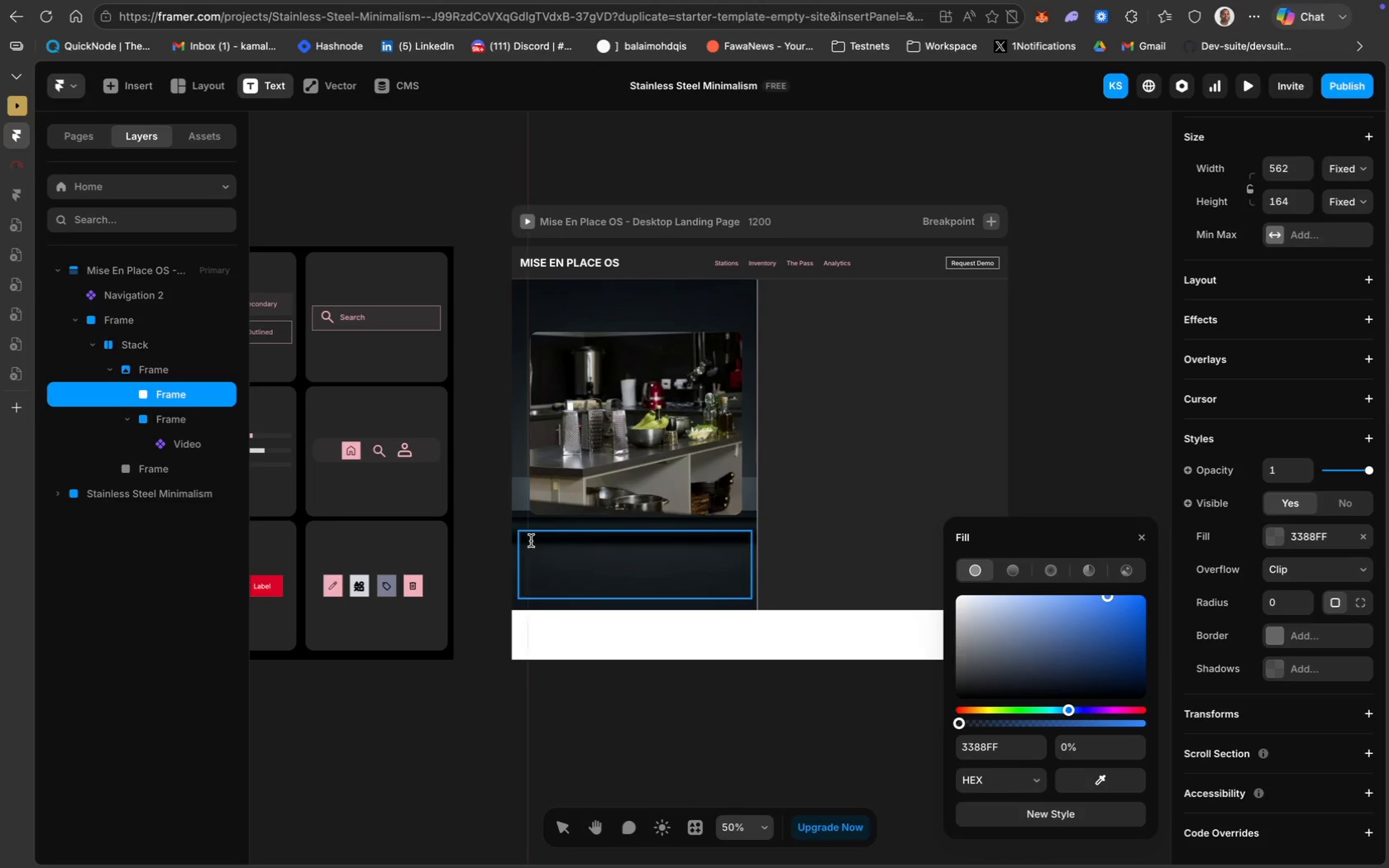 
wait(6.95)
 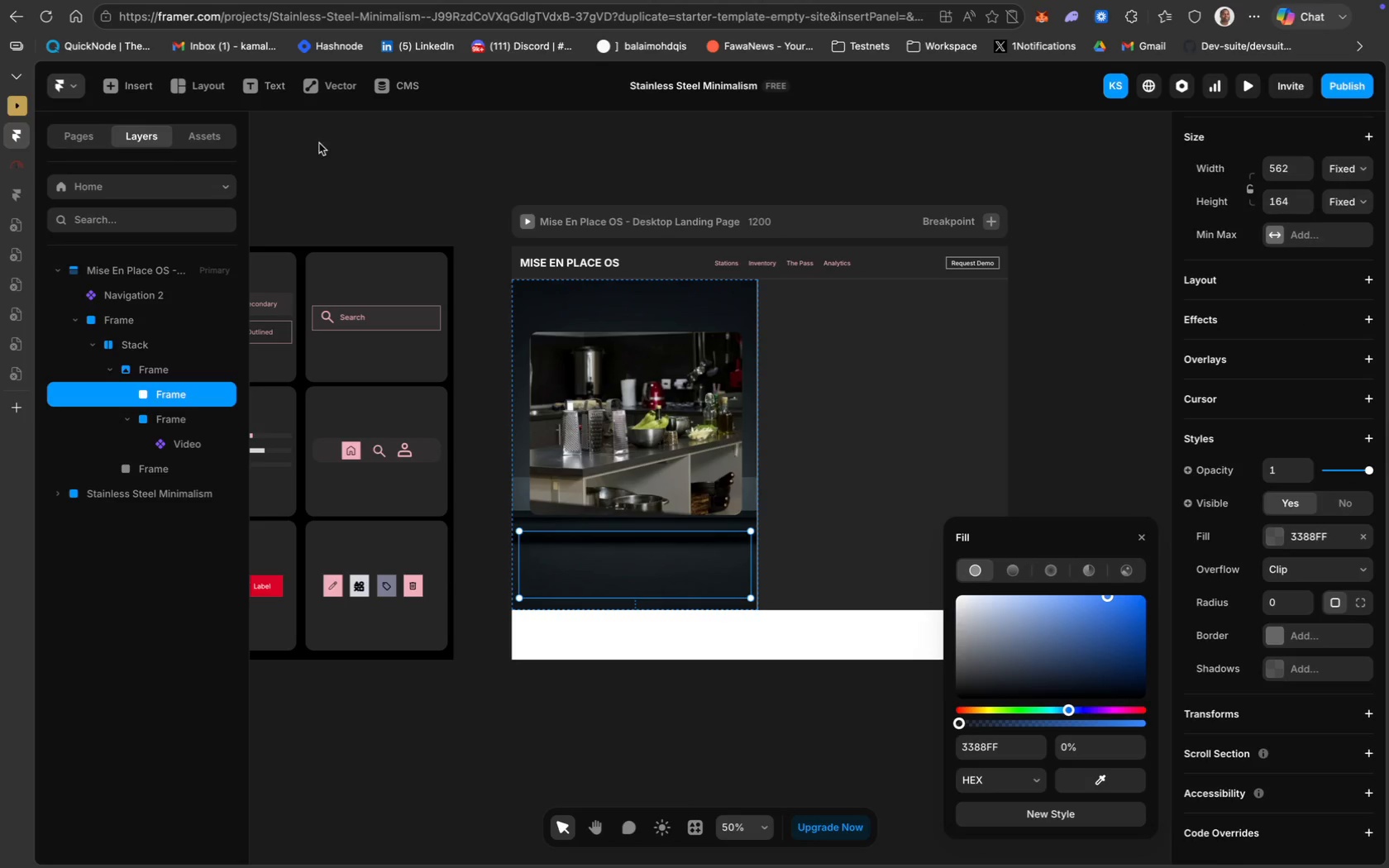 
left_click([523, 540])
 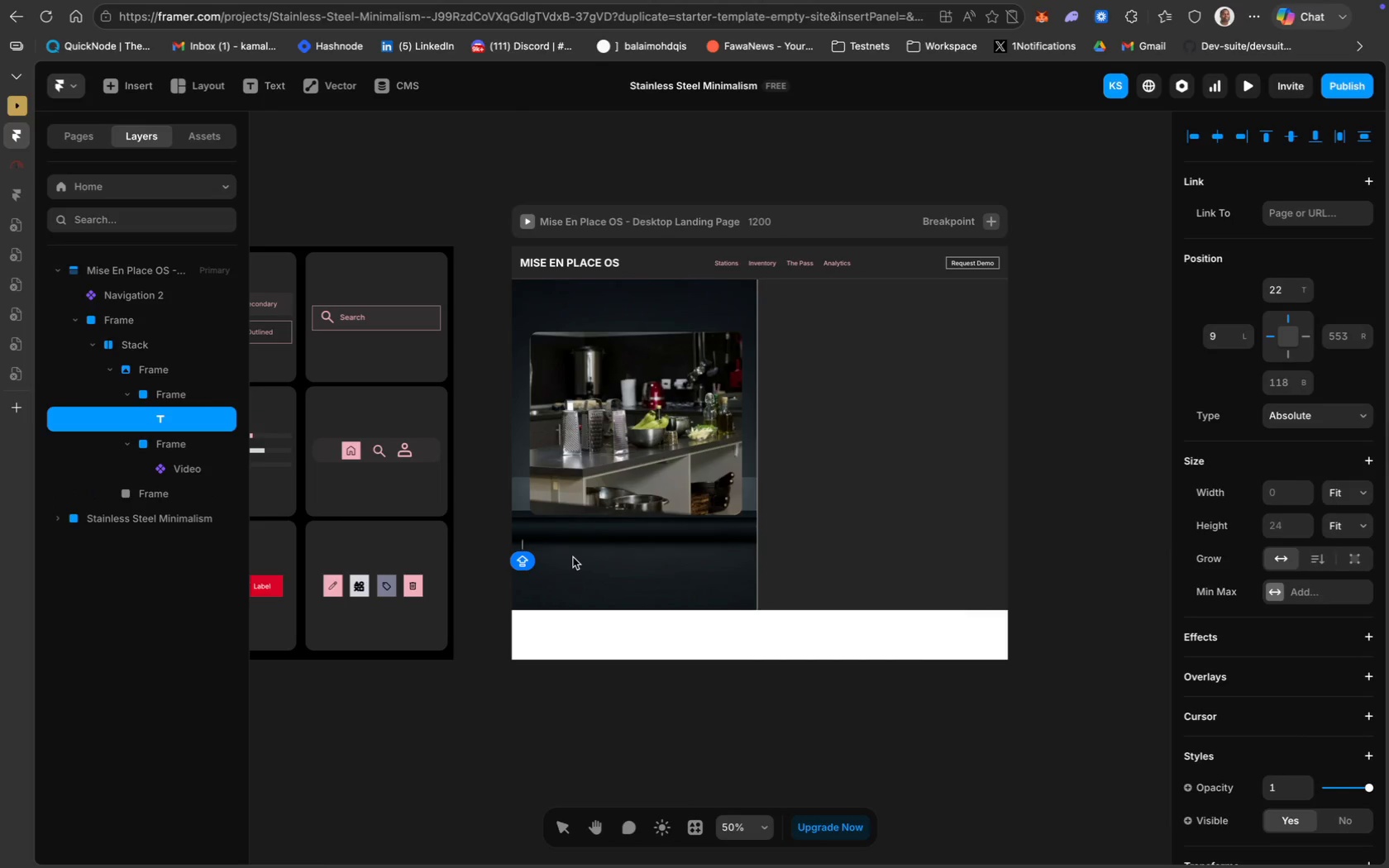 
type(Pre)
 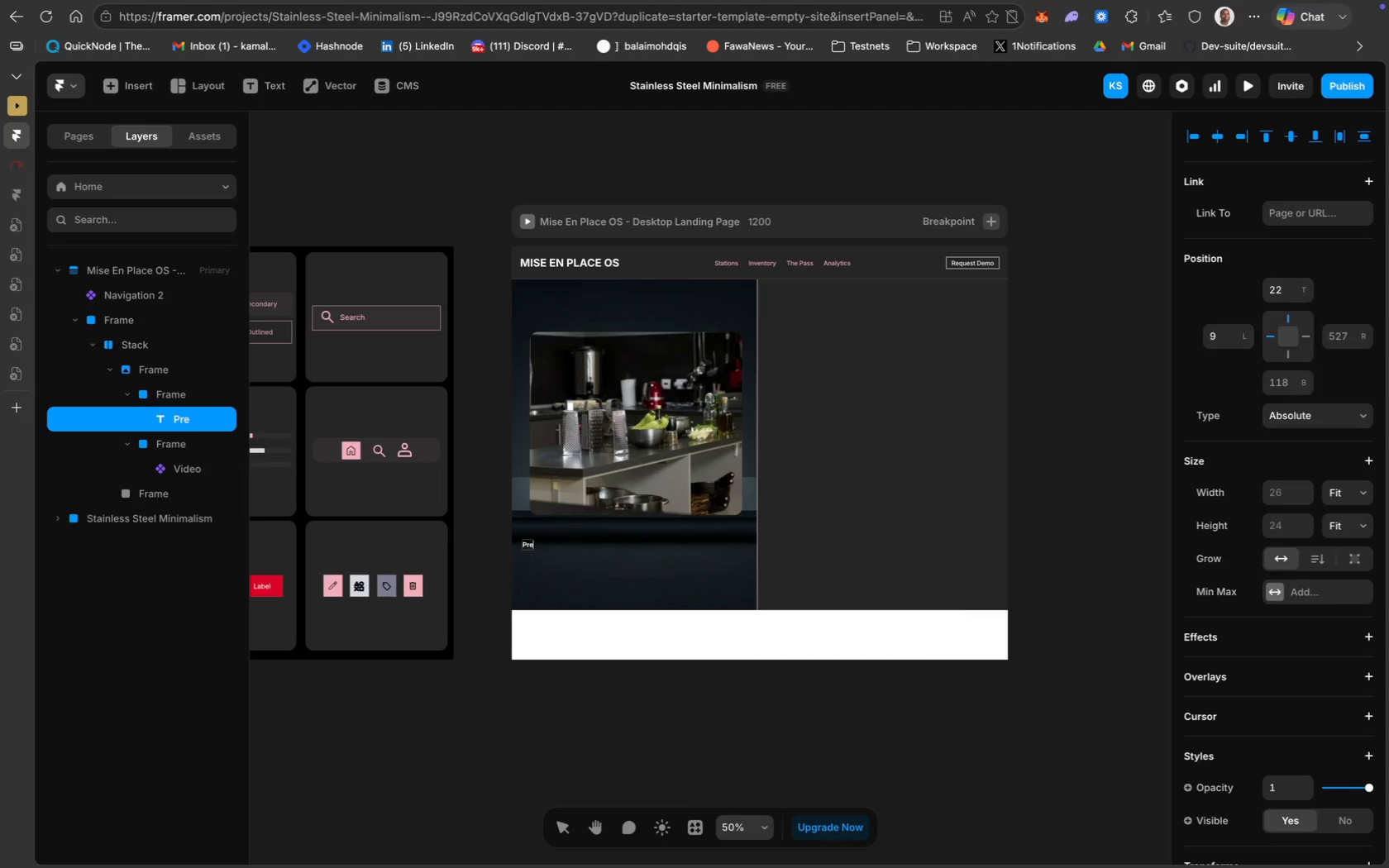 
type(ci)
 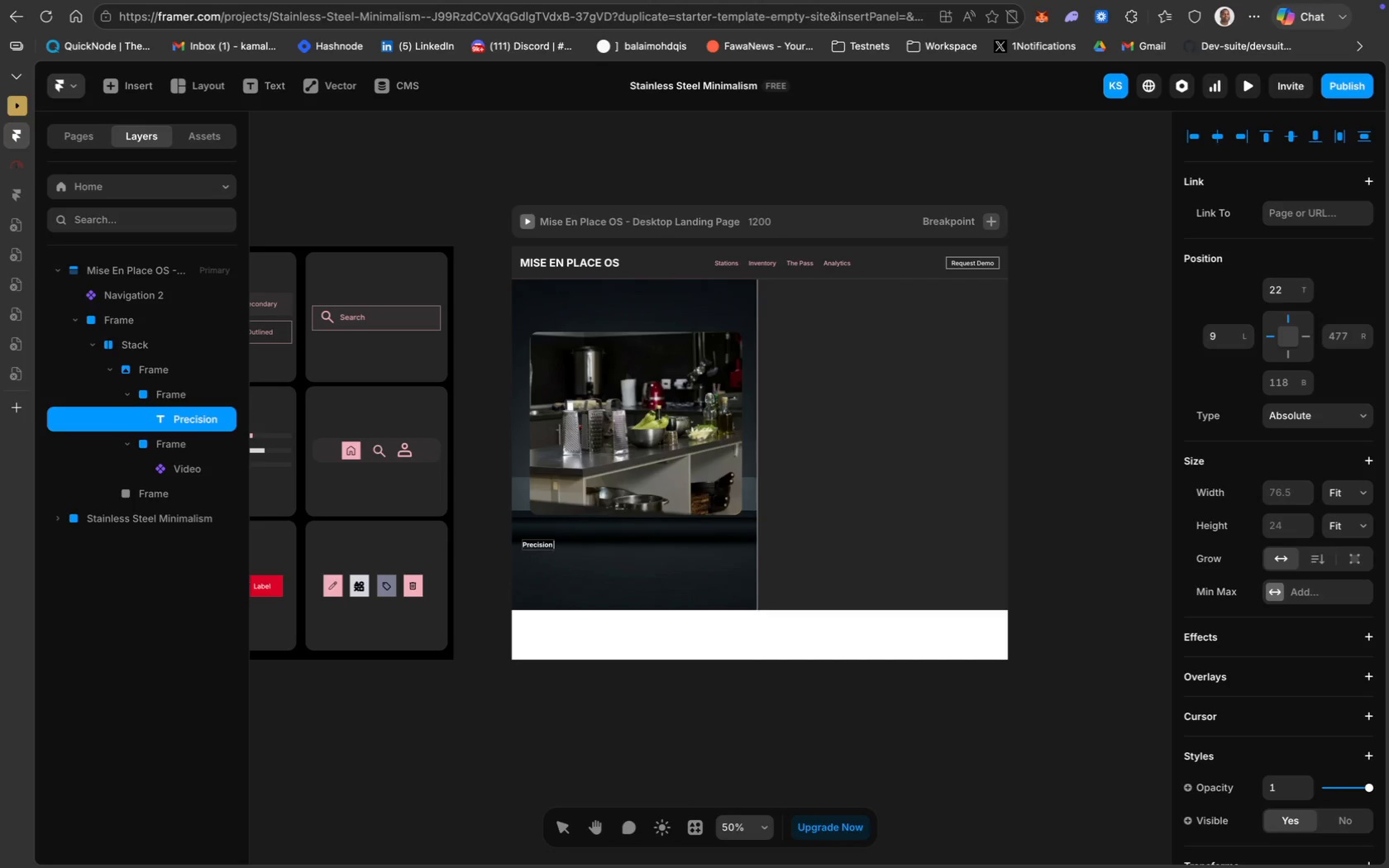 
type(Control For High-Velocity Kitchens)
 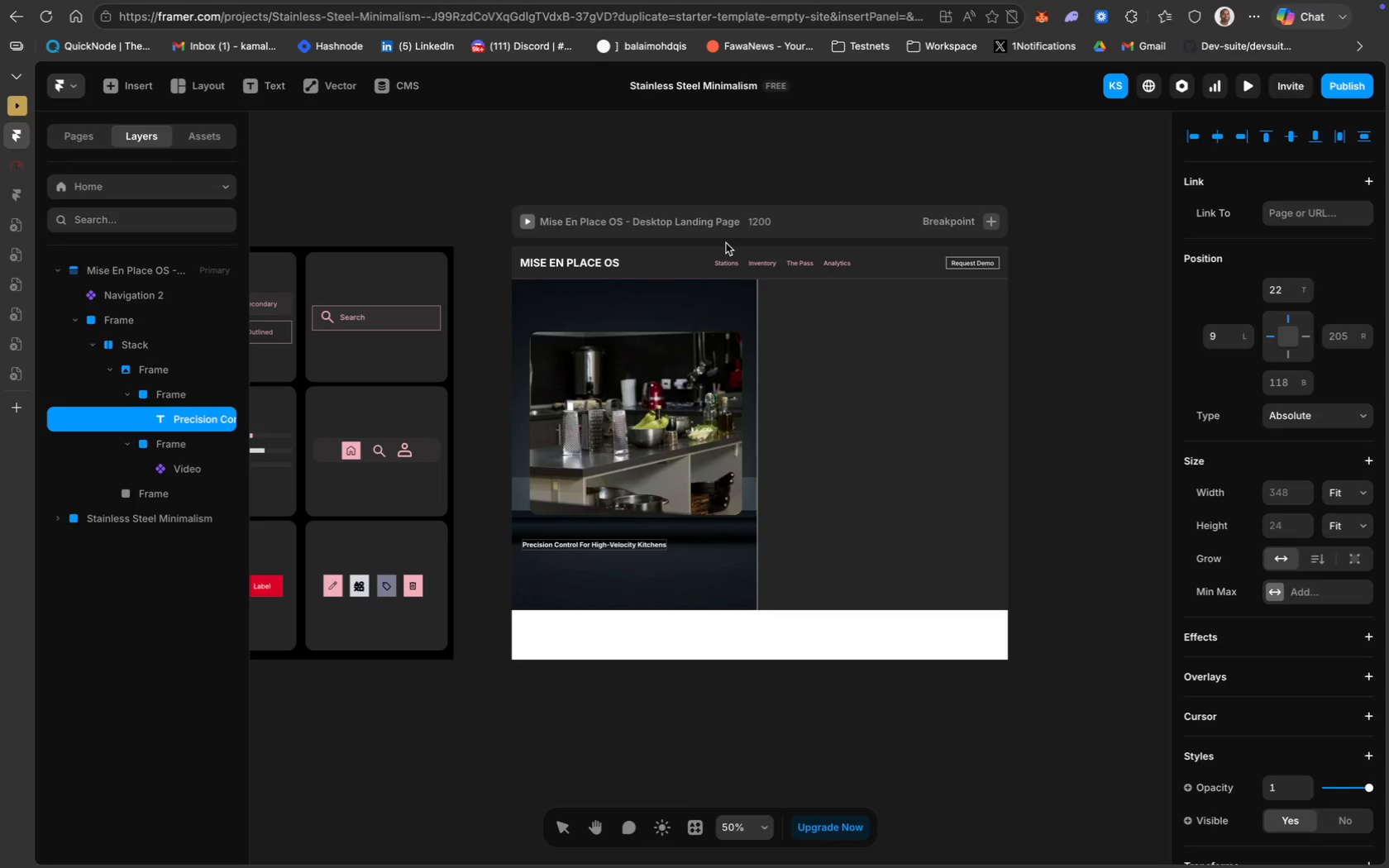 
wait(15.81)
 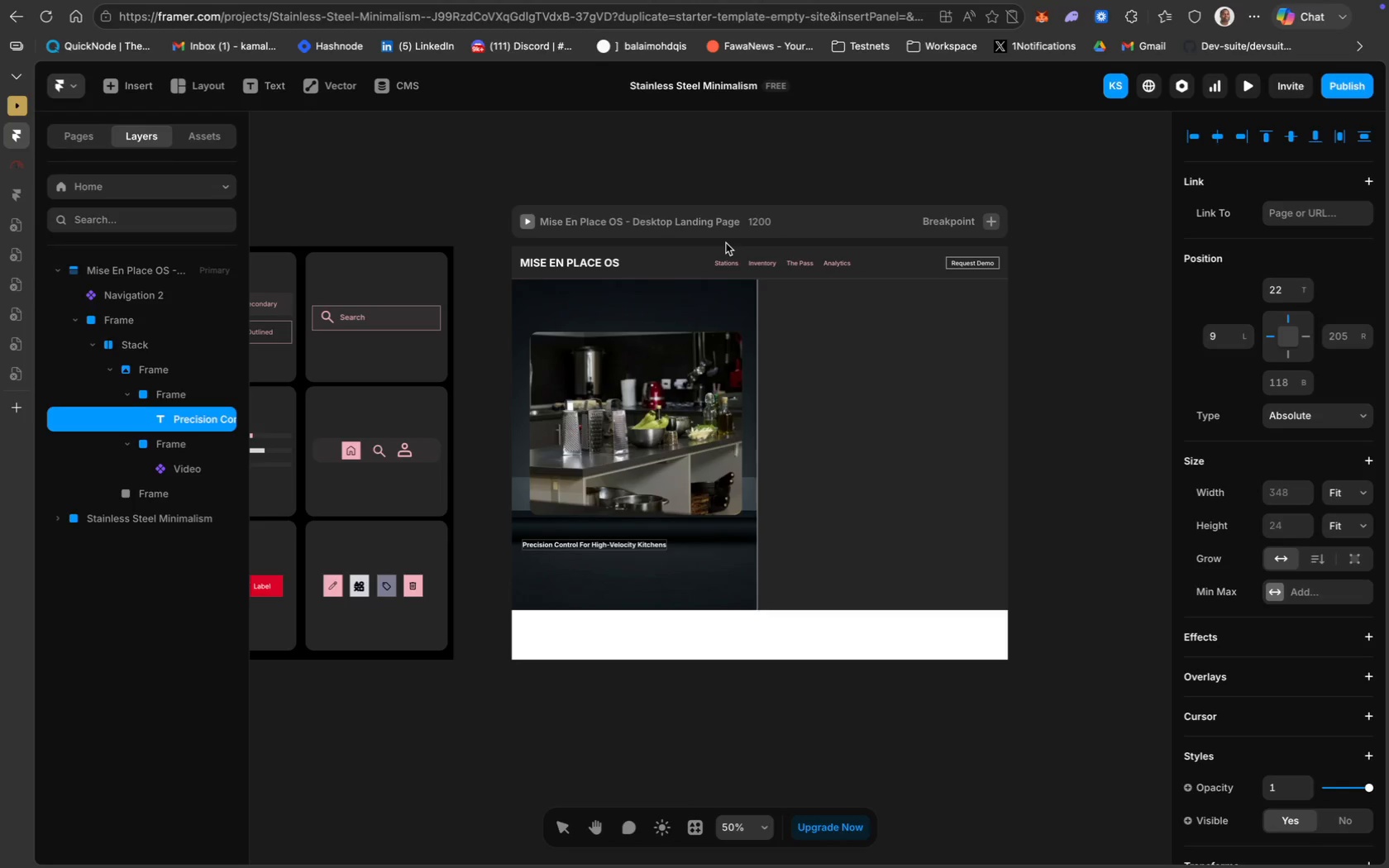 
key(Meta+A)
 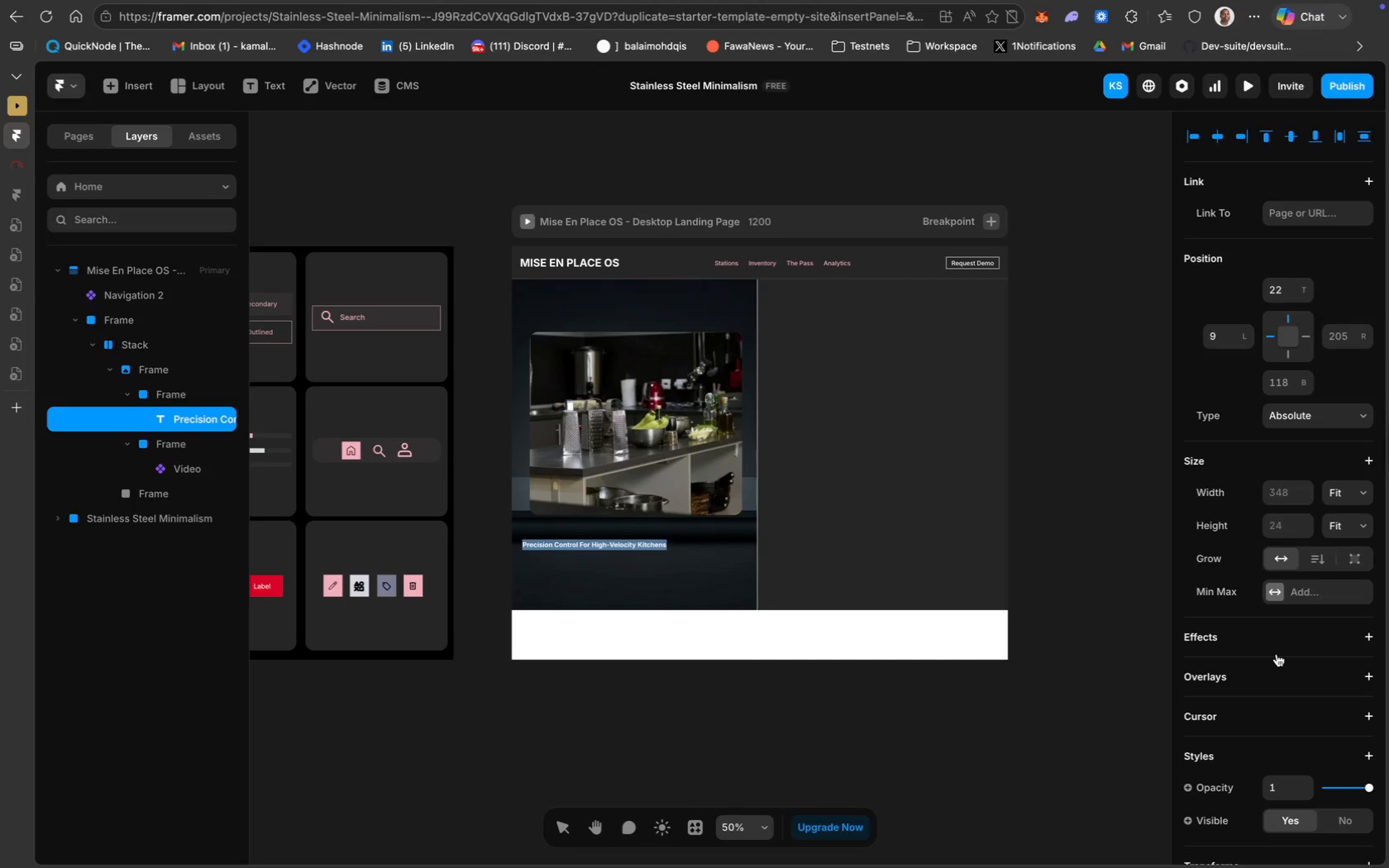 
scroll: coordinate [1277, 654], scroll_direction: down, amount: 35.0
 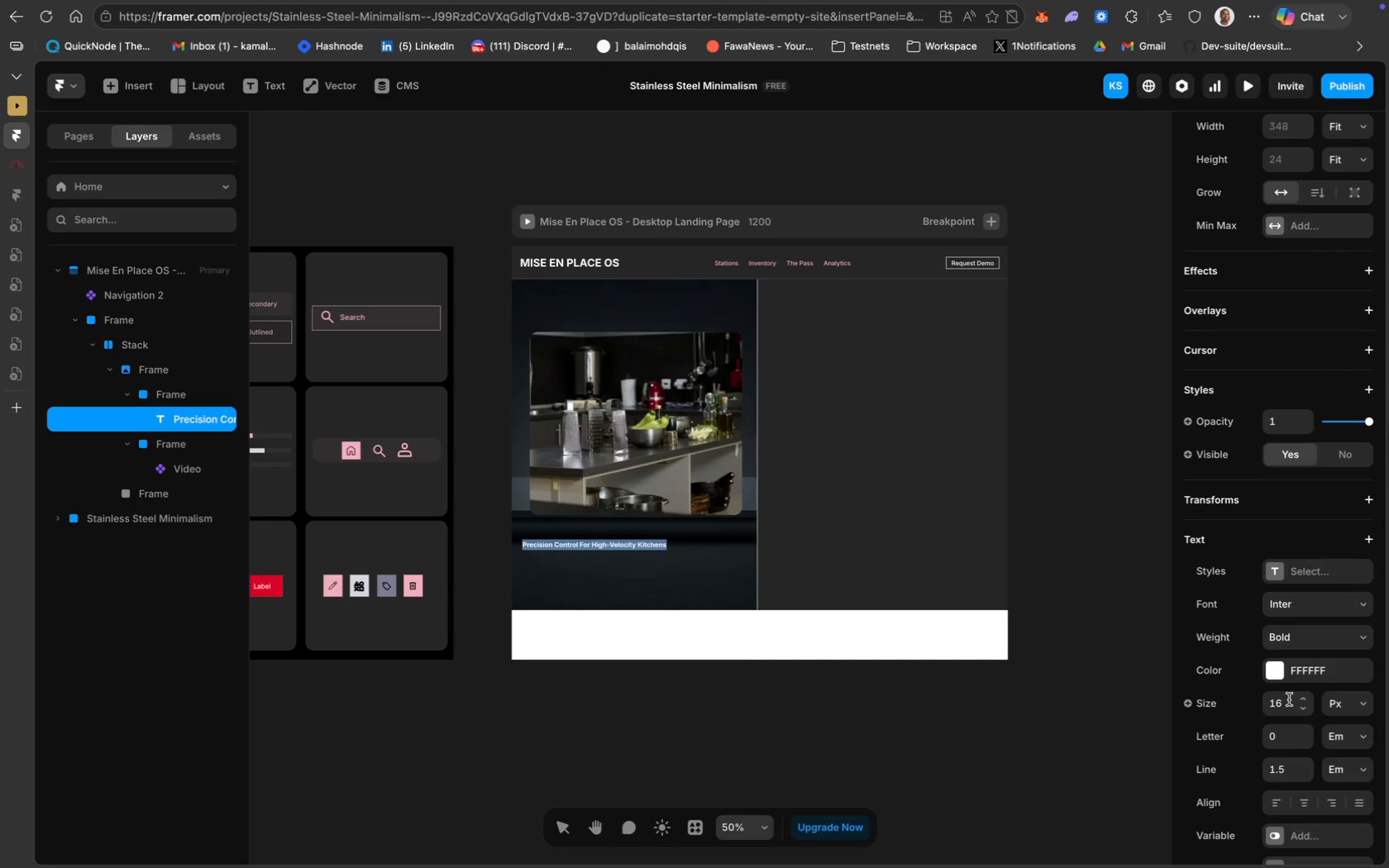 
left_click([1287, 705])
 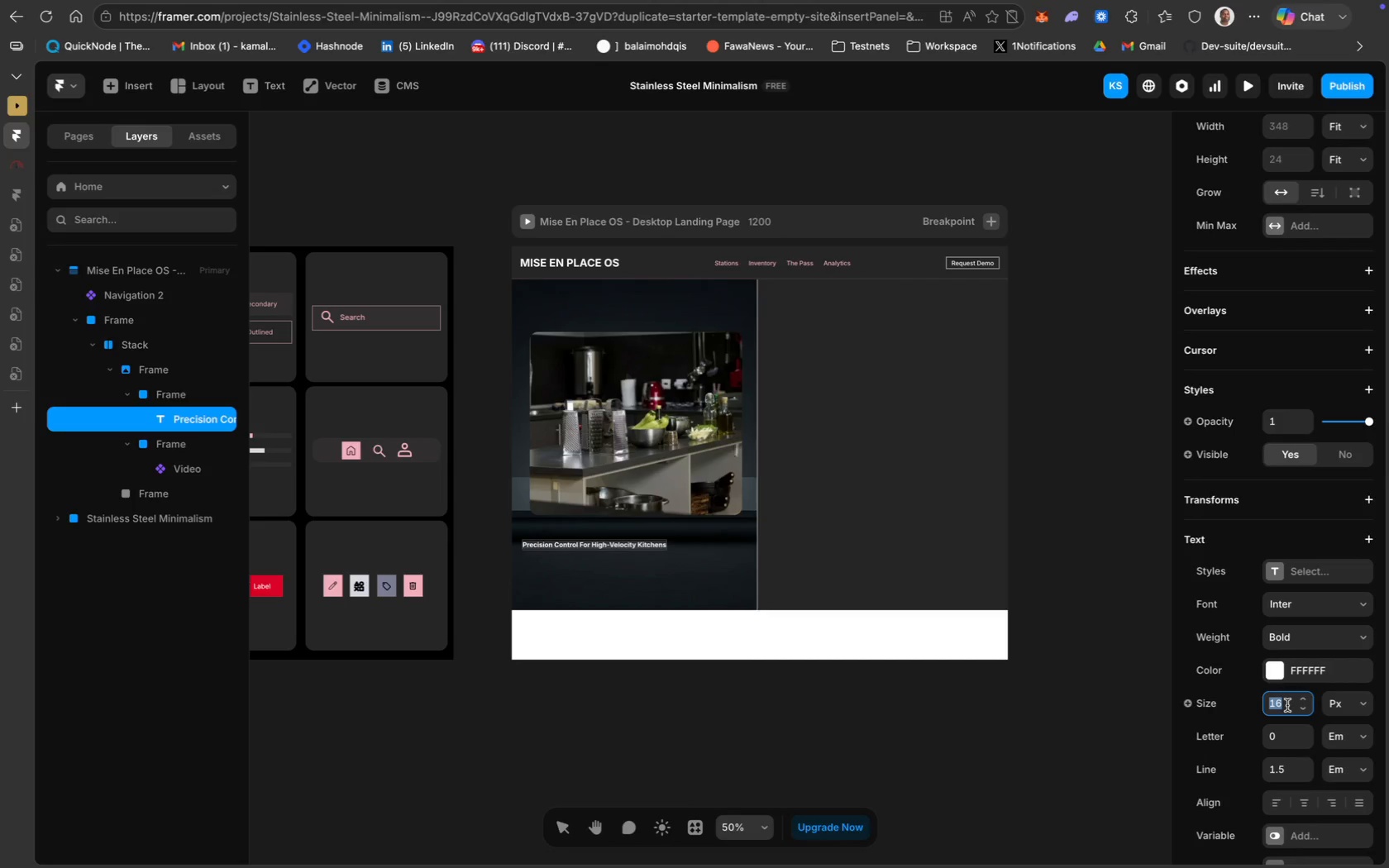 
type(30)
 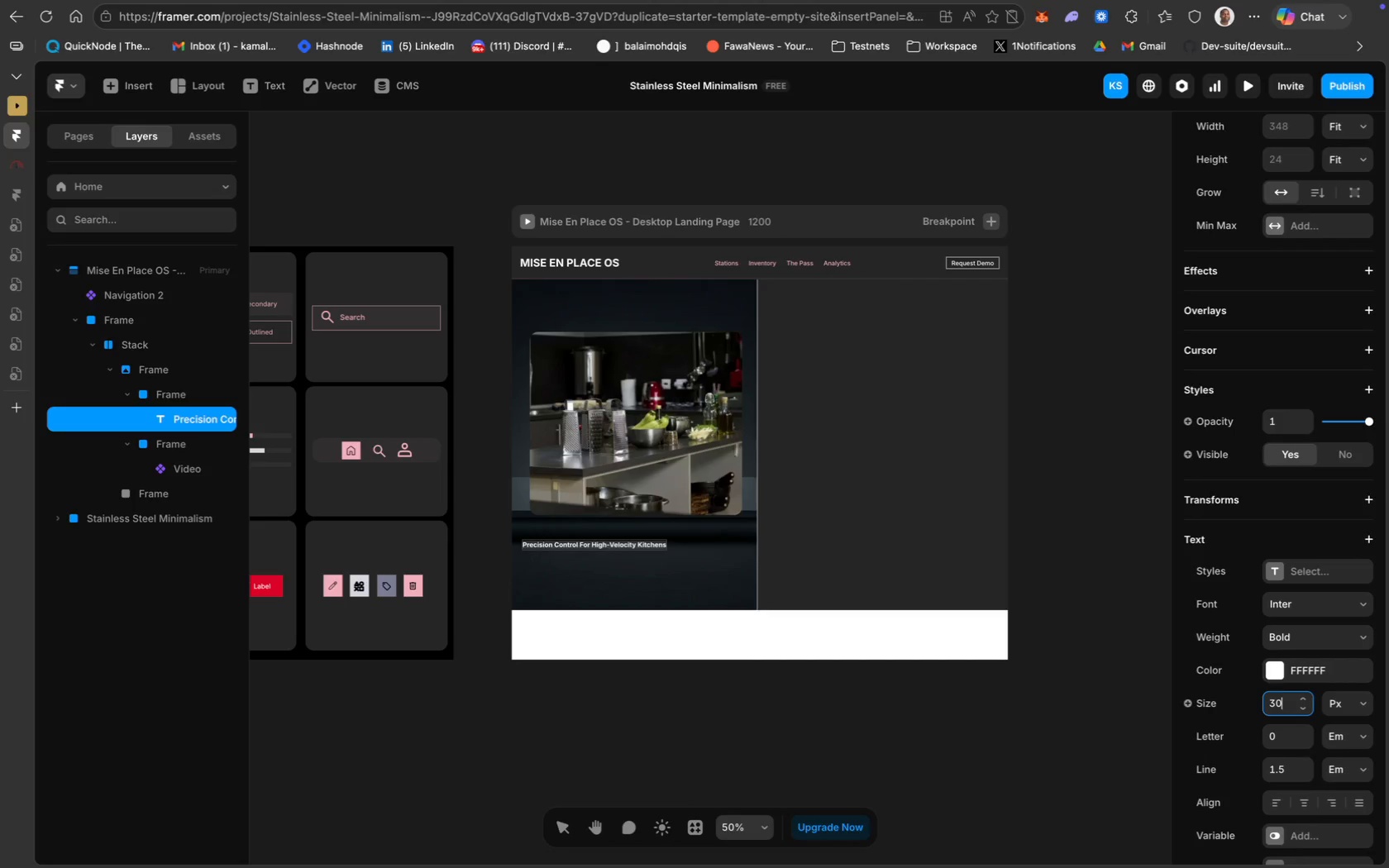 
key(Enter)
 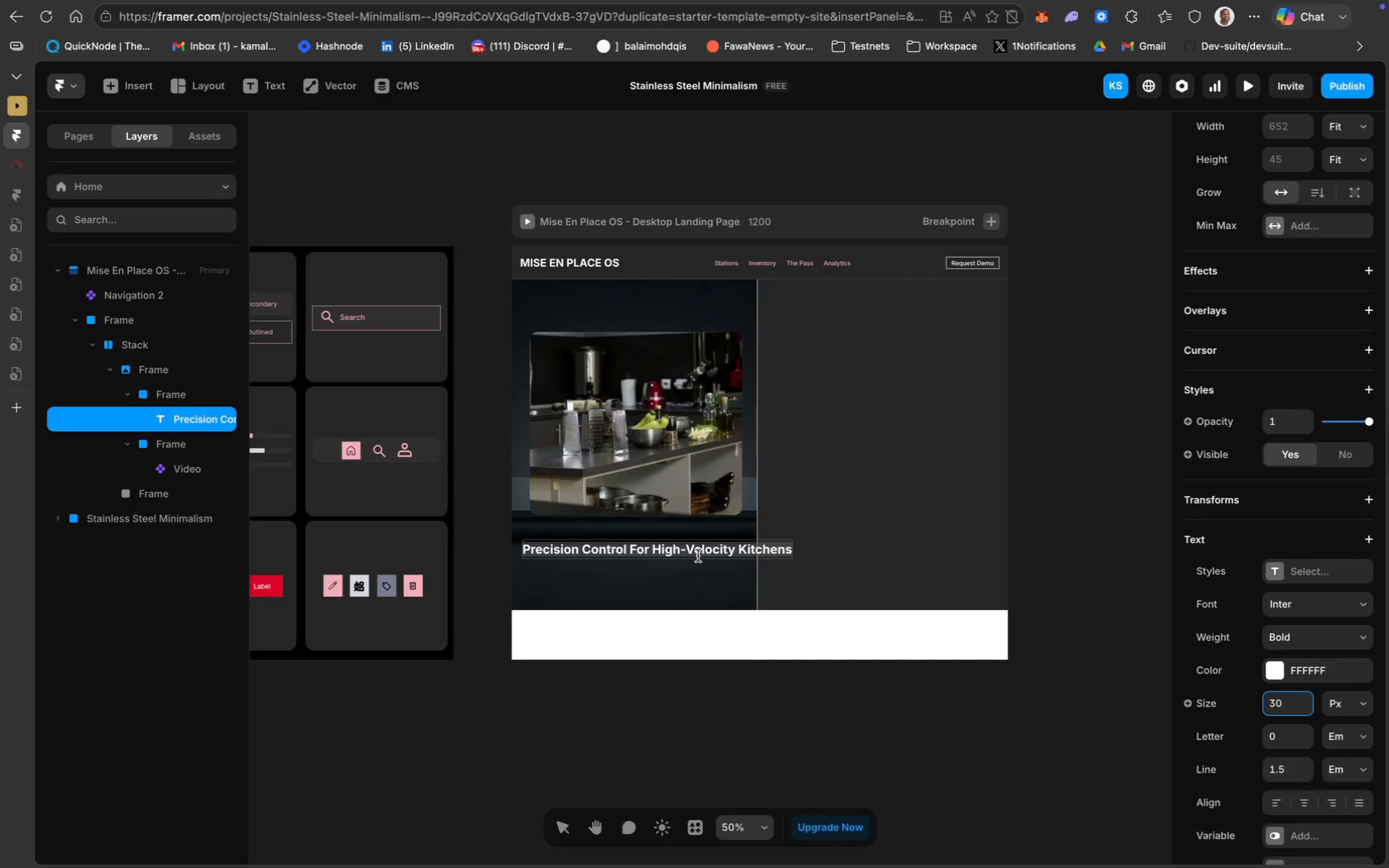 
wait(10.03)
 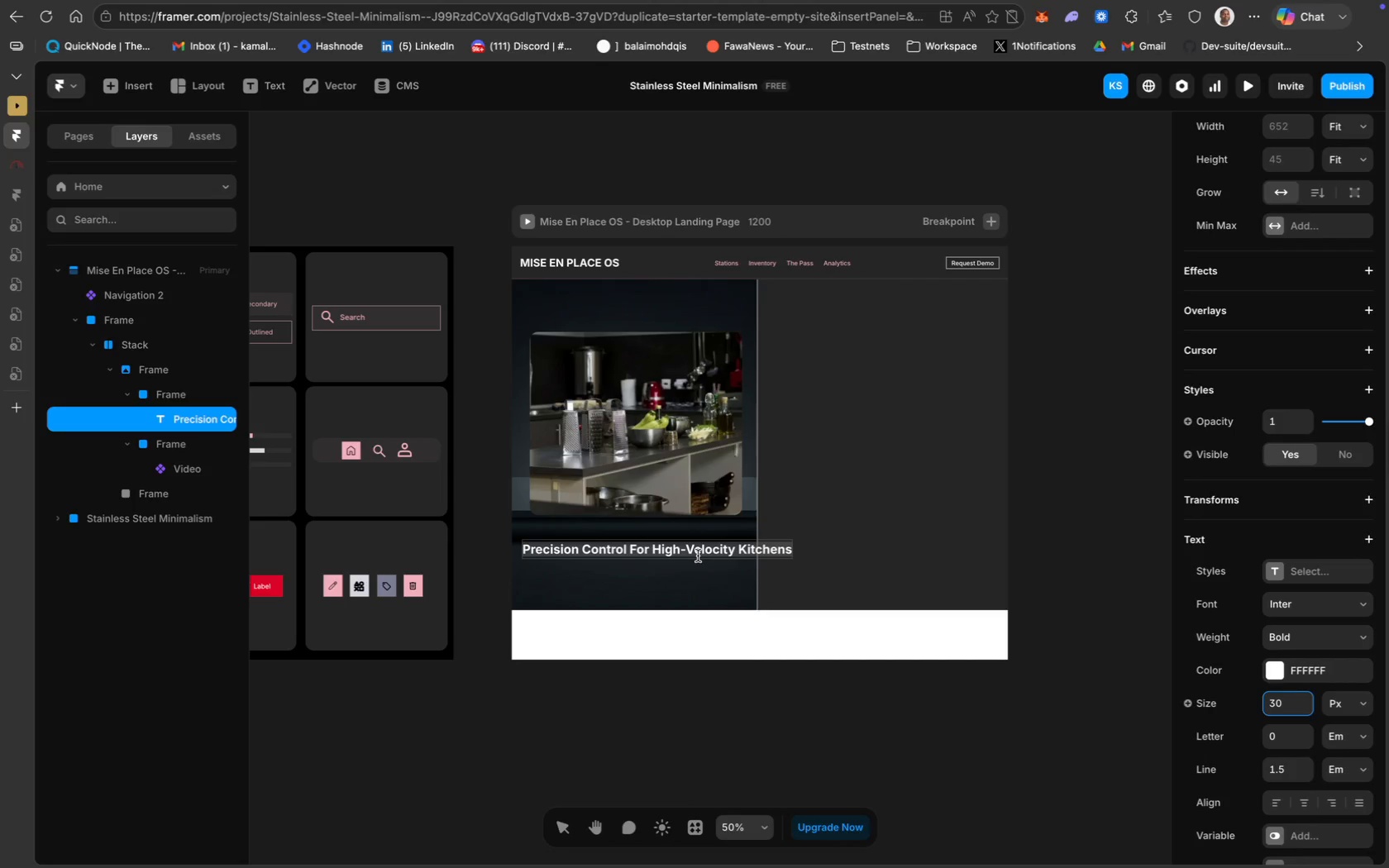 
left_click([174, 396])
 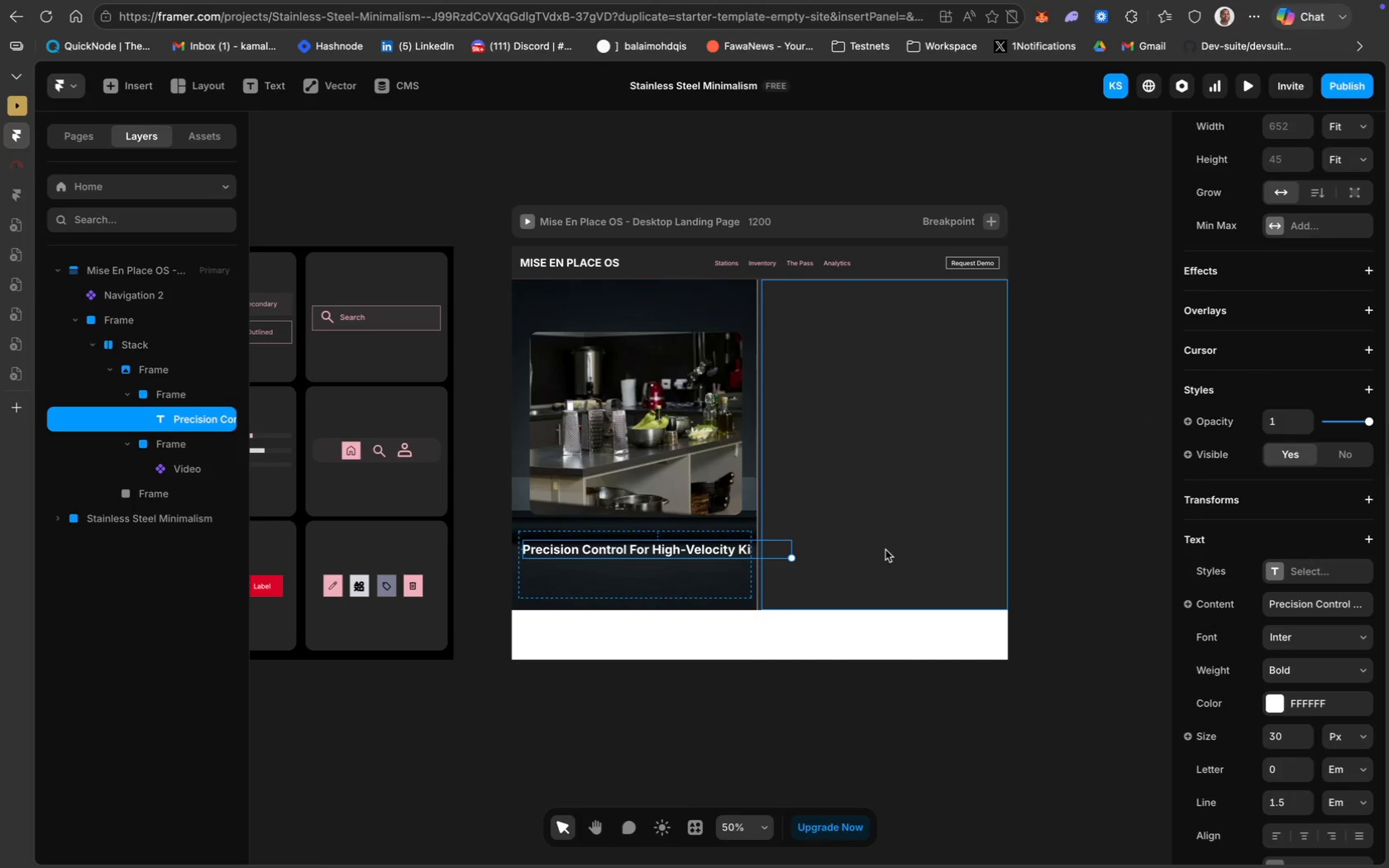 
wait(6.9)
 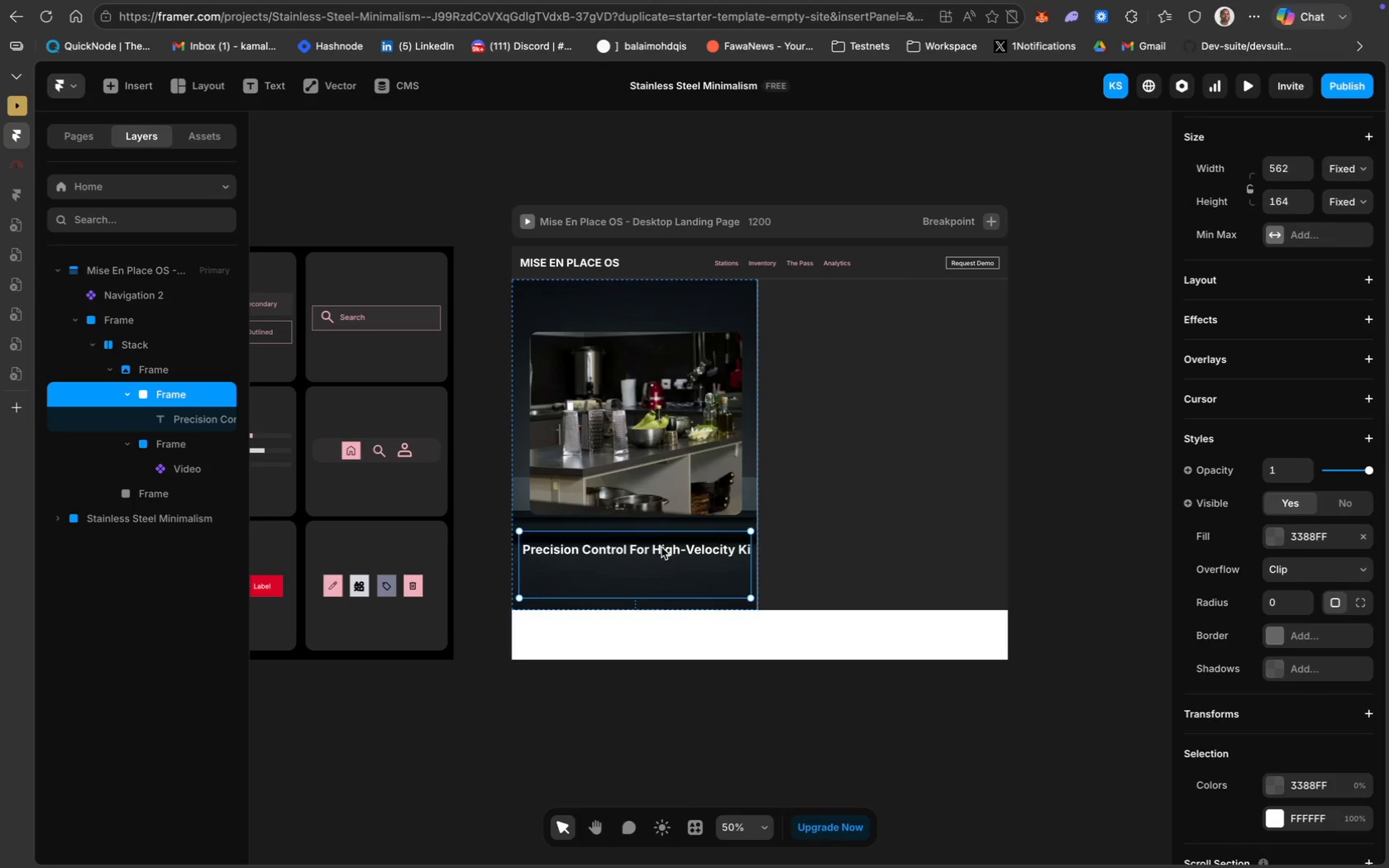 
scroll: coordinate [1253, 284], scroll_direction: up, amount: 17.0
 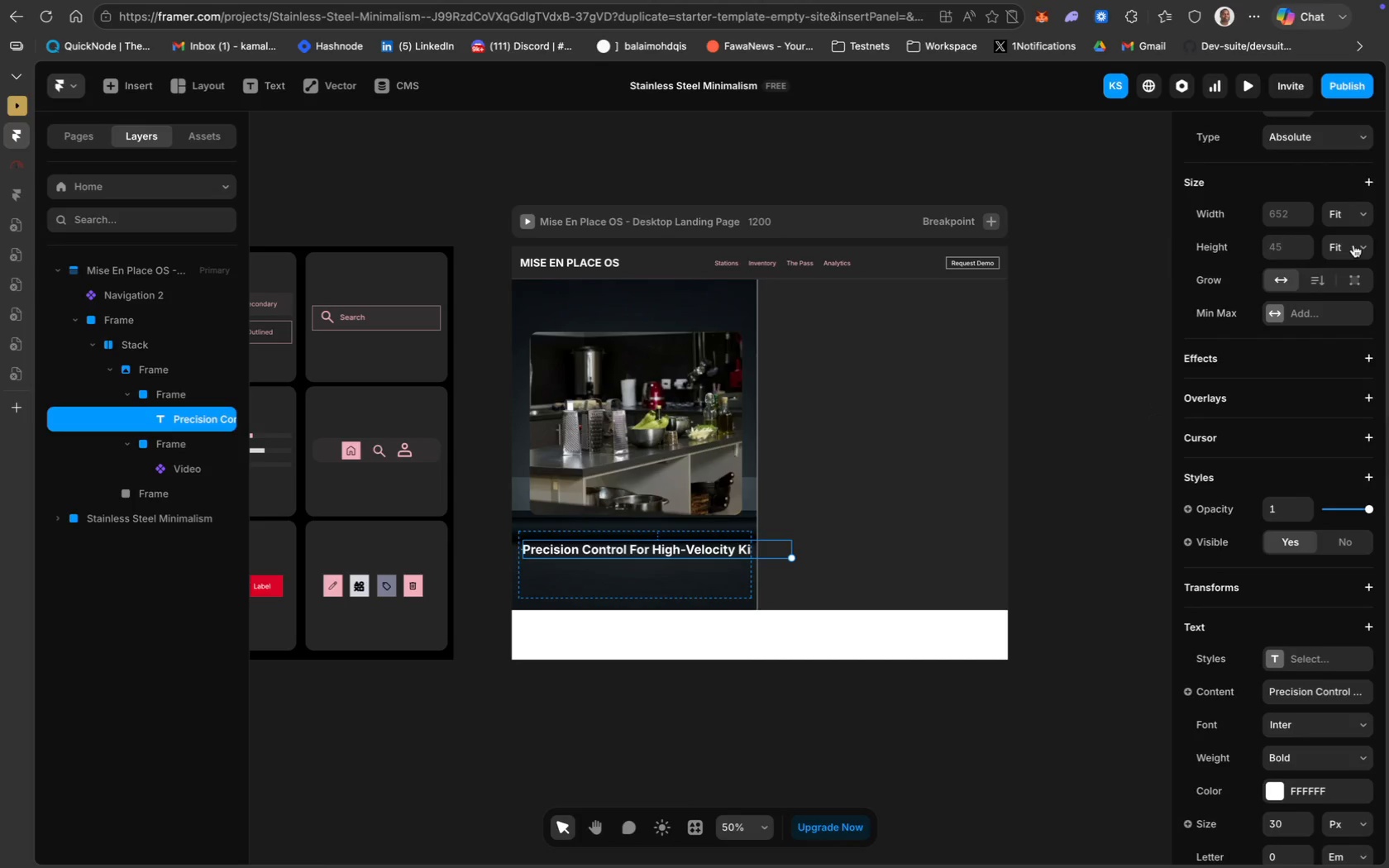 
mouse_move([1347, 210])
 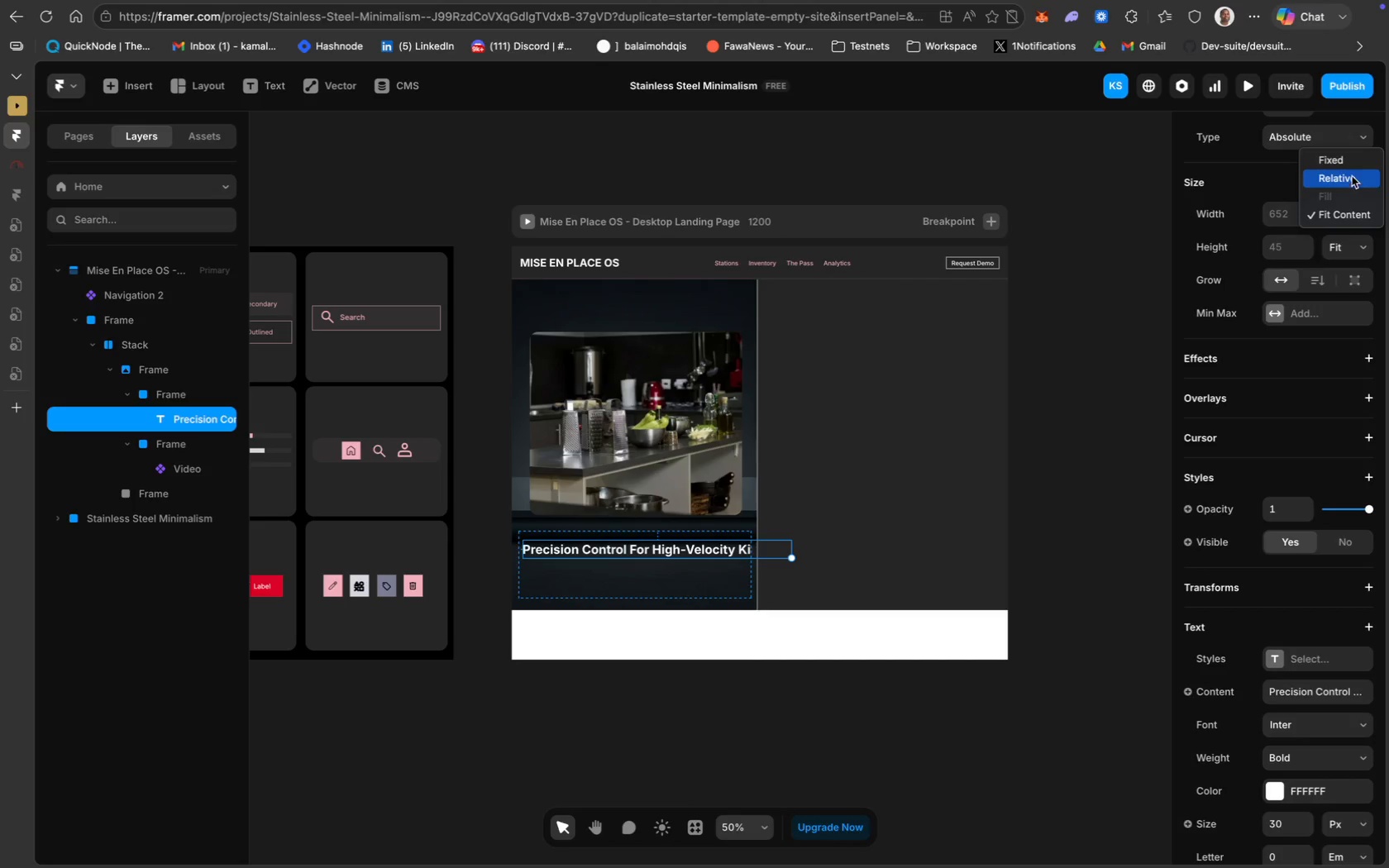 
mouse_move([1360, 193])
 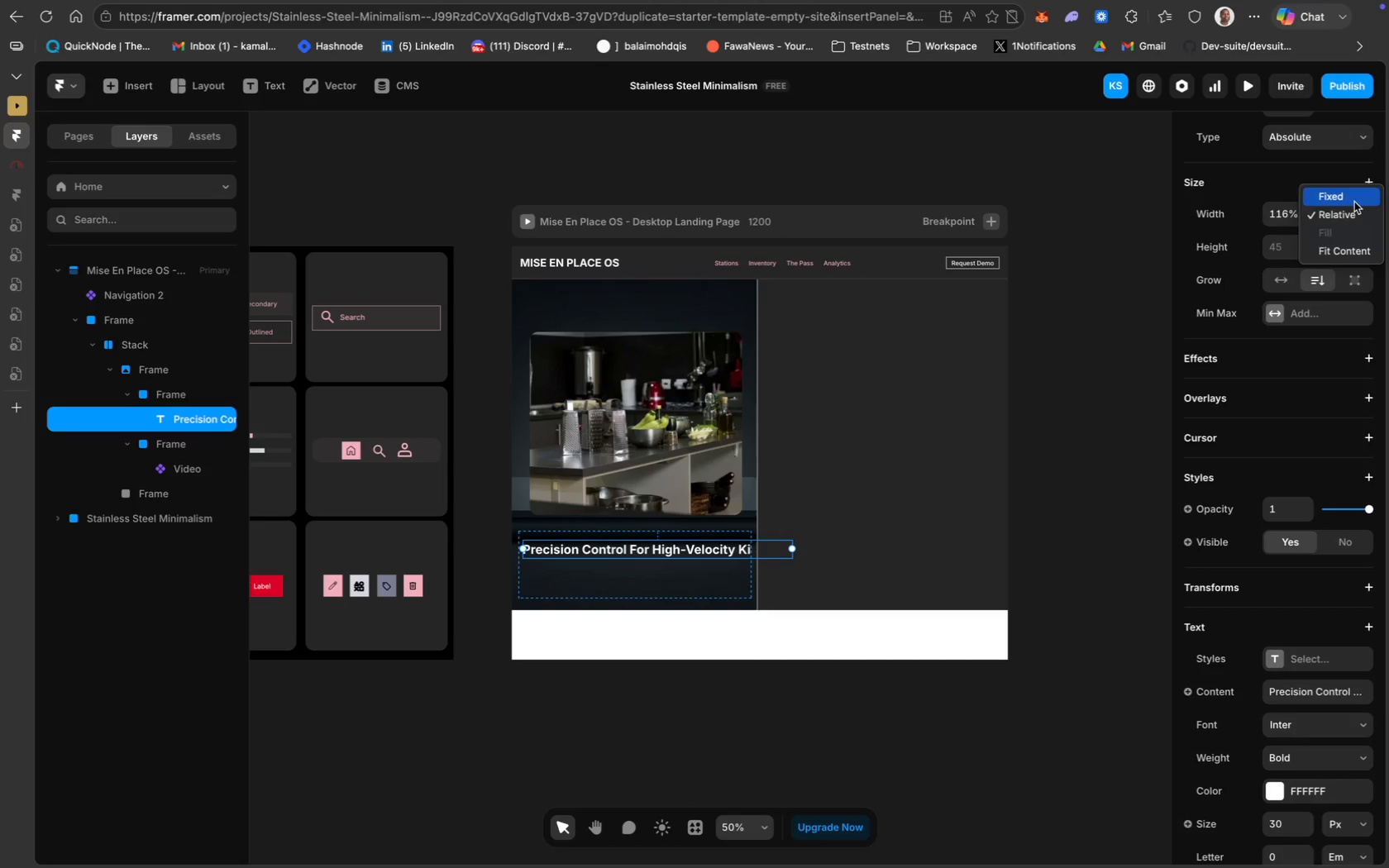 
left_click([1354, 254])
 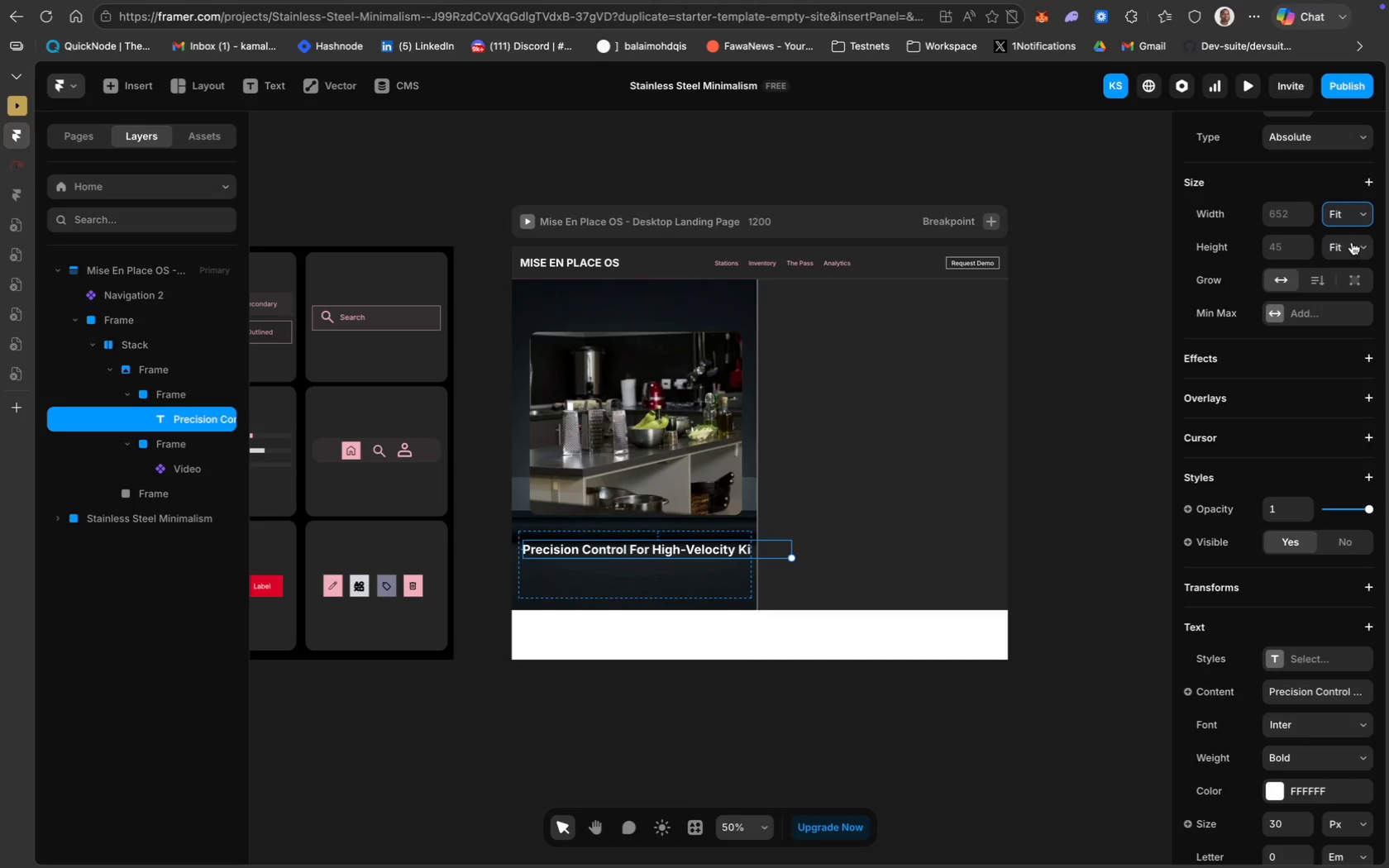 
left_click([1349, 217])
 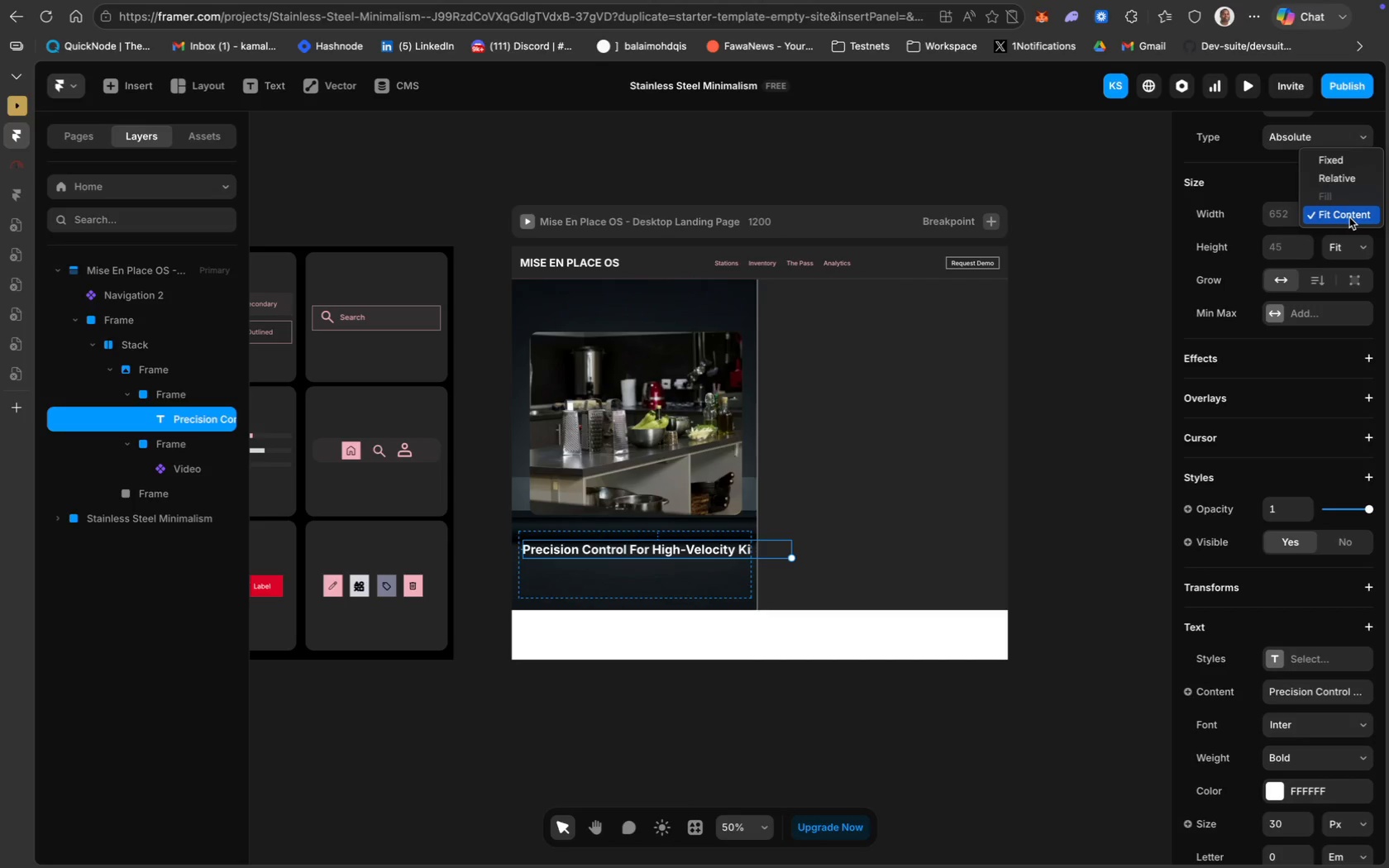 
left_click([1349, 217])
 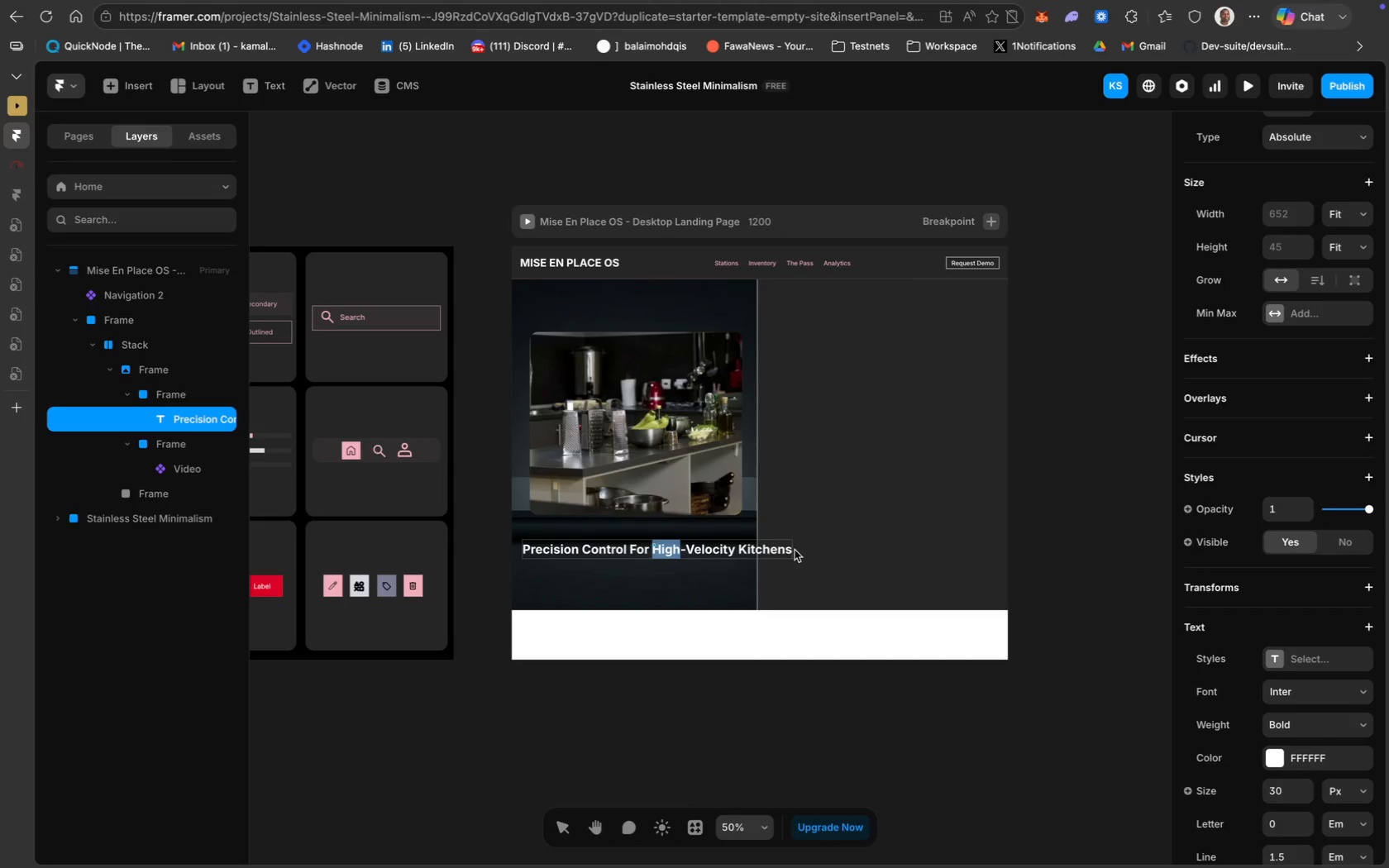 
left_click([723, 548])
 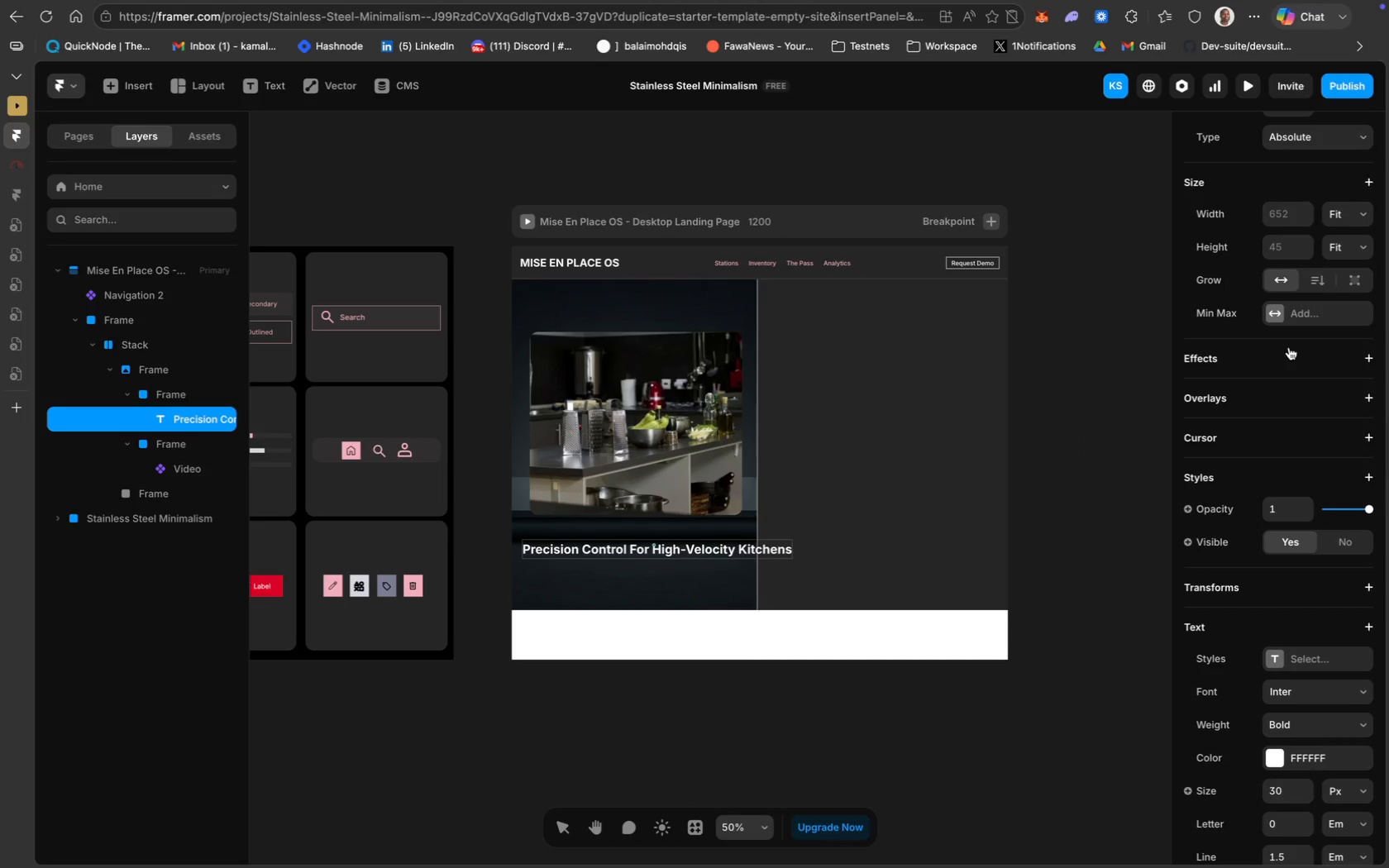 
scroll: coordinate [1328, 279], scroll_direction: up, amount: 27.0
 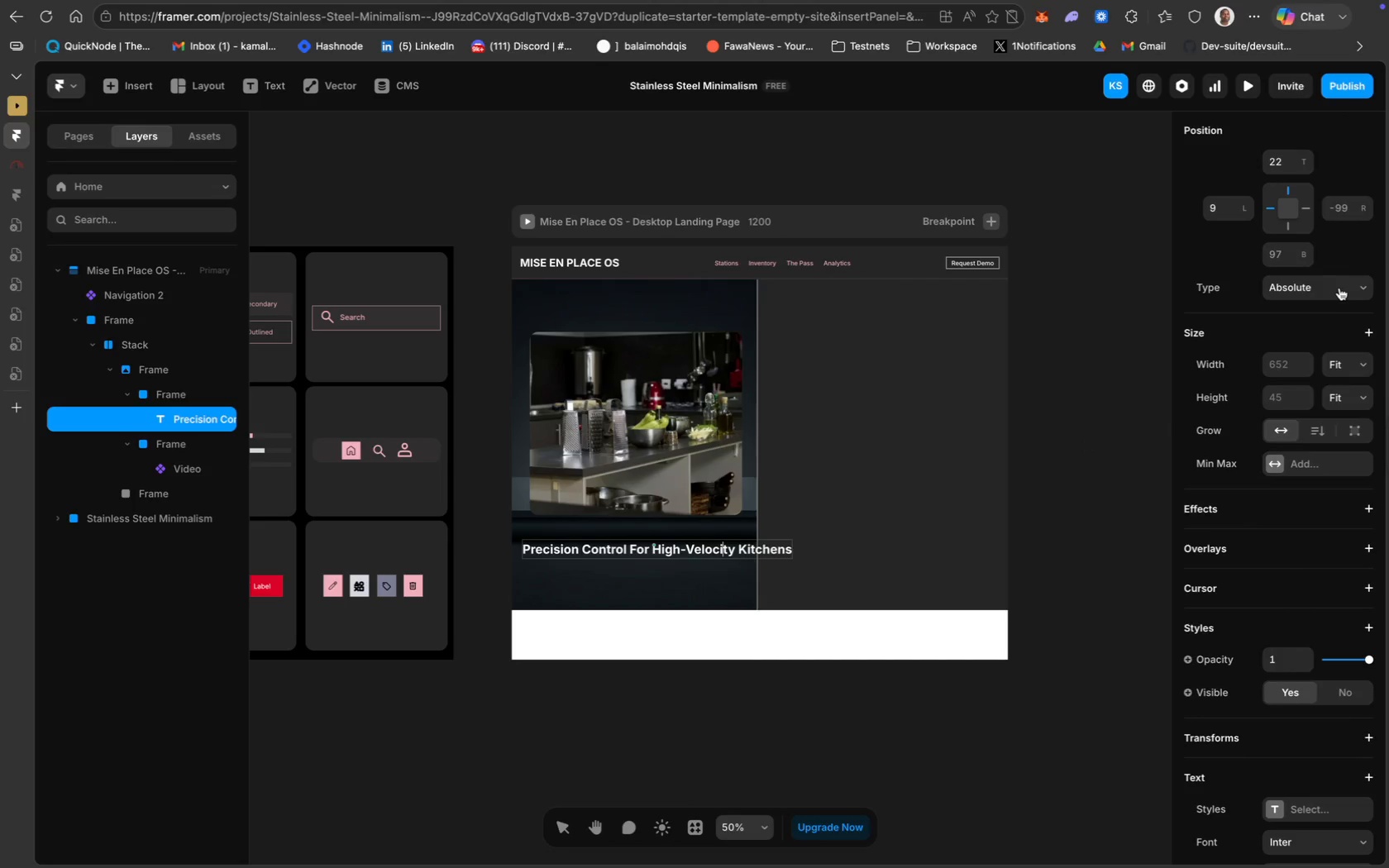 
left_click([1340, 287])
 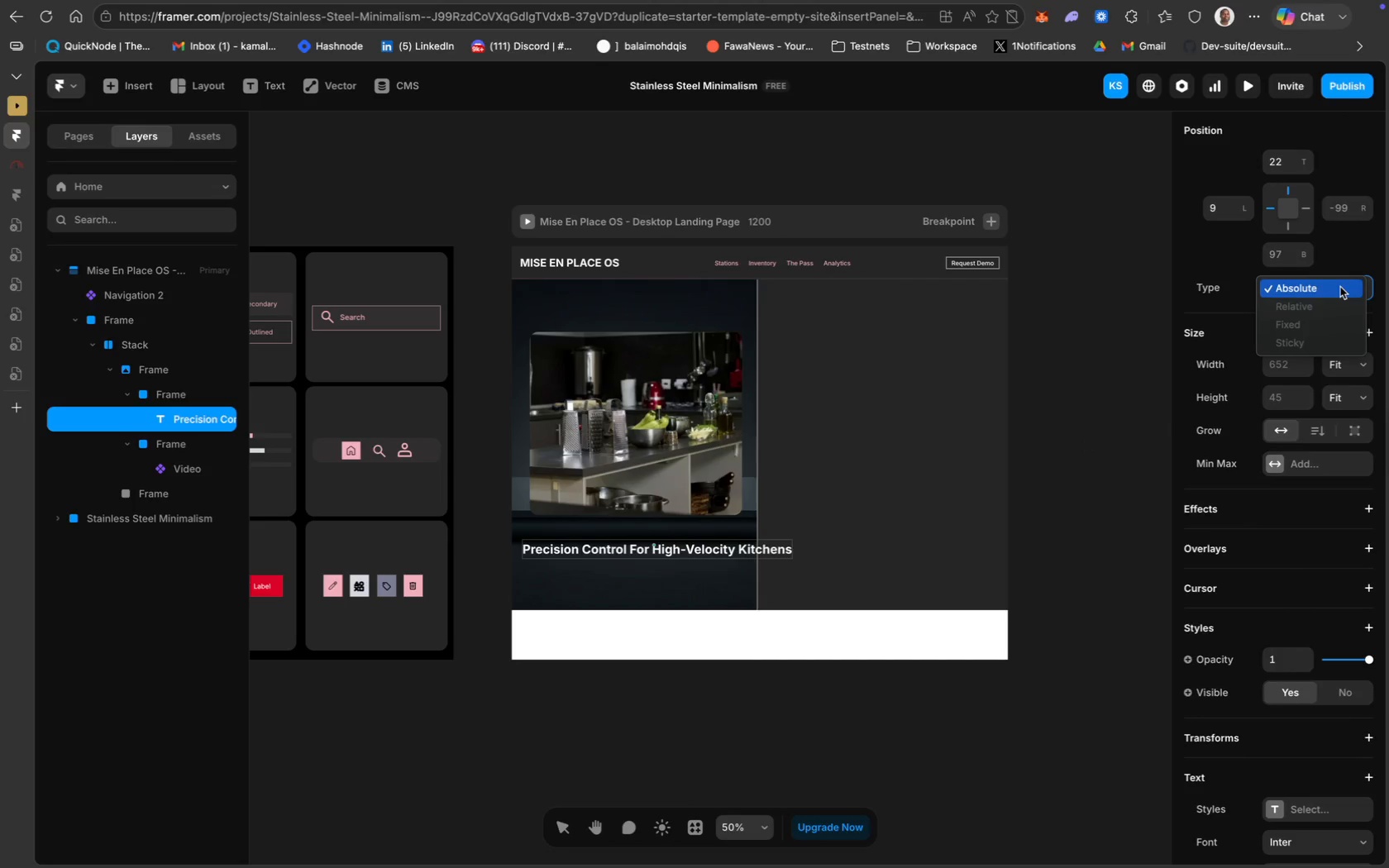 
left_click([1340, 287])
 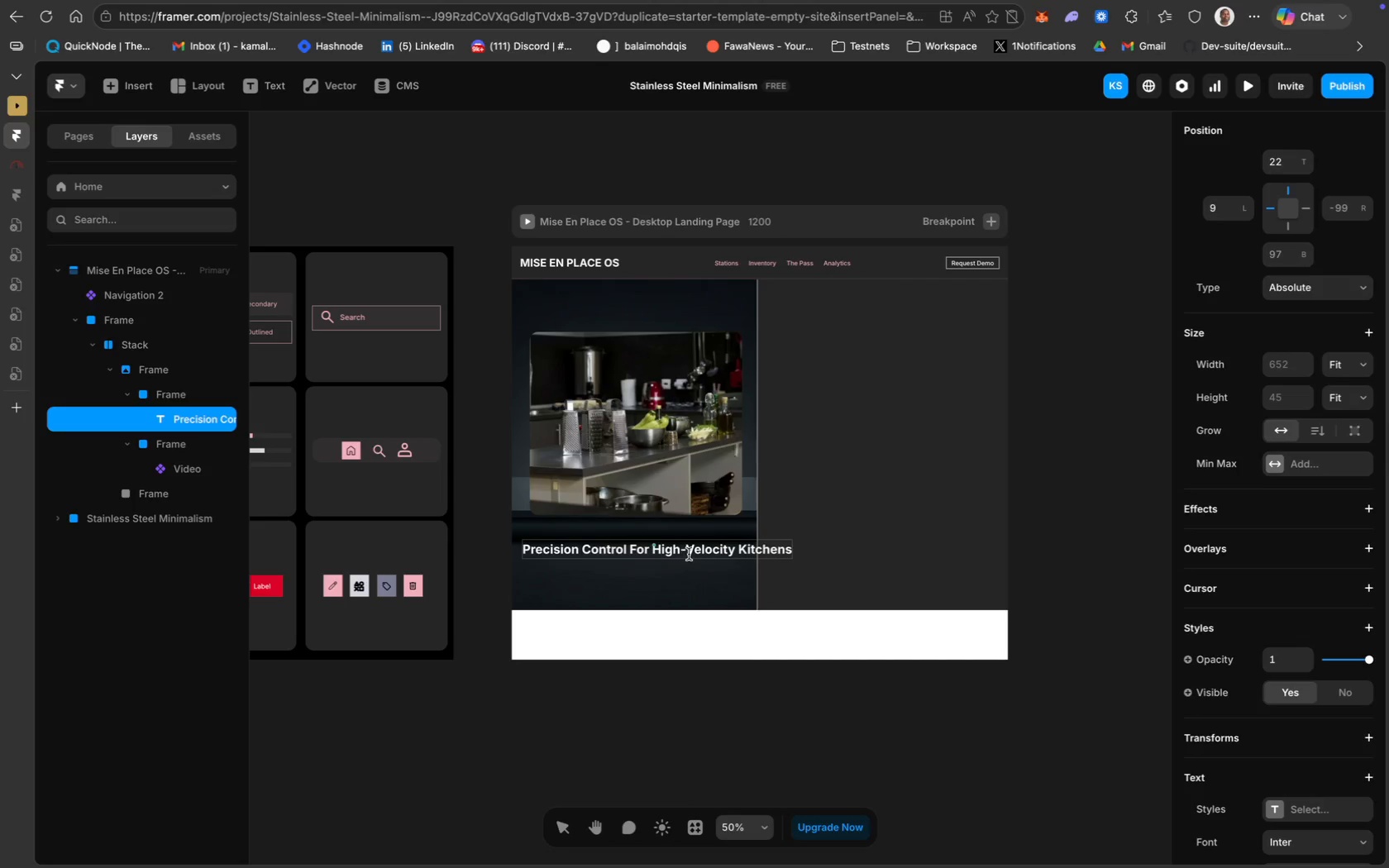 
wait(6.98)
 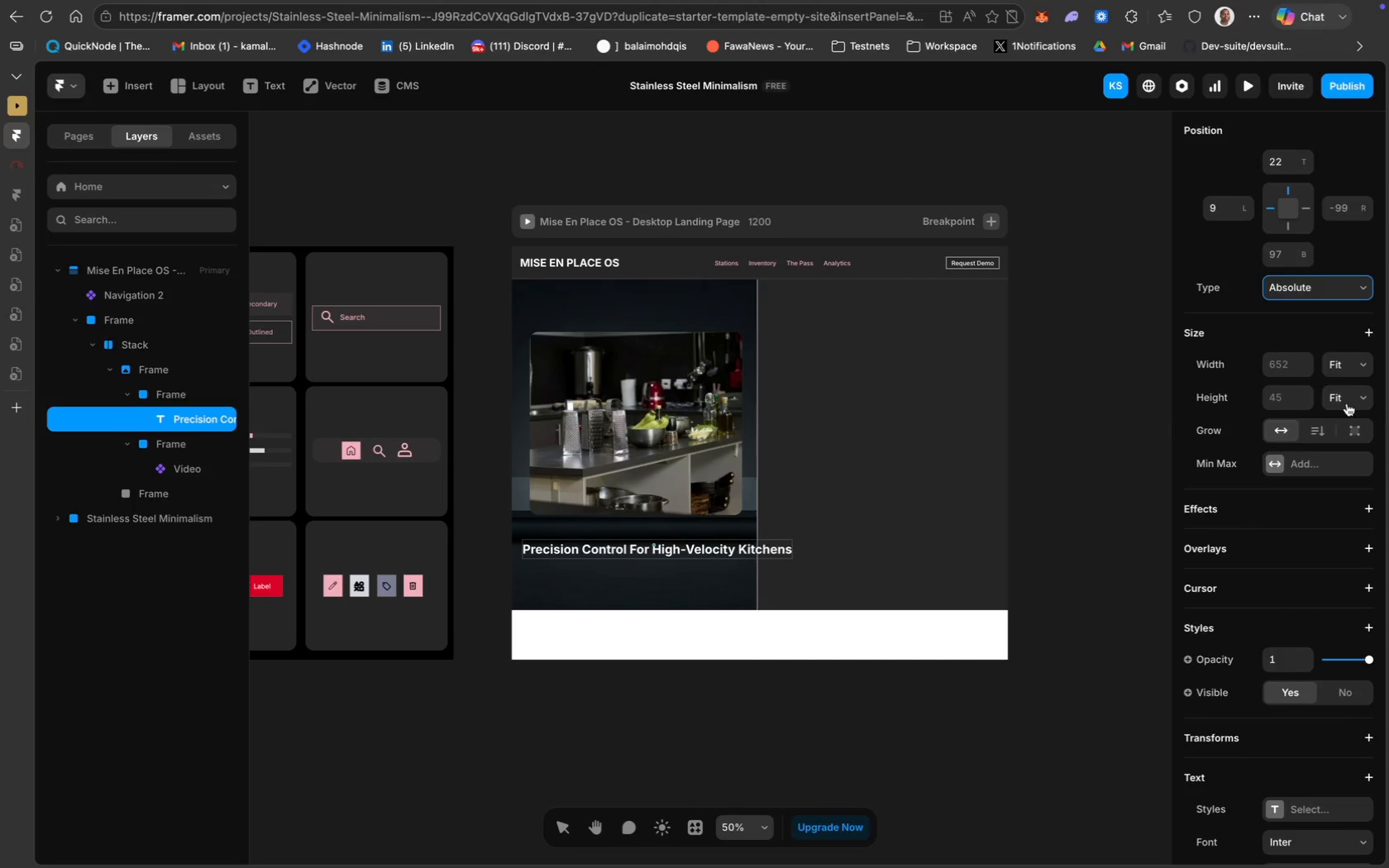 
key(Enter)
 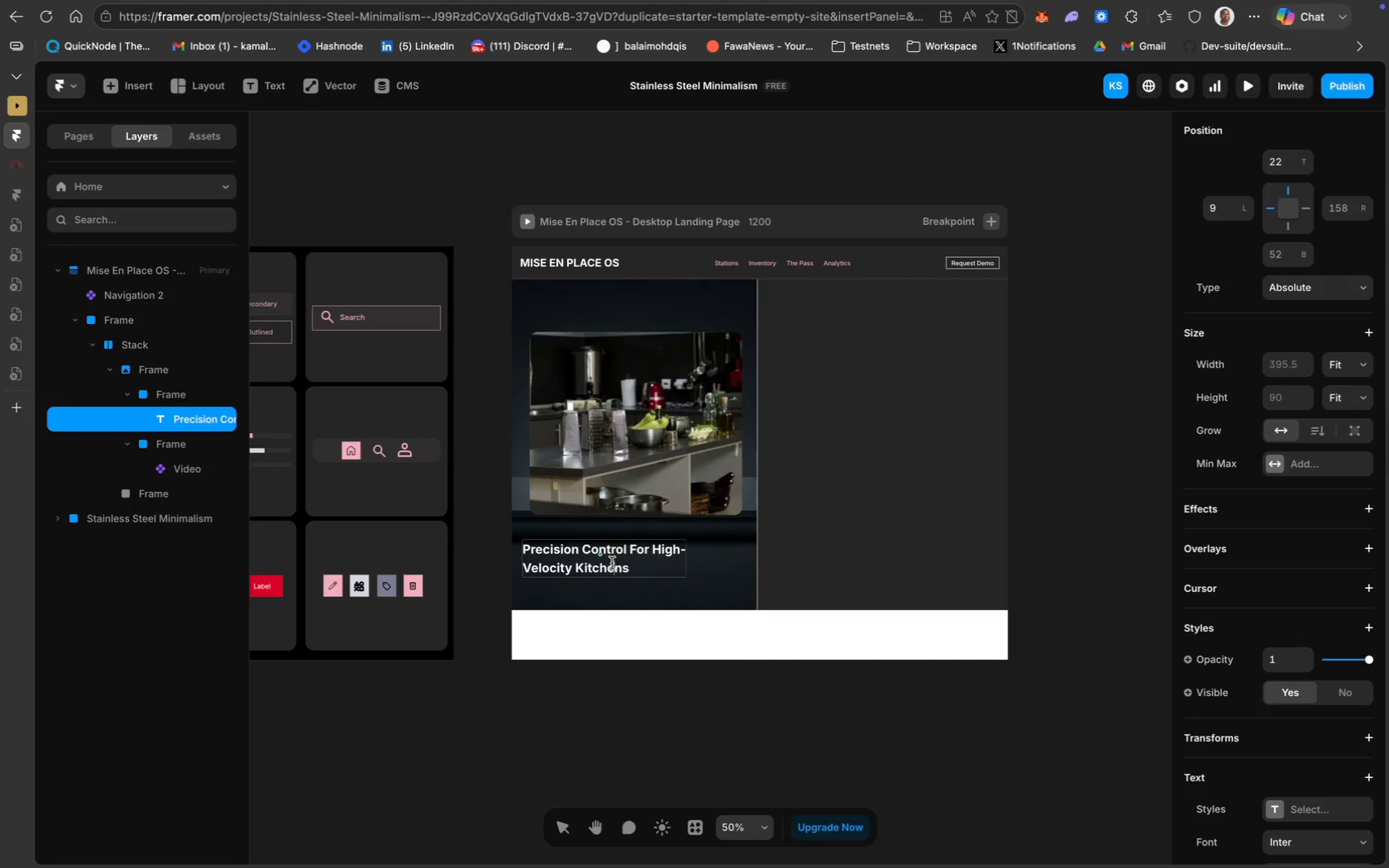 
key(Meta+CommandLeft)
 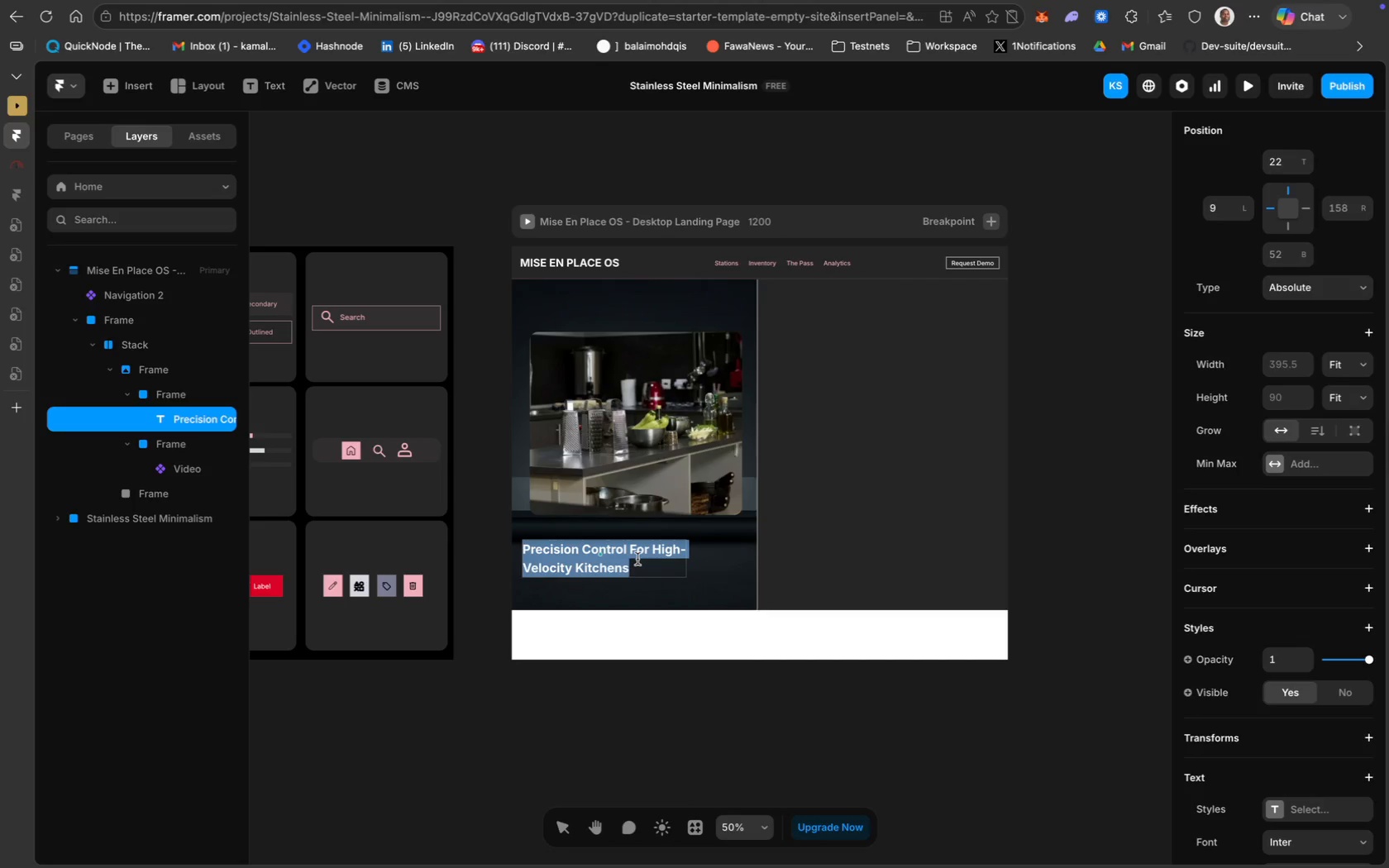 
key(Meta+A)
 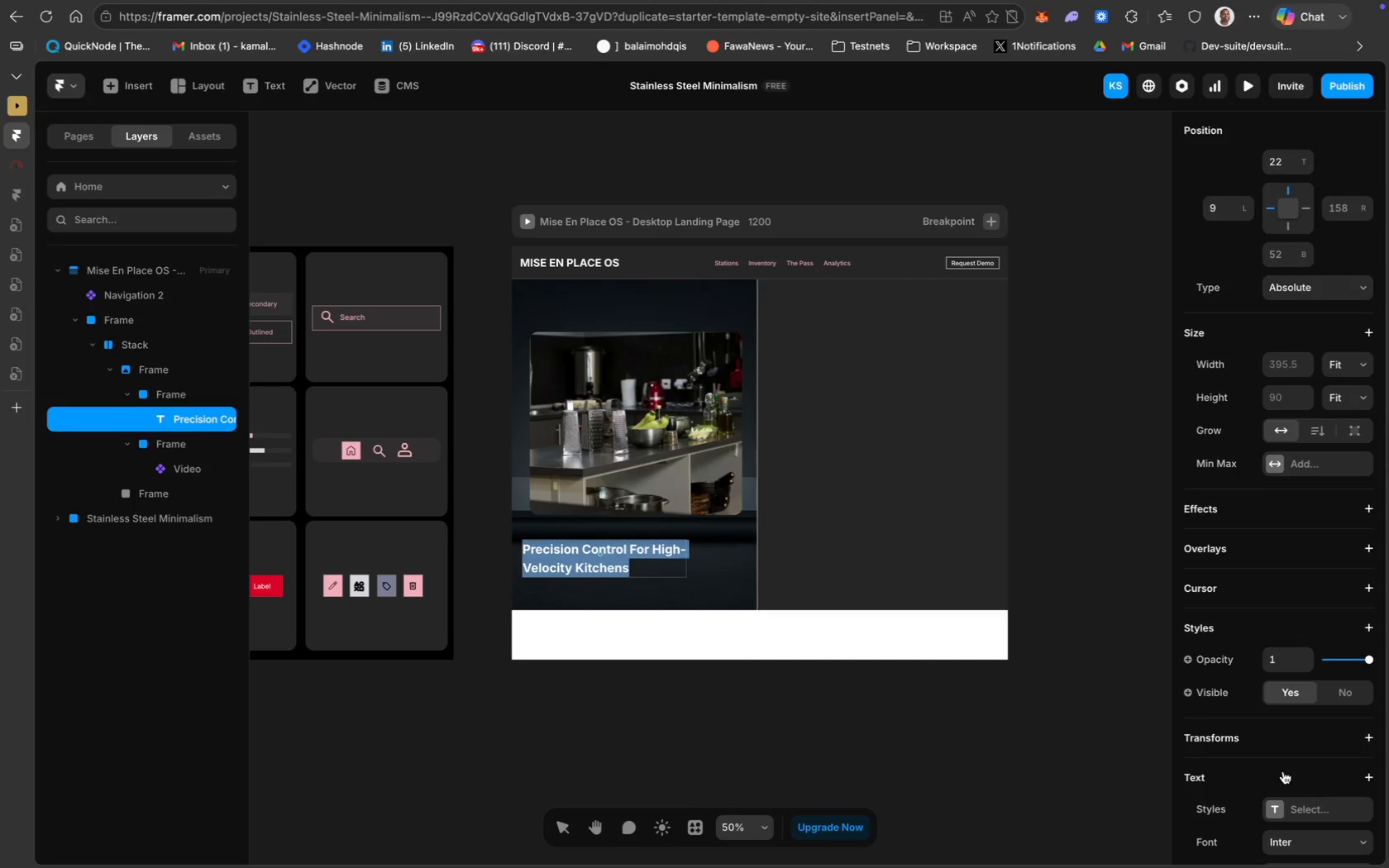 
scroll: coordinate [1283, 771], scroll_direction: down, amount: 23.0
 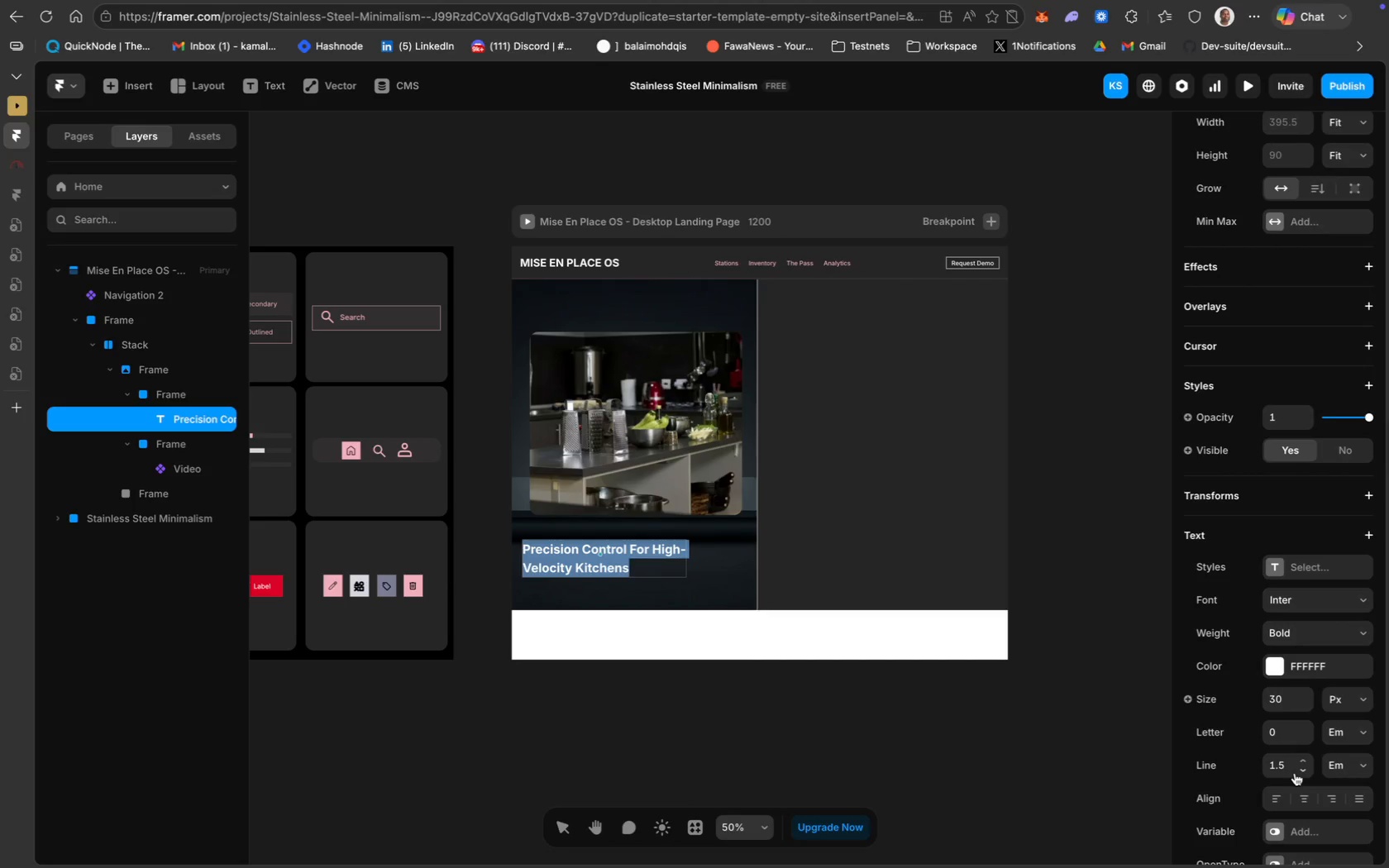 
left_click([1283, 765])
 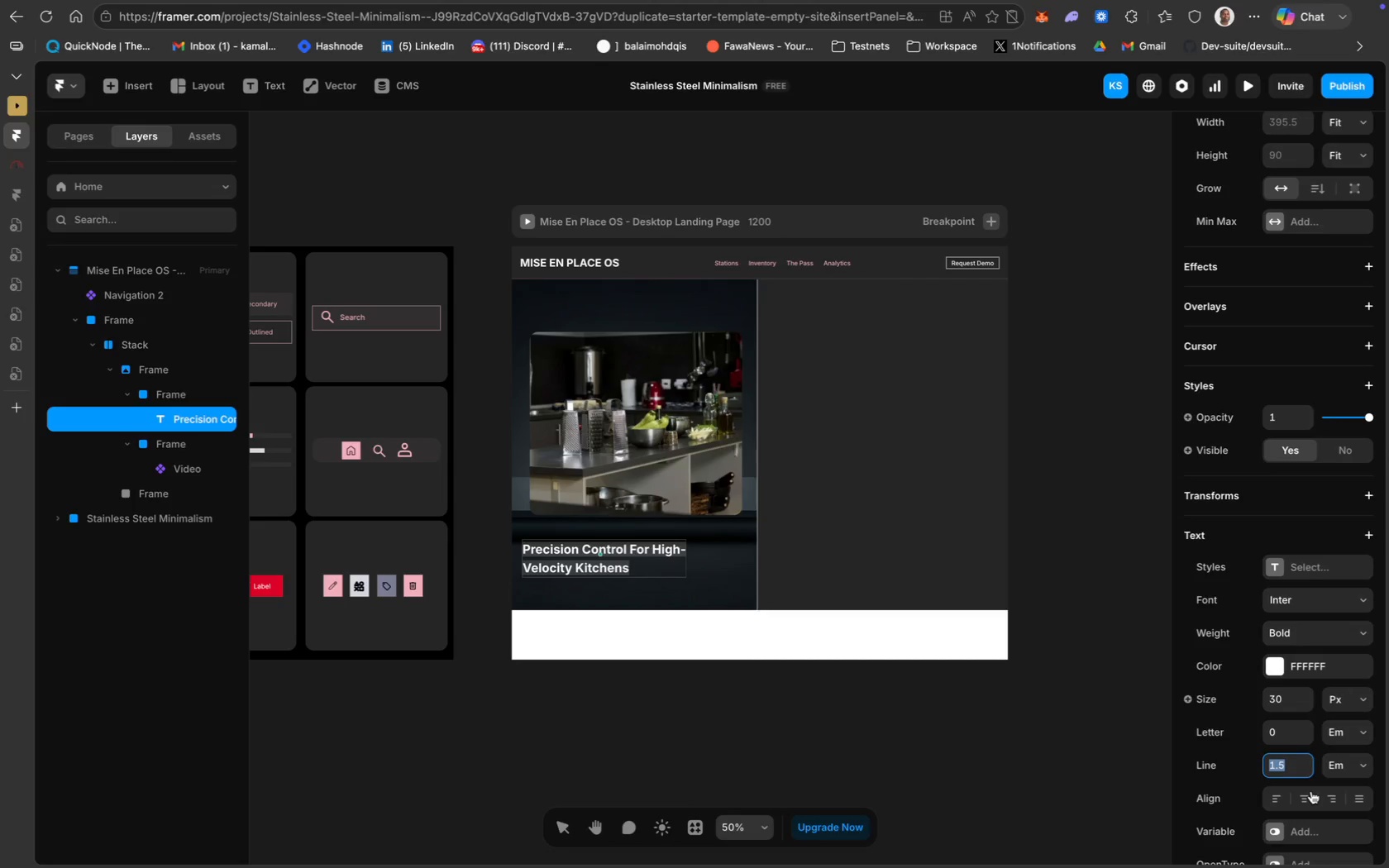 
key(1)
 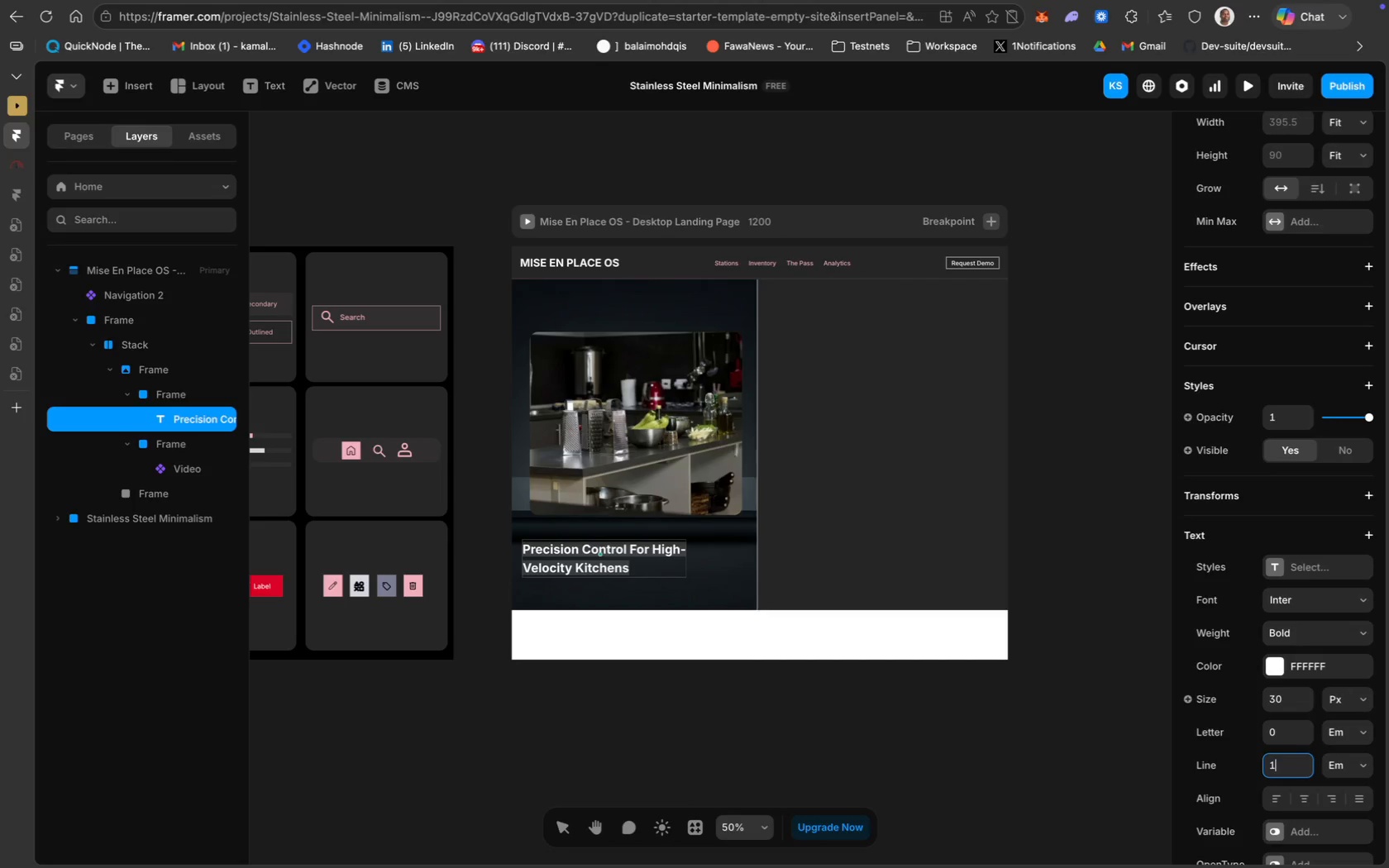 
key(Period)
 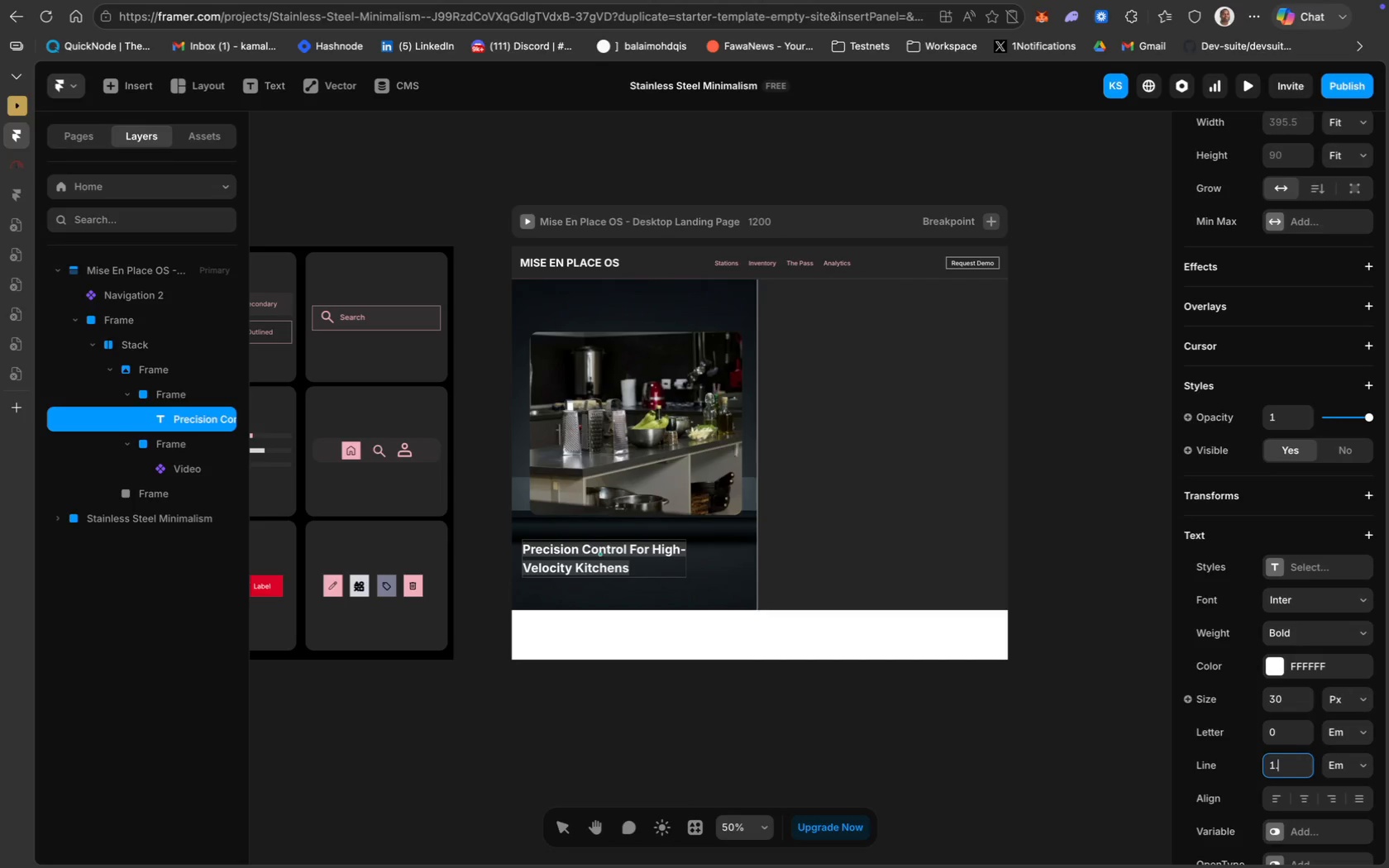 
key(2)
 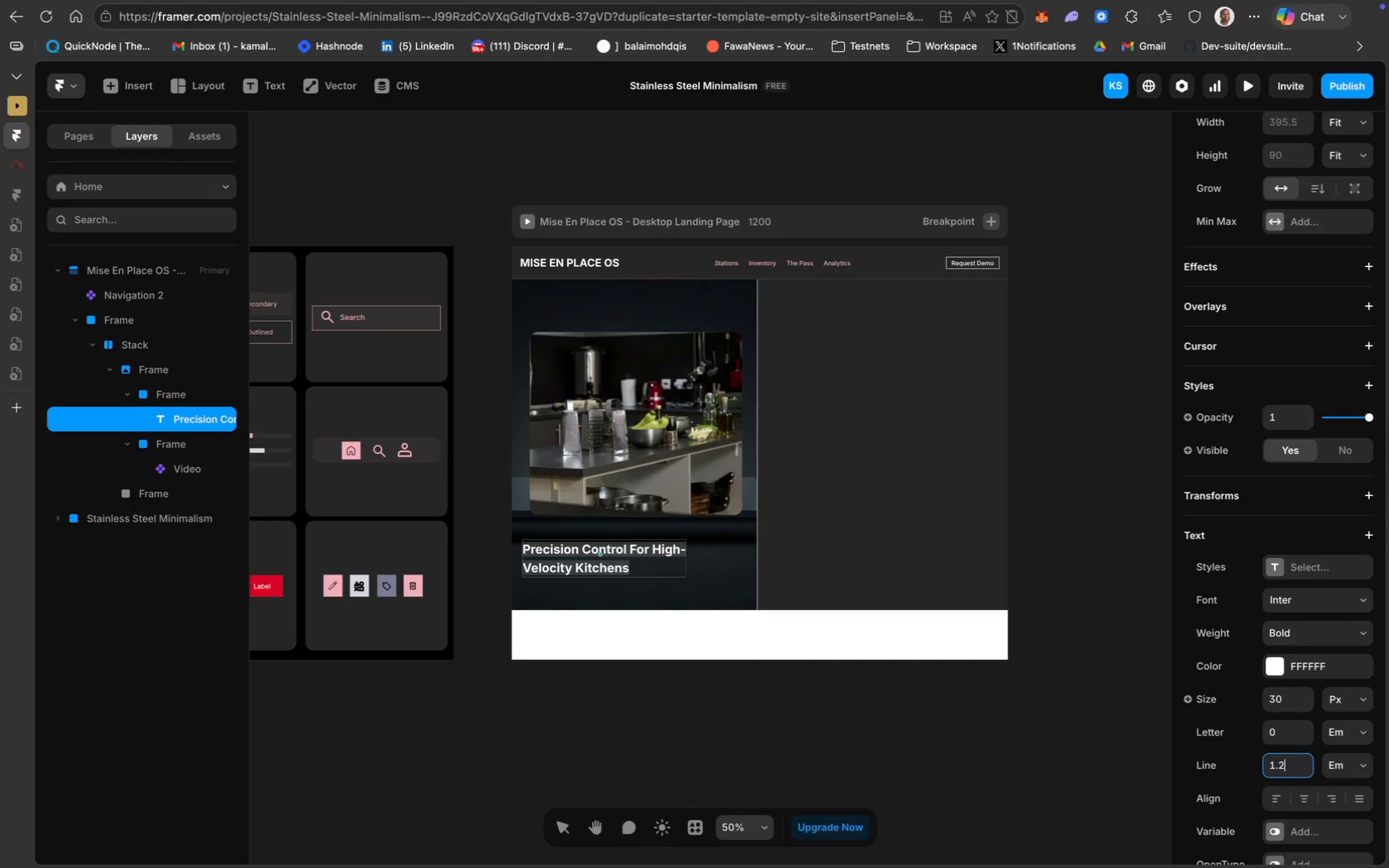 
key(Enter)
 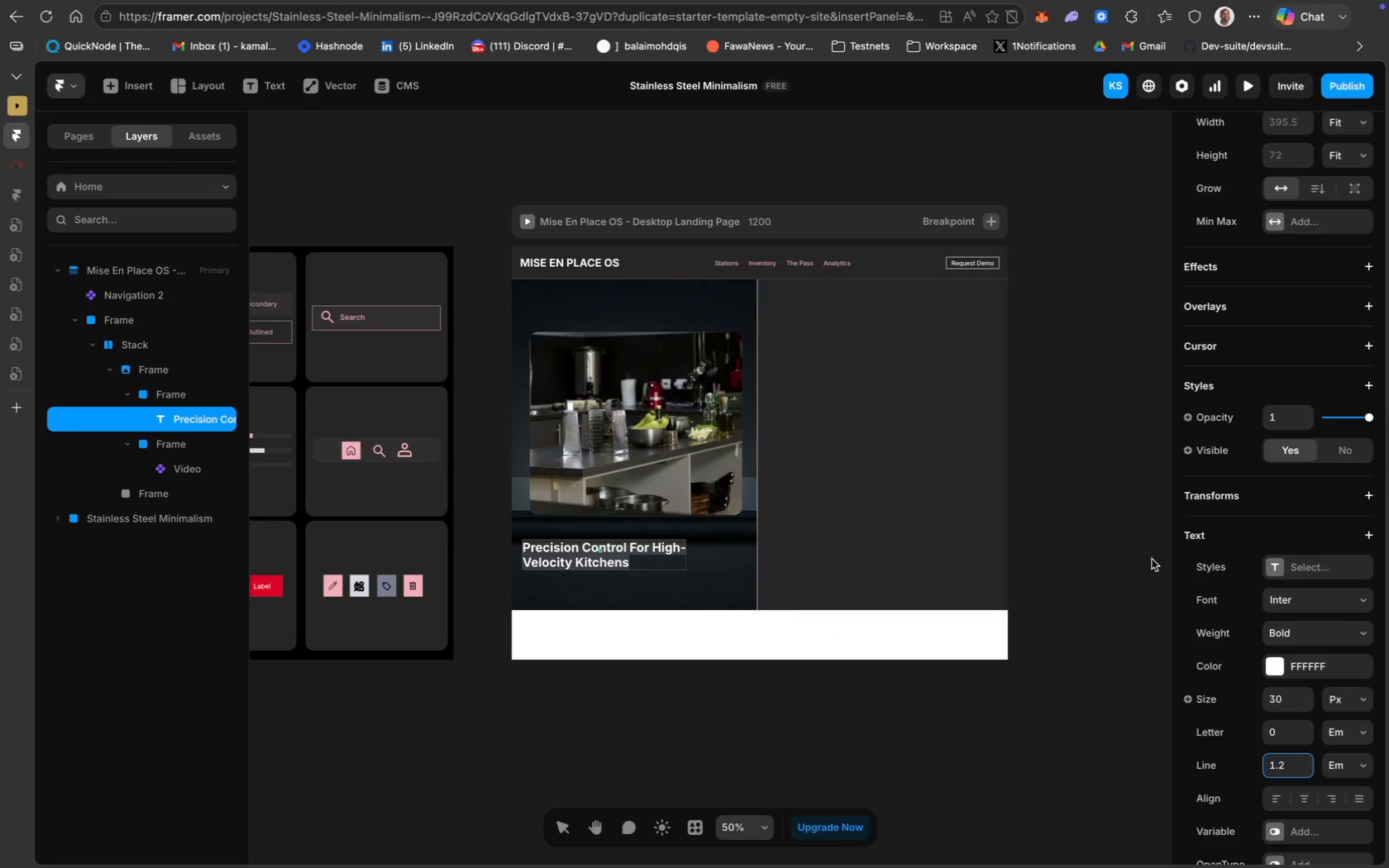 
left_click([1288, 703])
 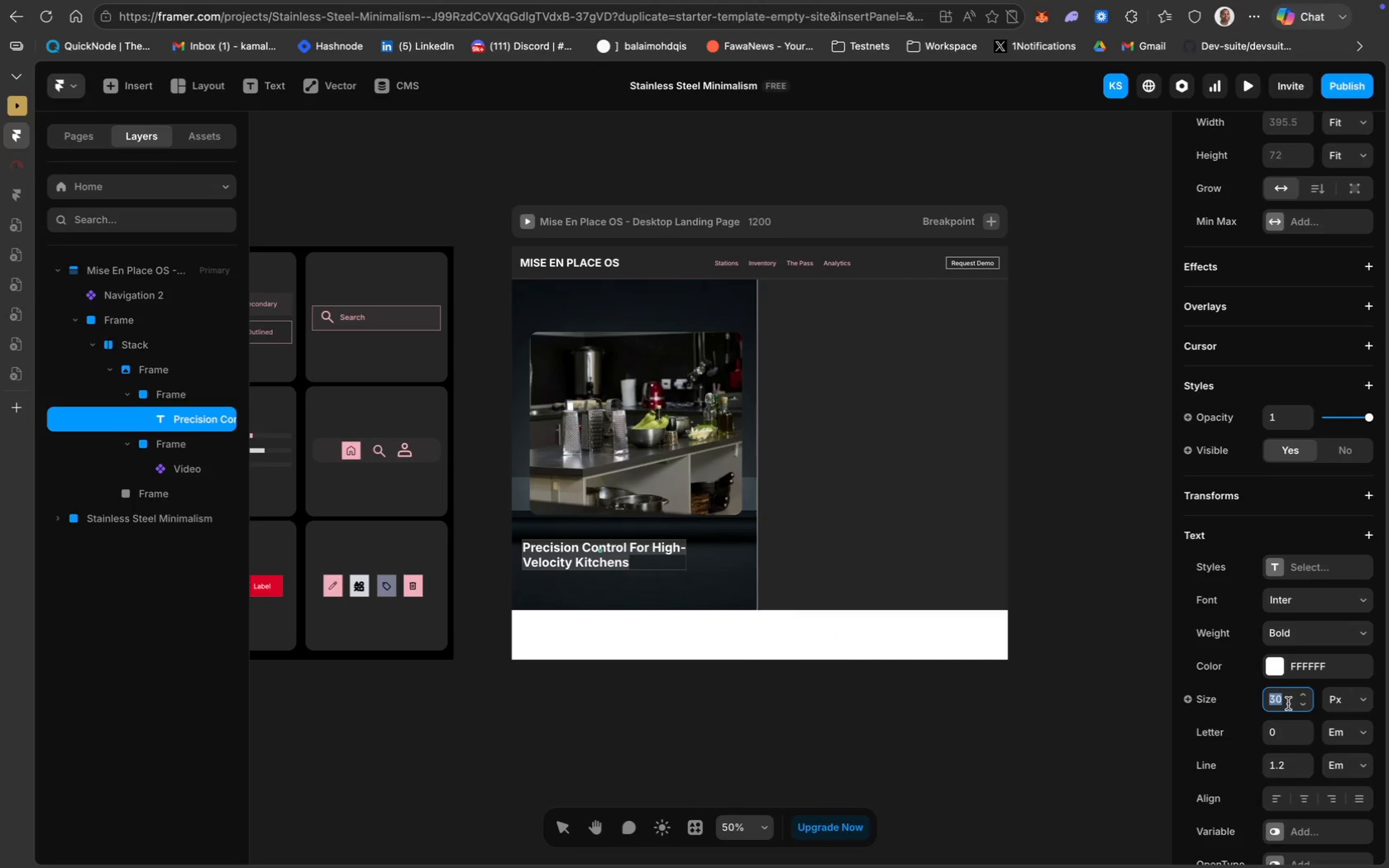 
type(40)
 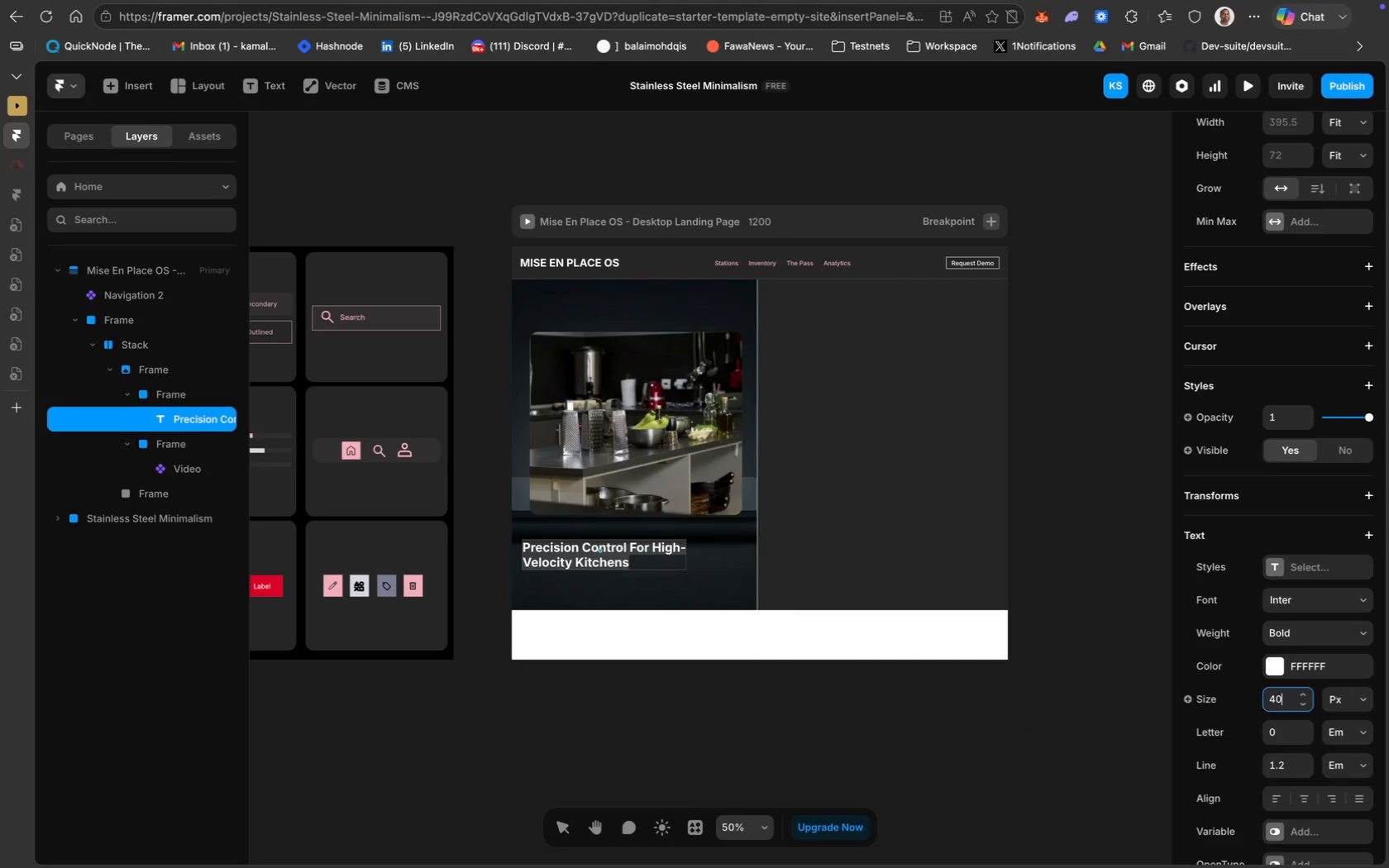 
key(Enter)
 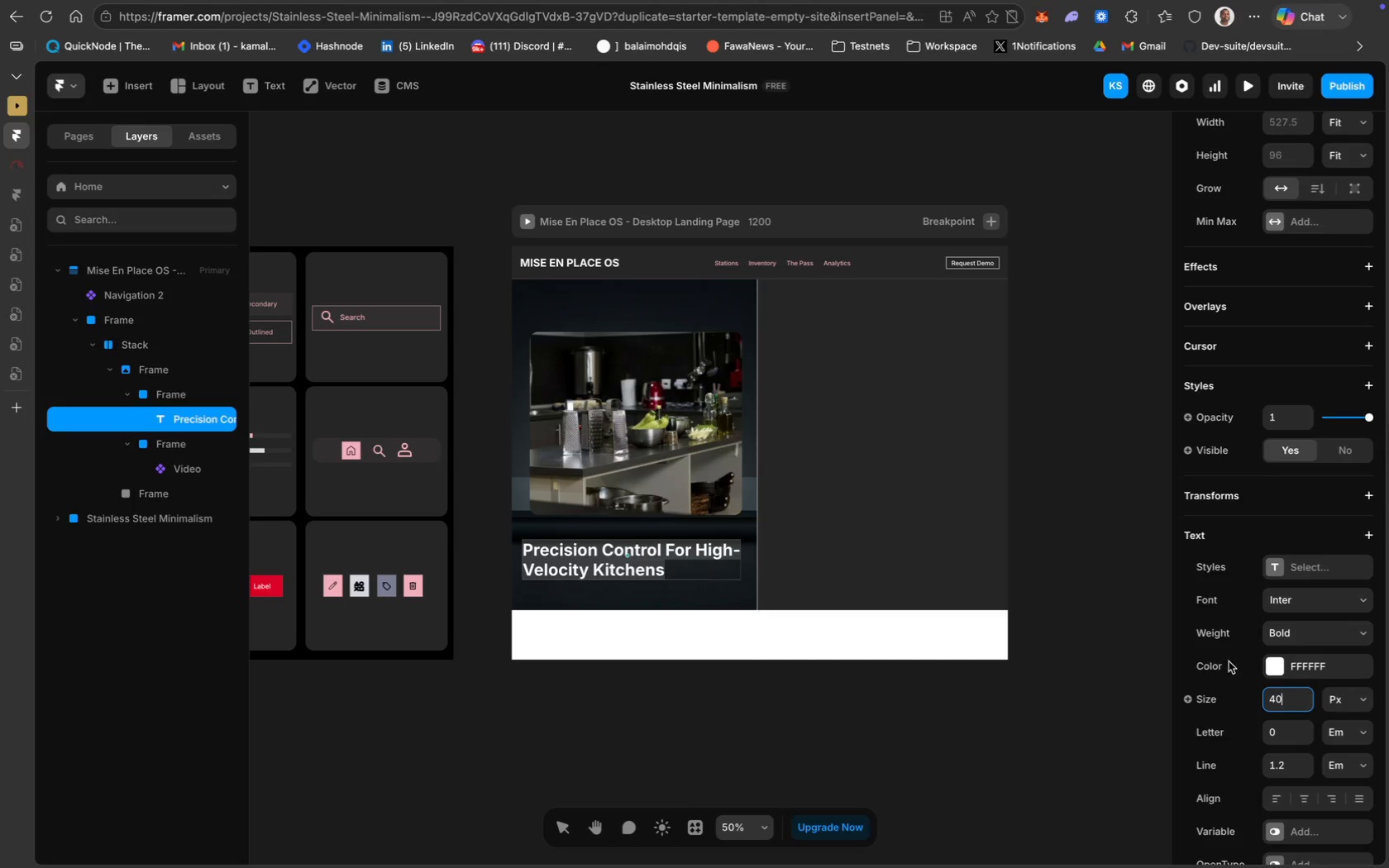 
key(Meta+A)
 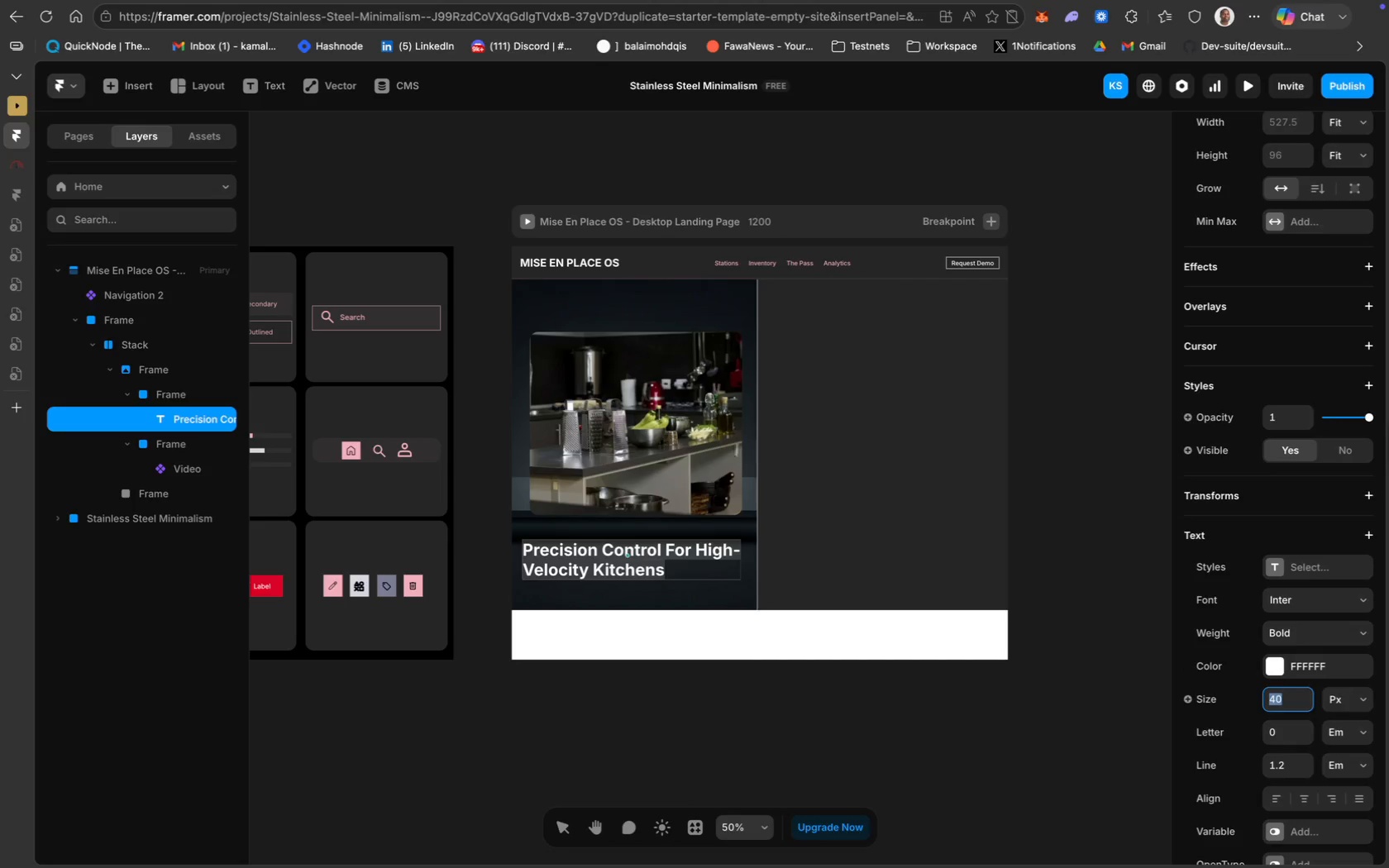 
type(30)
 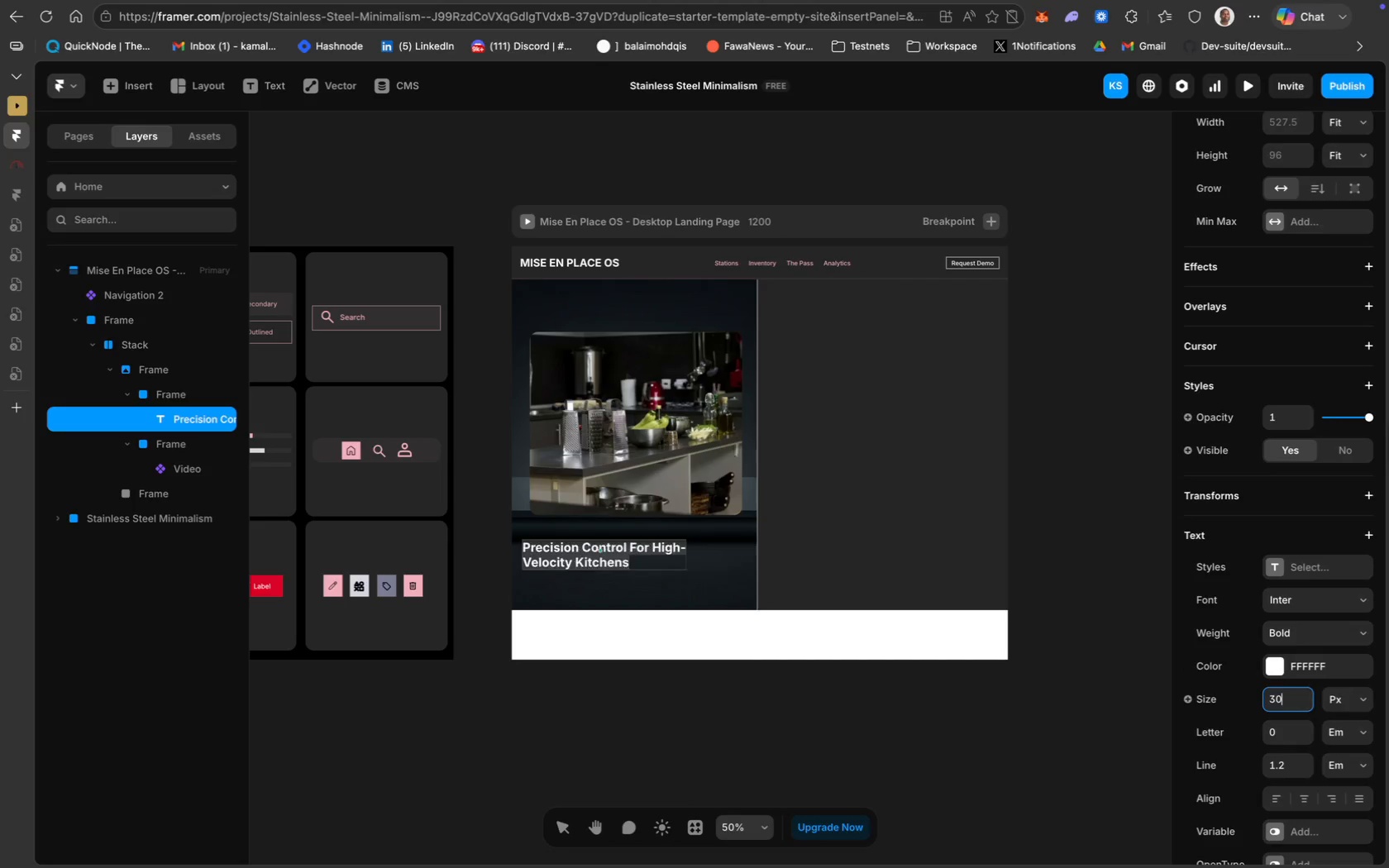 
key(Enter)
 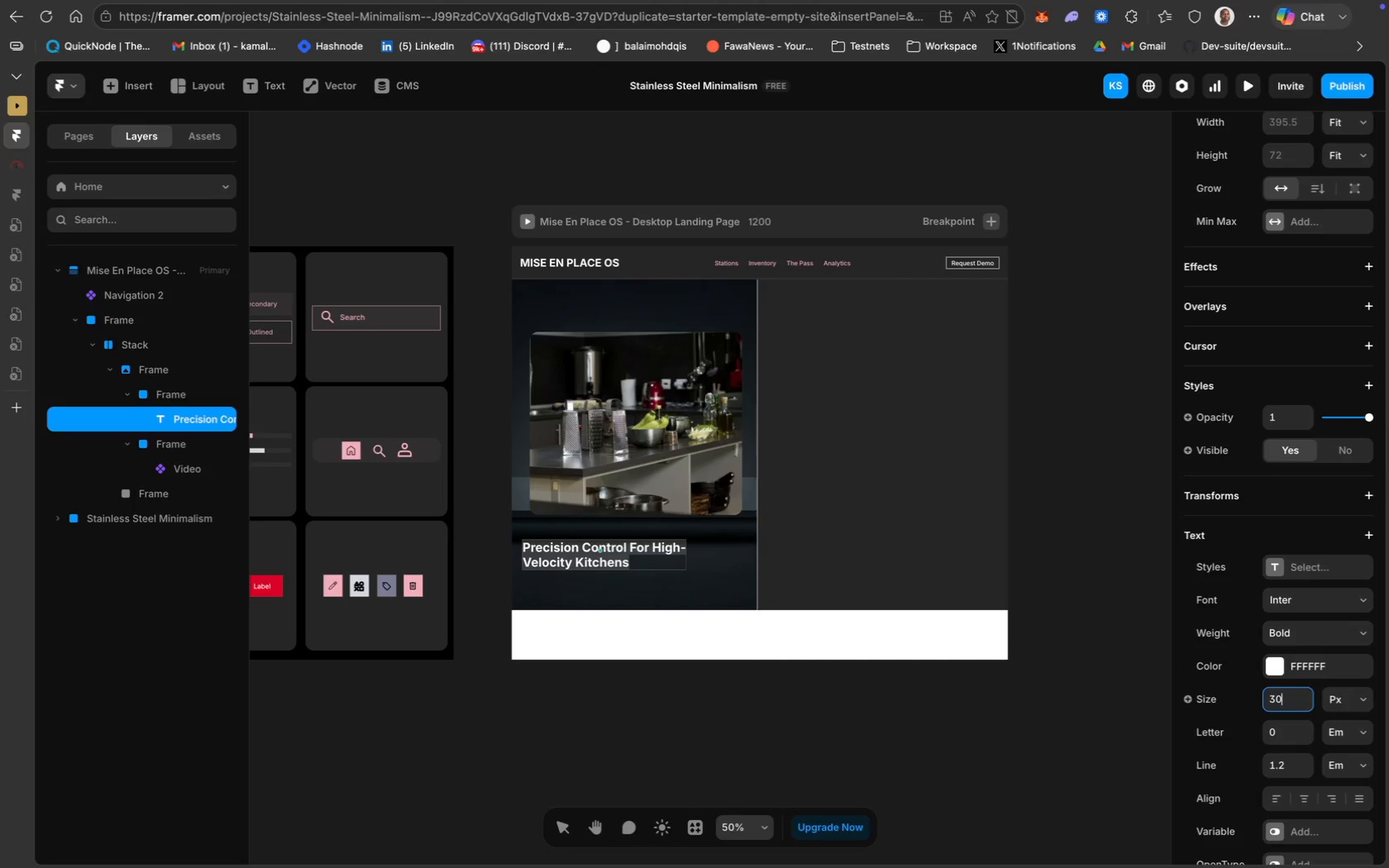 
key(Backspace)
 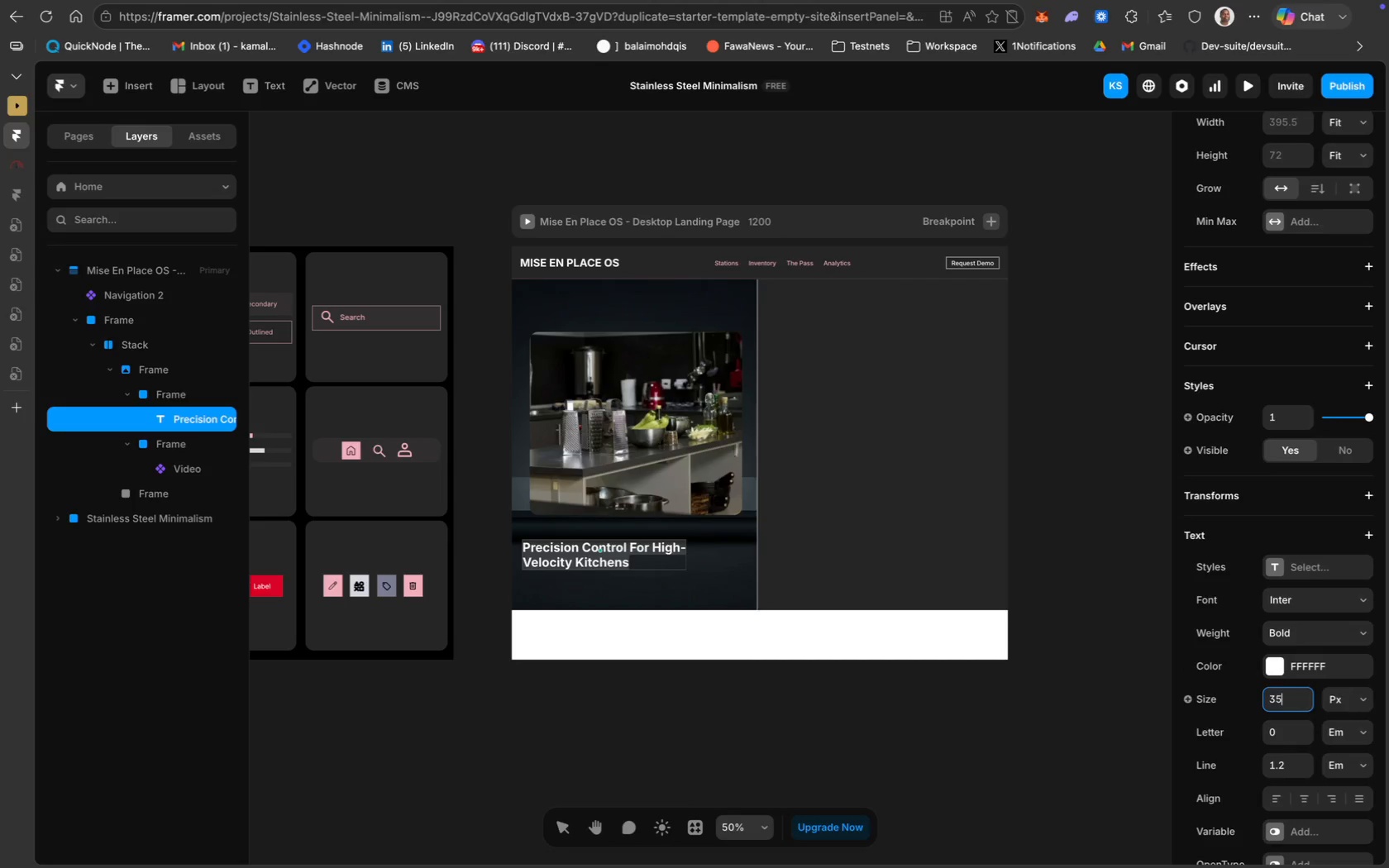 
key(5)
 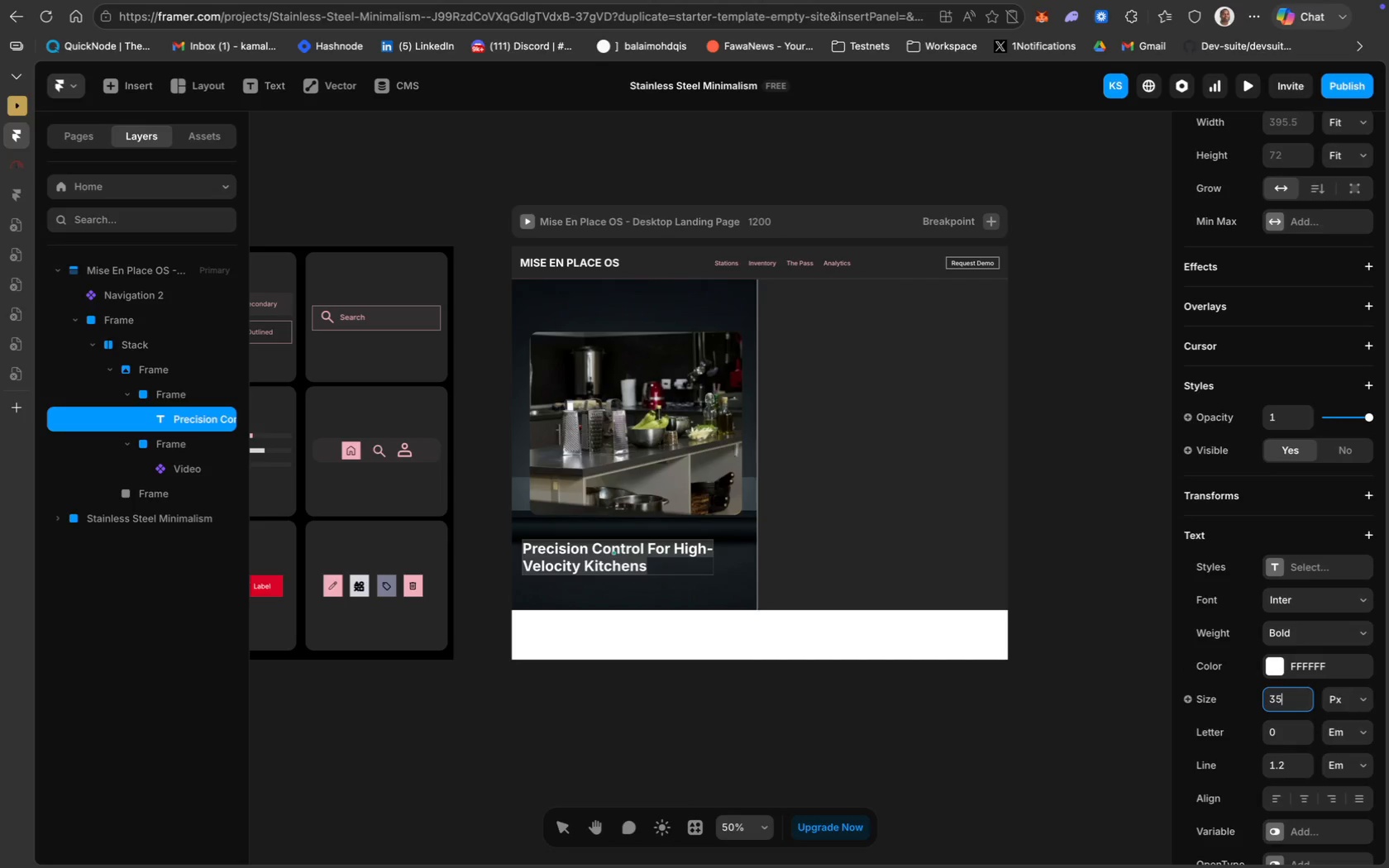 
key(Enter)
 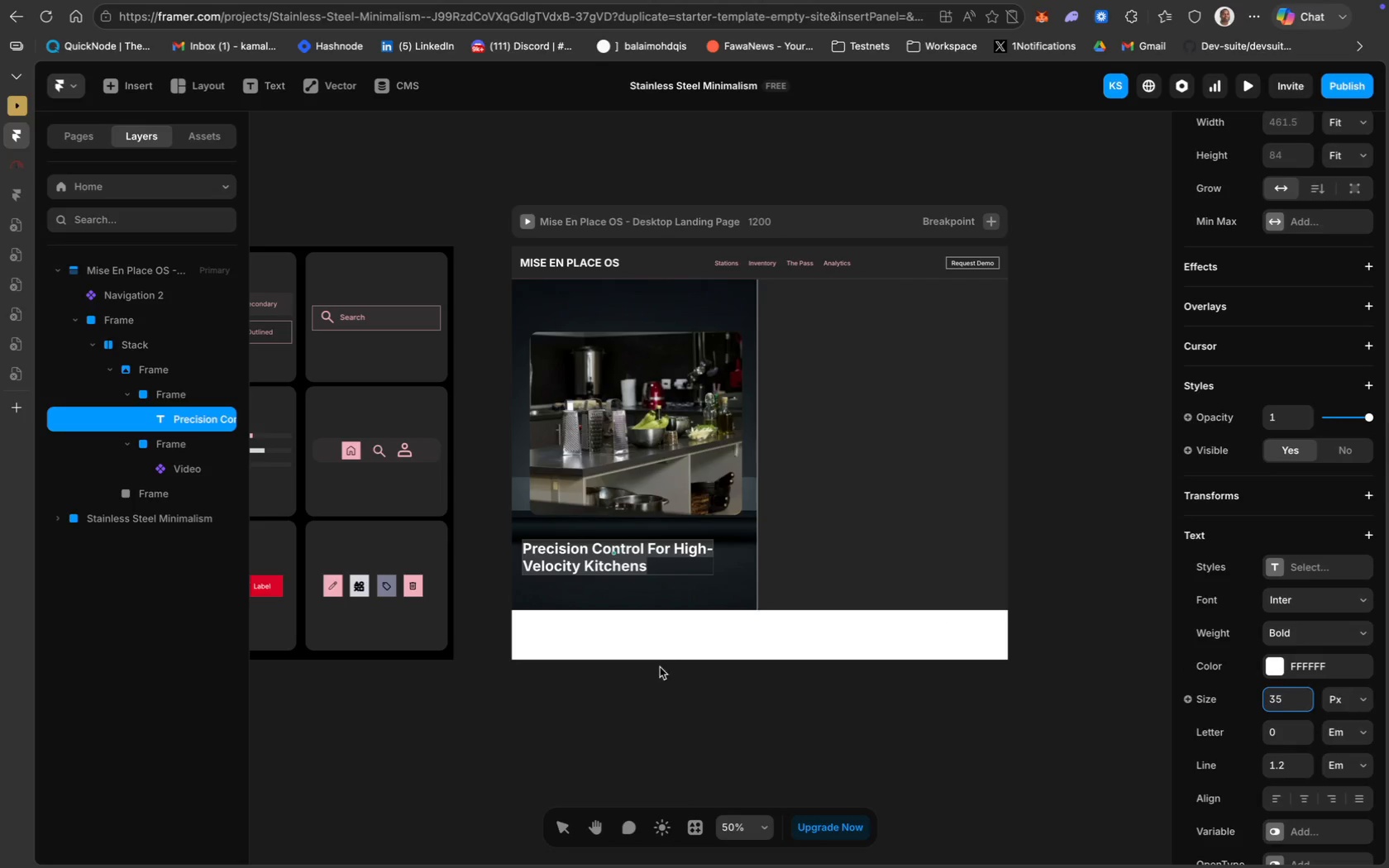 
left_click([649, 672])
 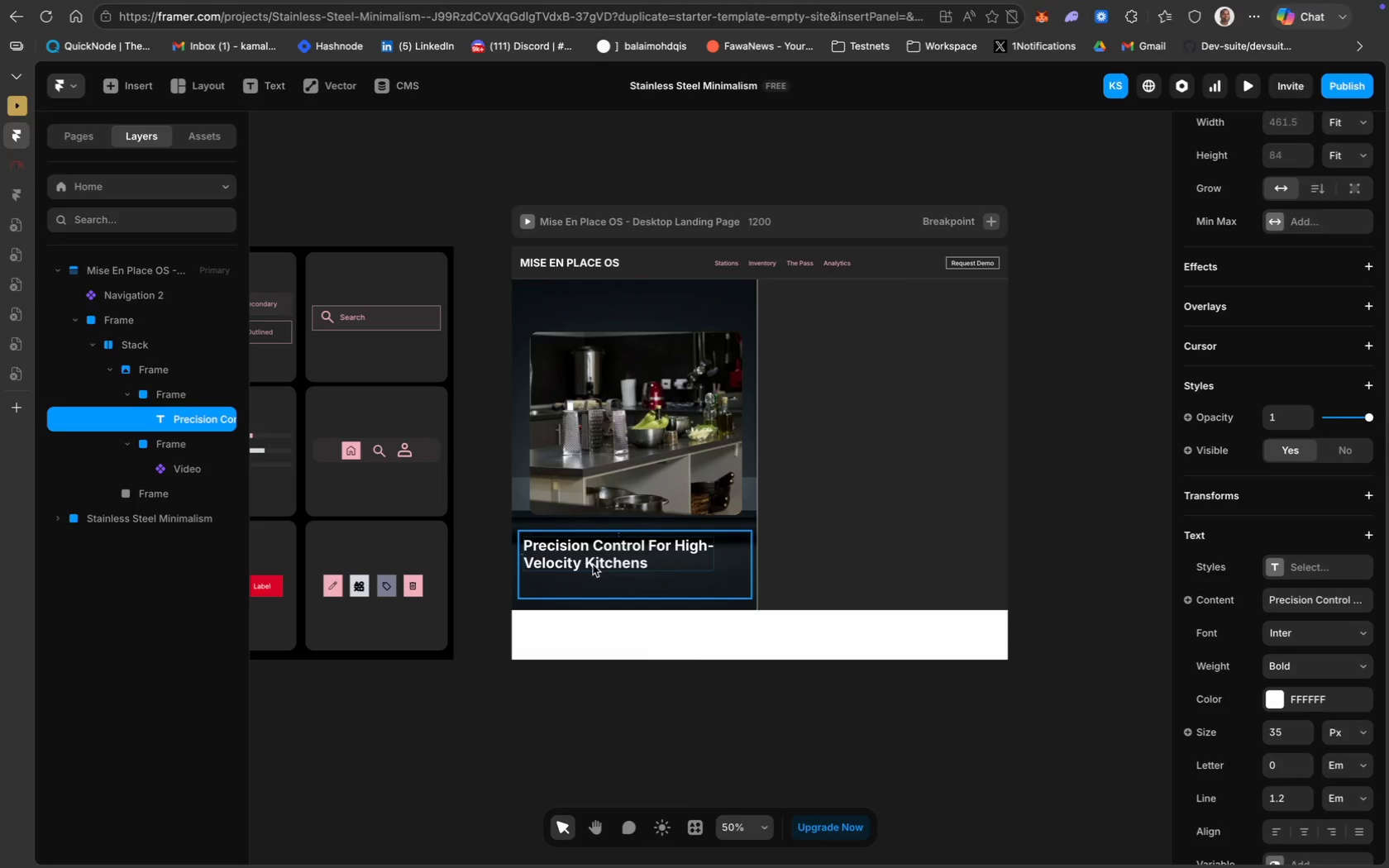 
wait(9.08)
 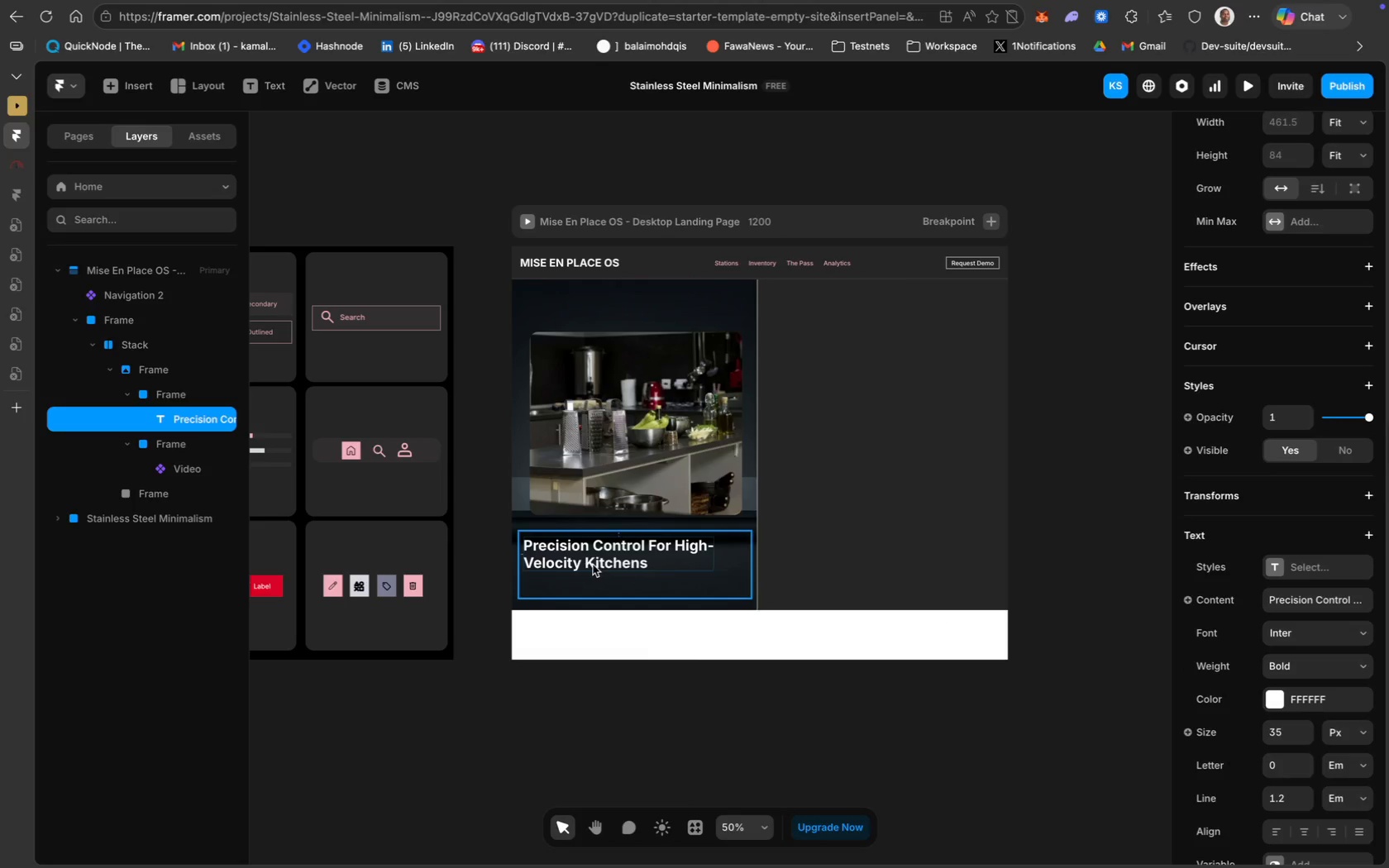 
left_click_drag(start_coordinate=[587, 570], to_coordinate=[587, 565])
 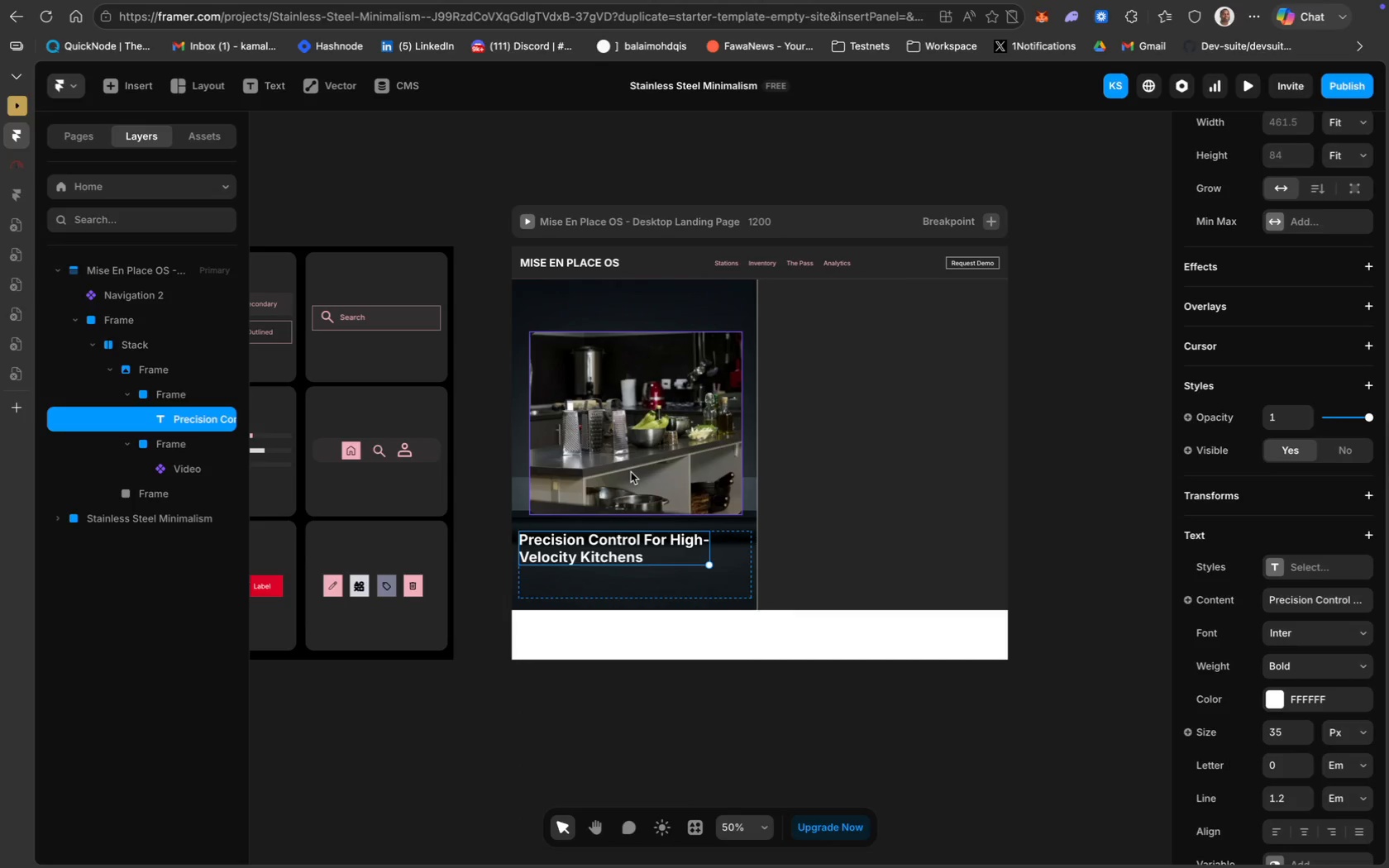 
wait(9.53)
 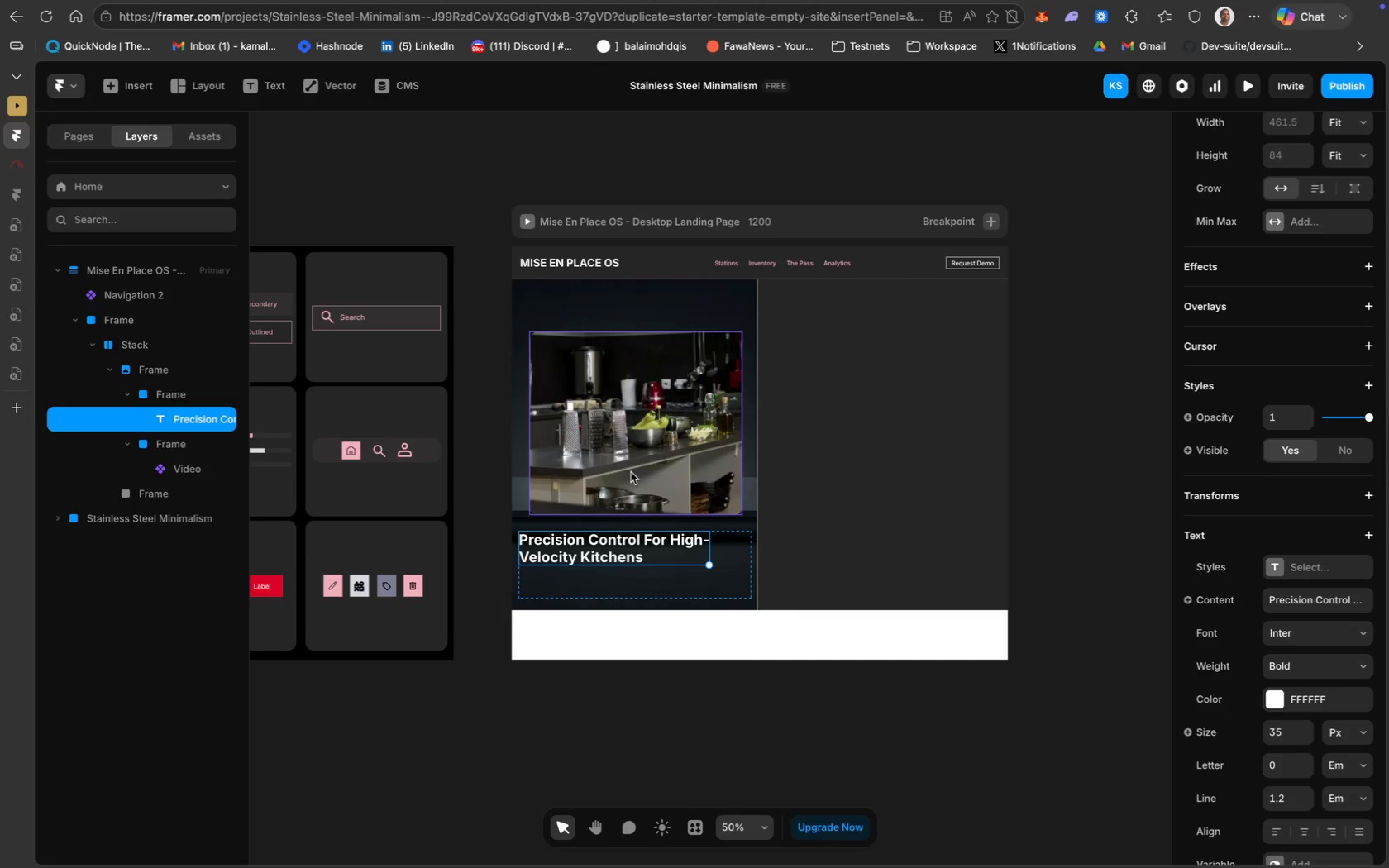 
left_click([659, 560])
 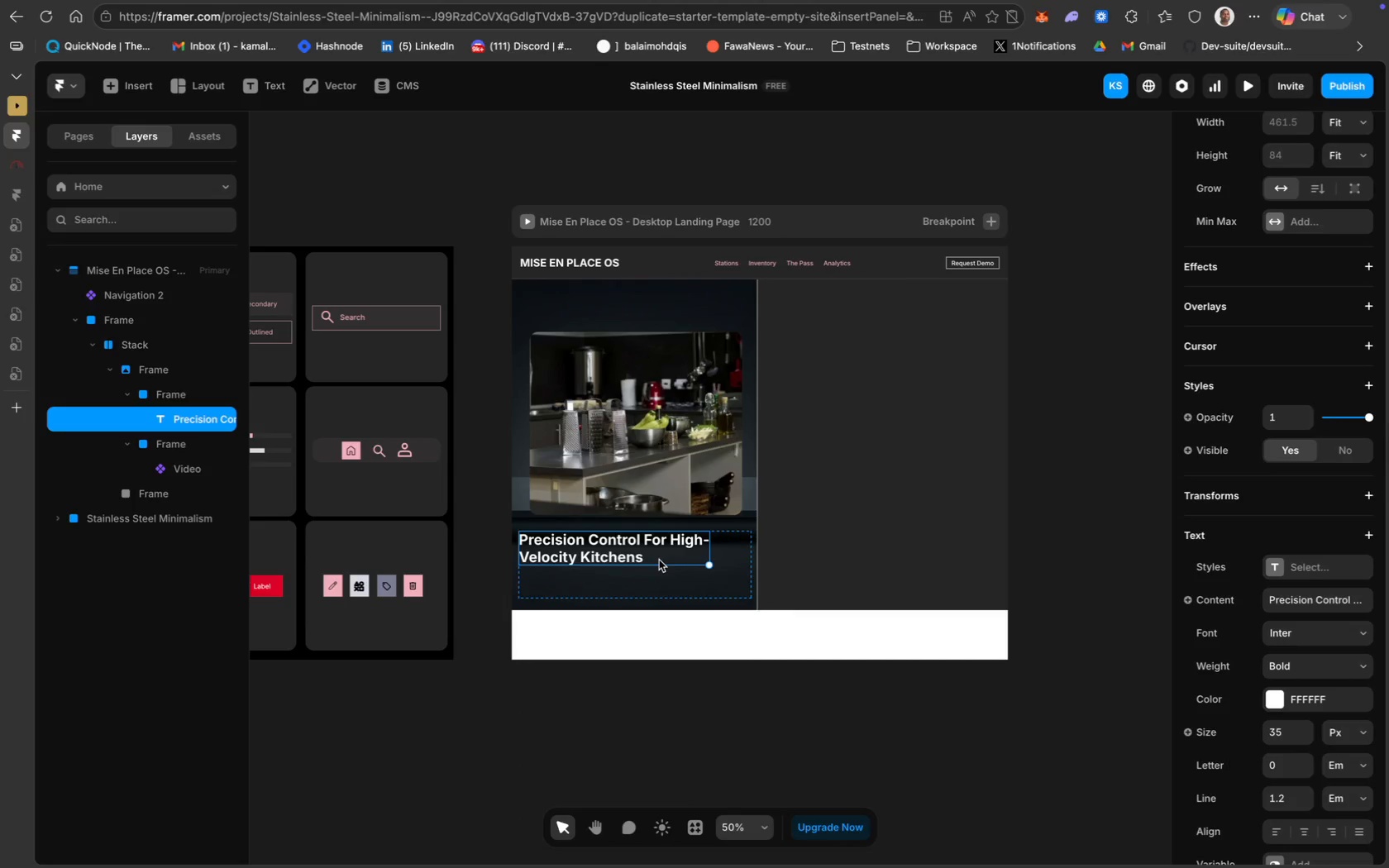 
key(Meta+D)
 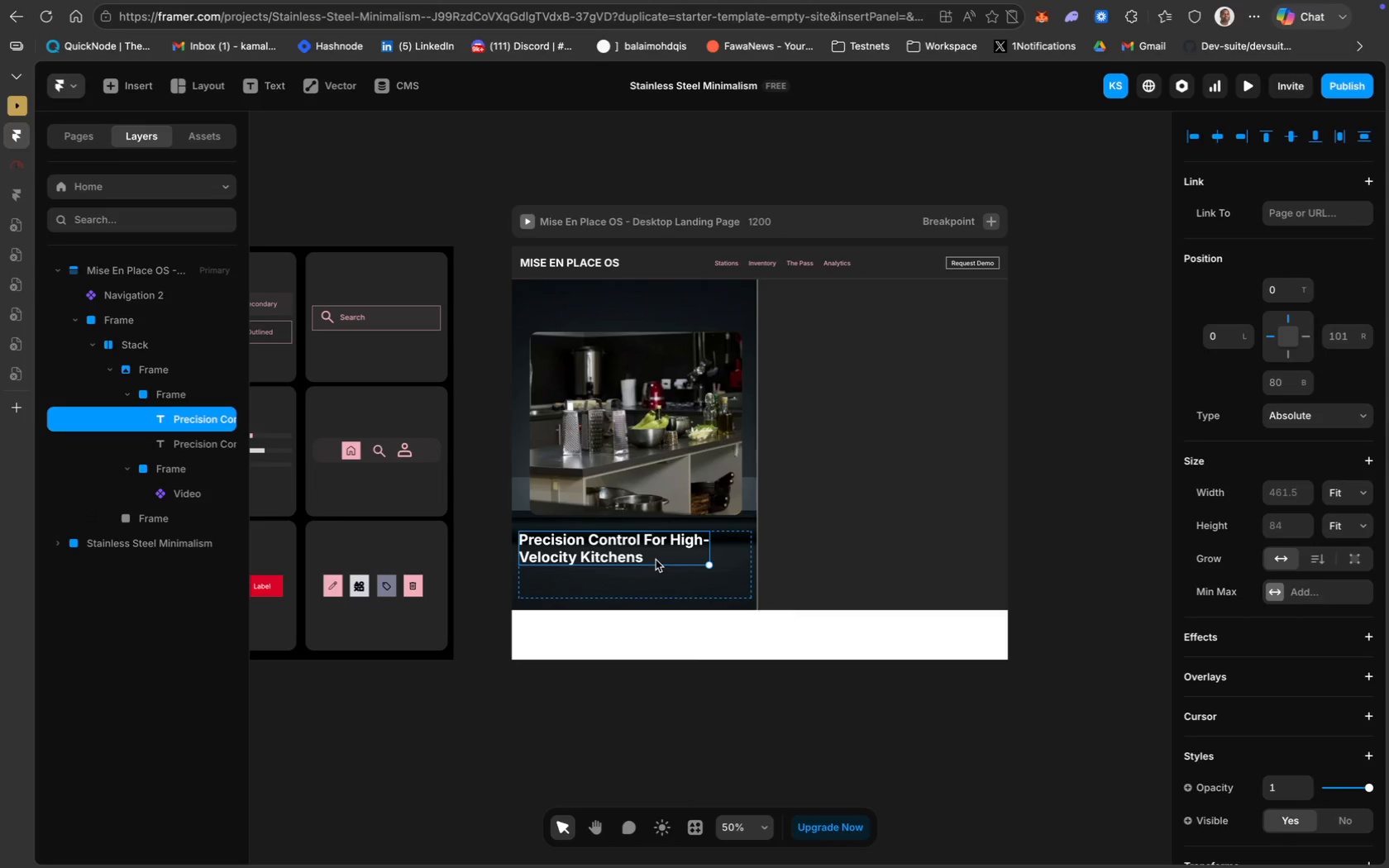 
left_click_drag(start_coordinate=[656, 560], to_coordinate=[654, 592])
 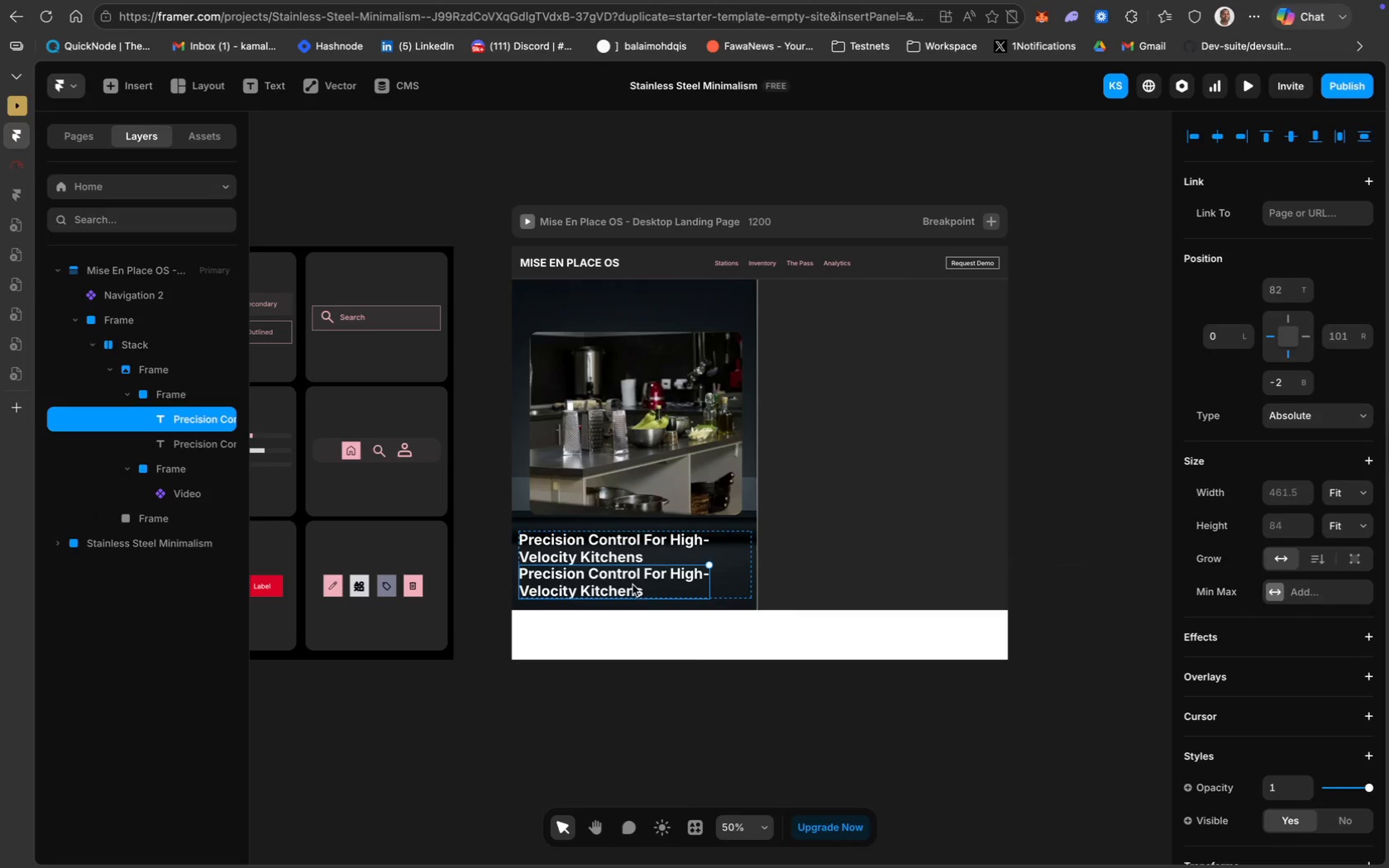 
double_click([632, 584])
 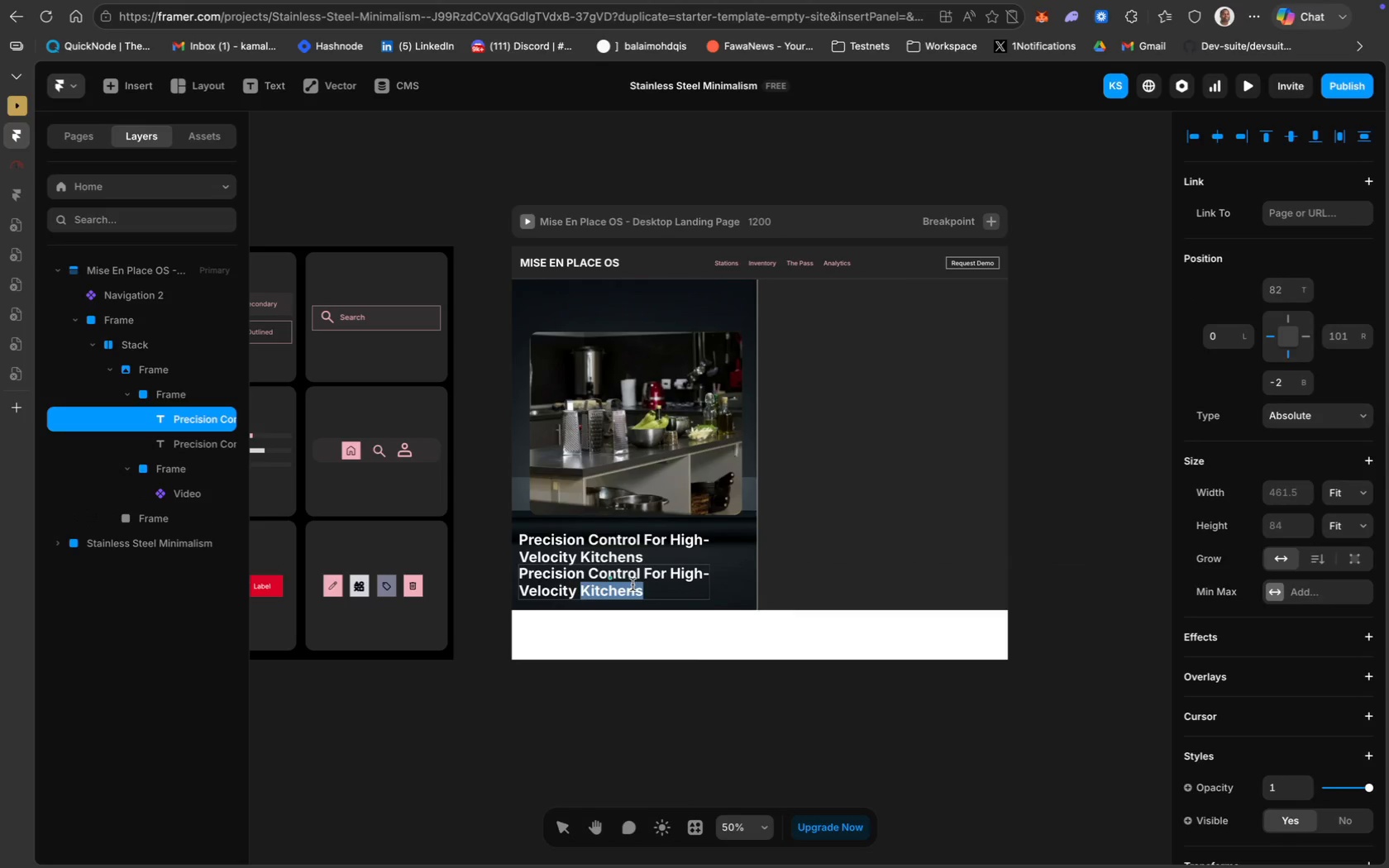 
left_click([632, 584])
 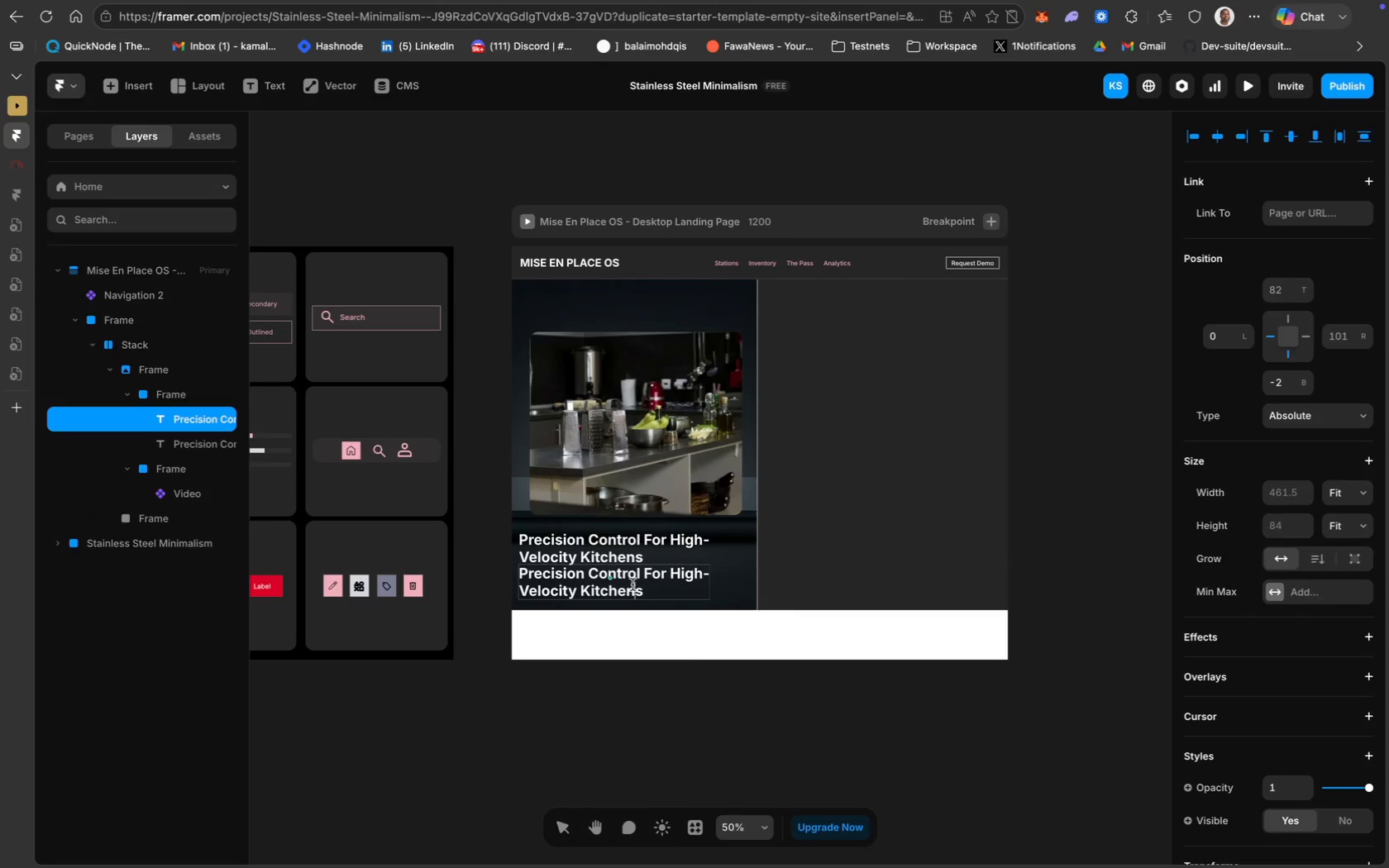 
key(Meta+A)
 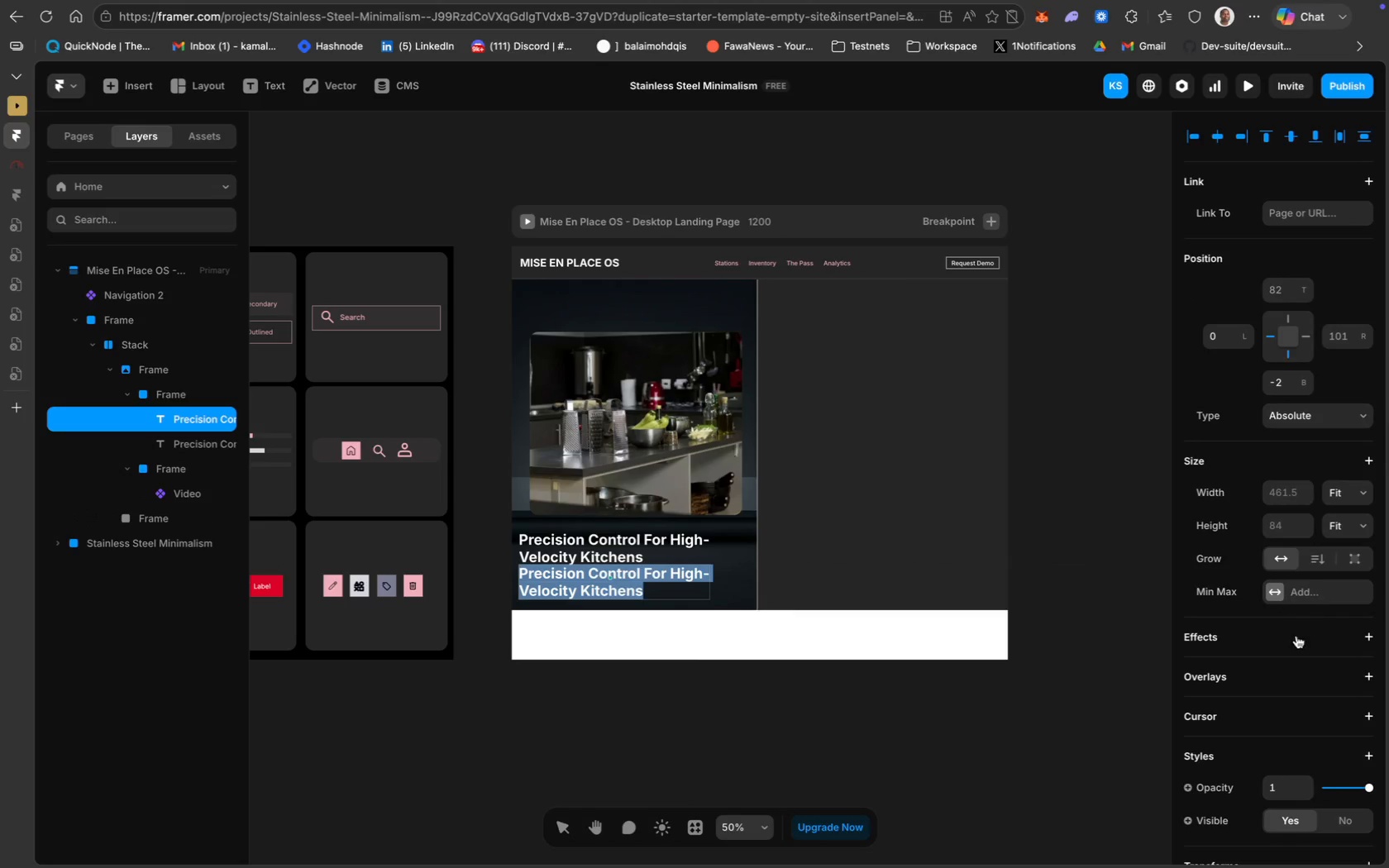 
scroll: coordinate [1304, 671], scroll_direction: down, amount: 33.0
 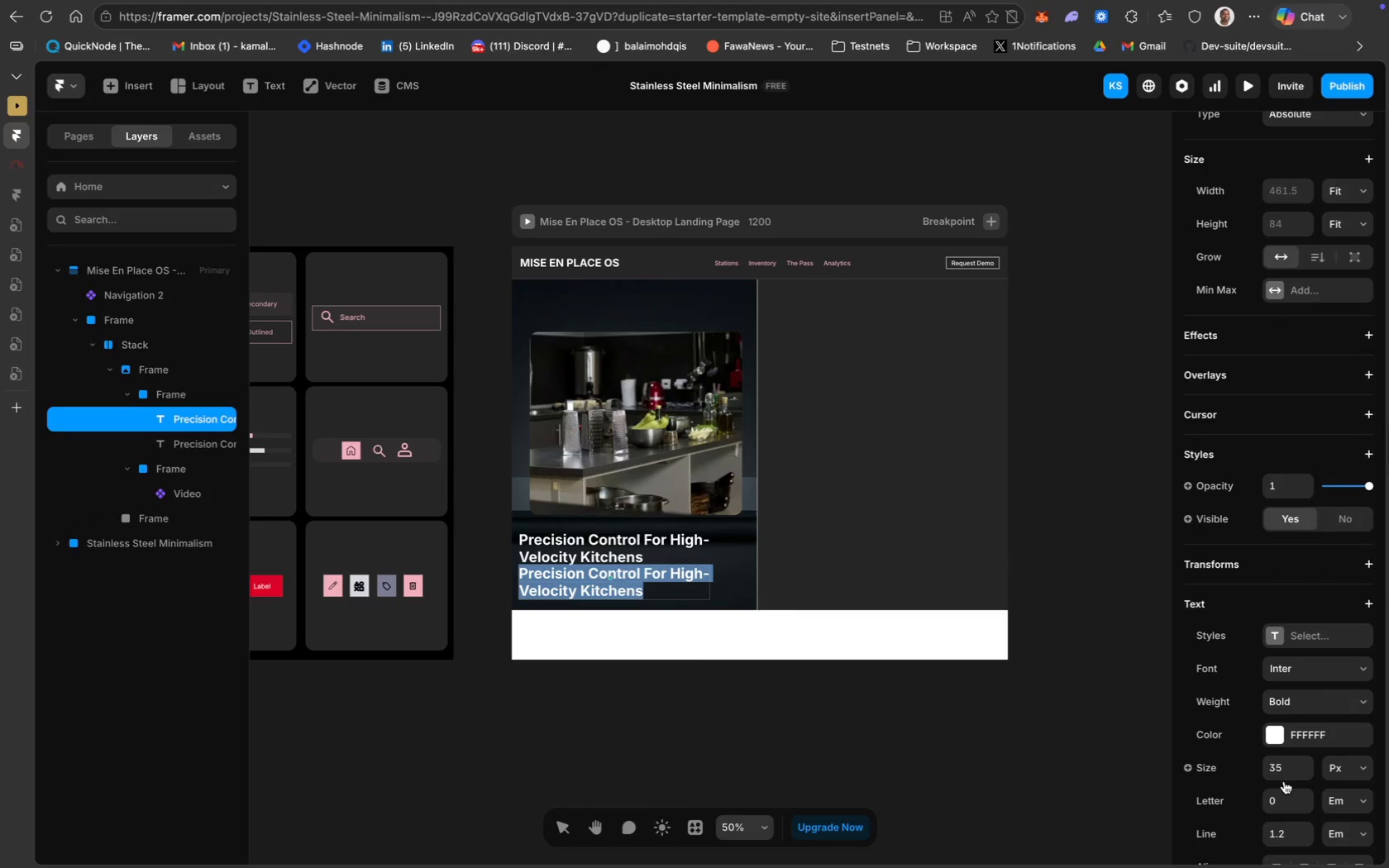 
left_click([1284, 774])
 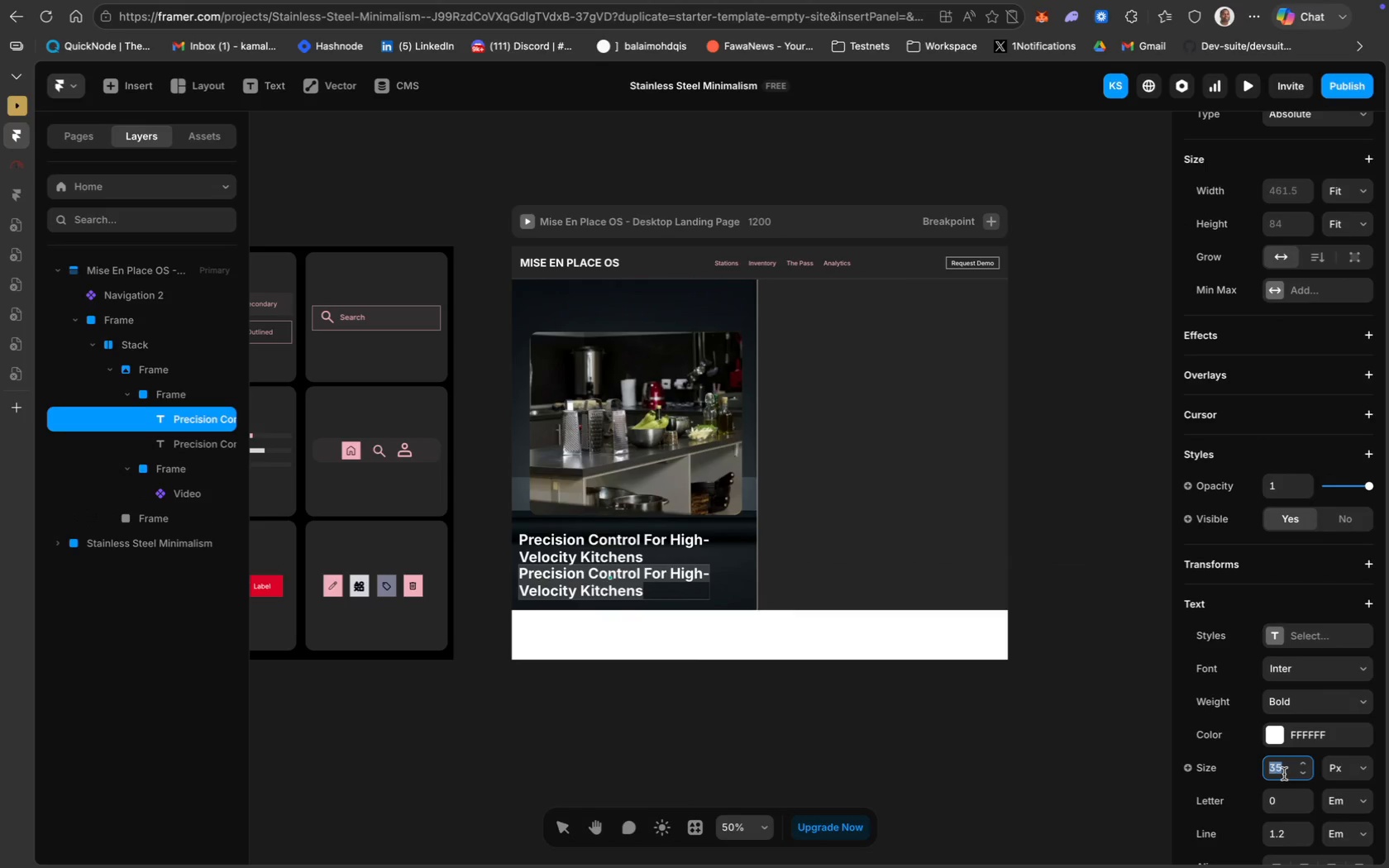 
type(16)
 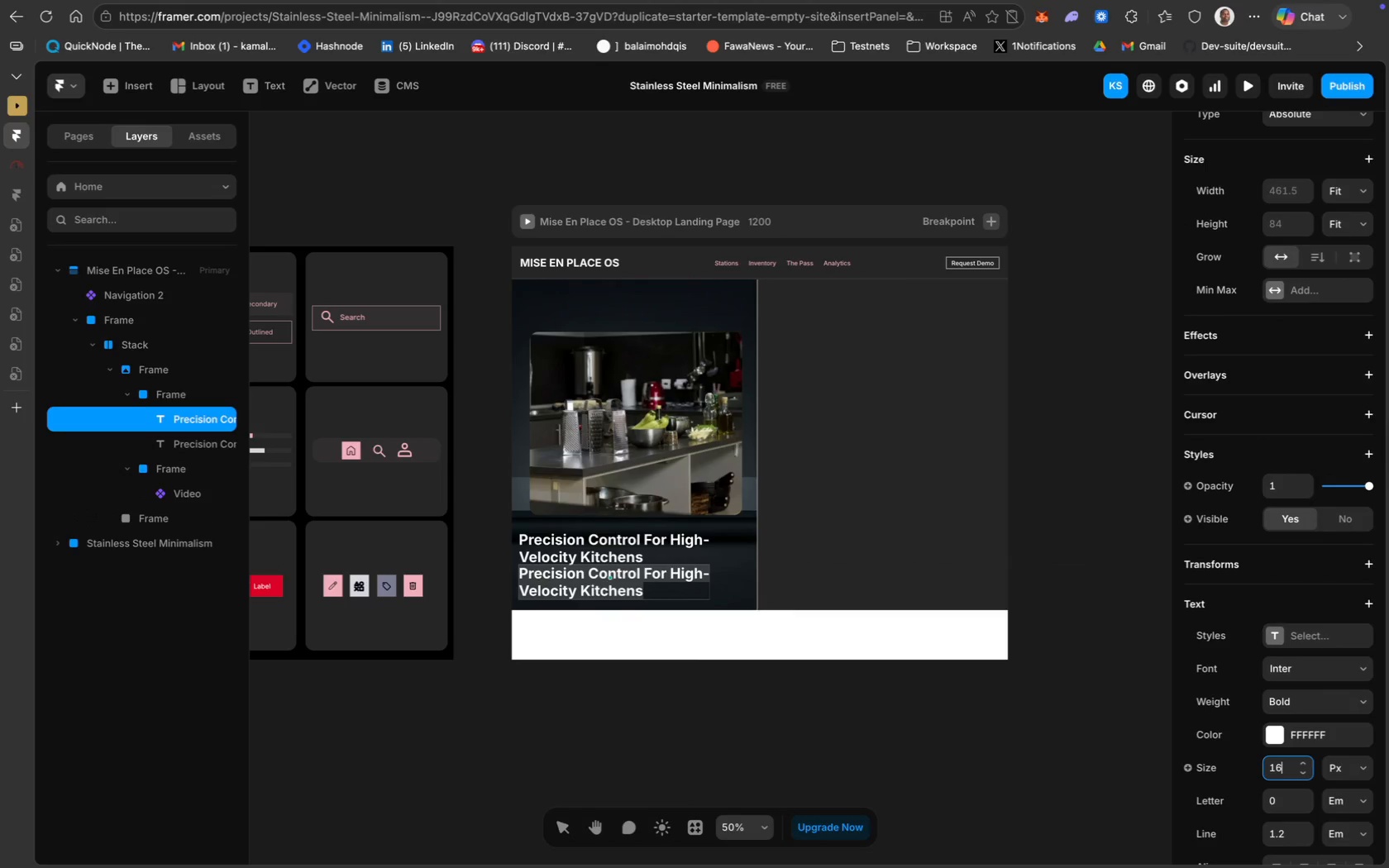 
key(Enter)
 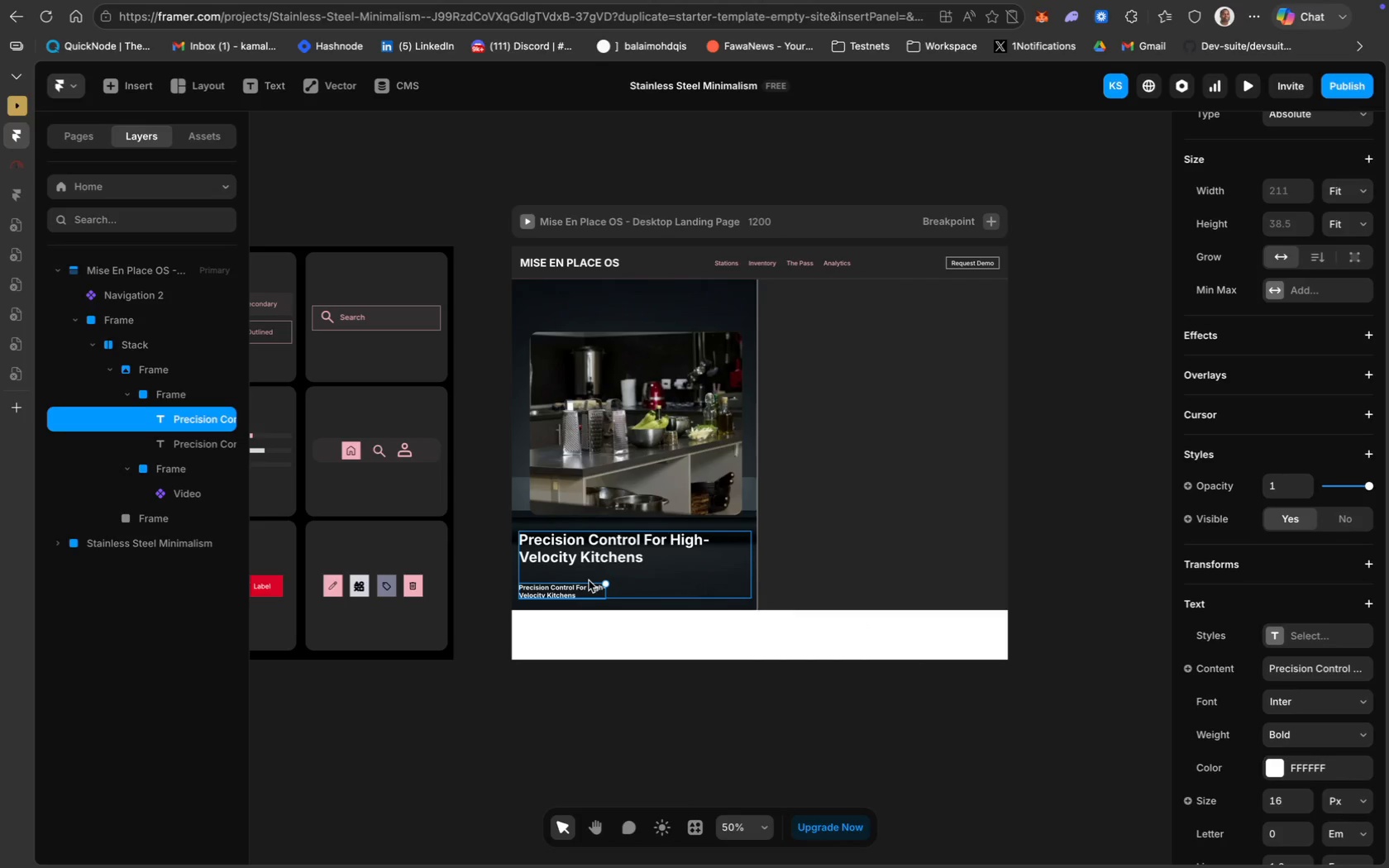 
wait(6.18)
 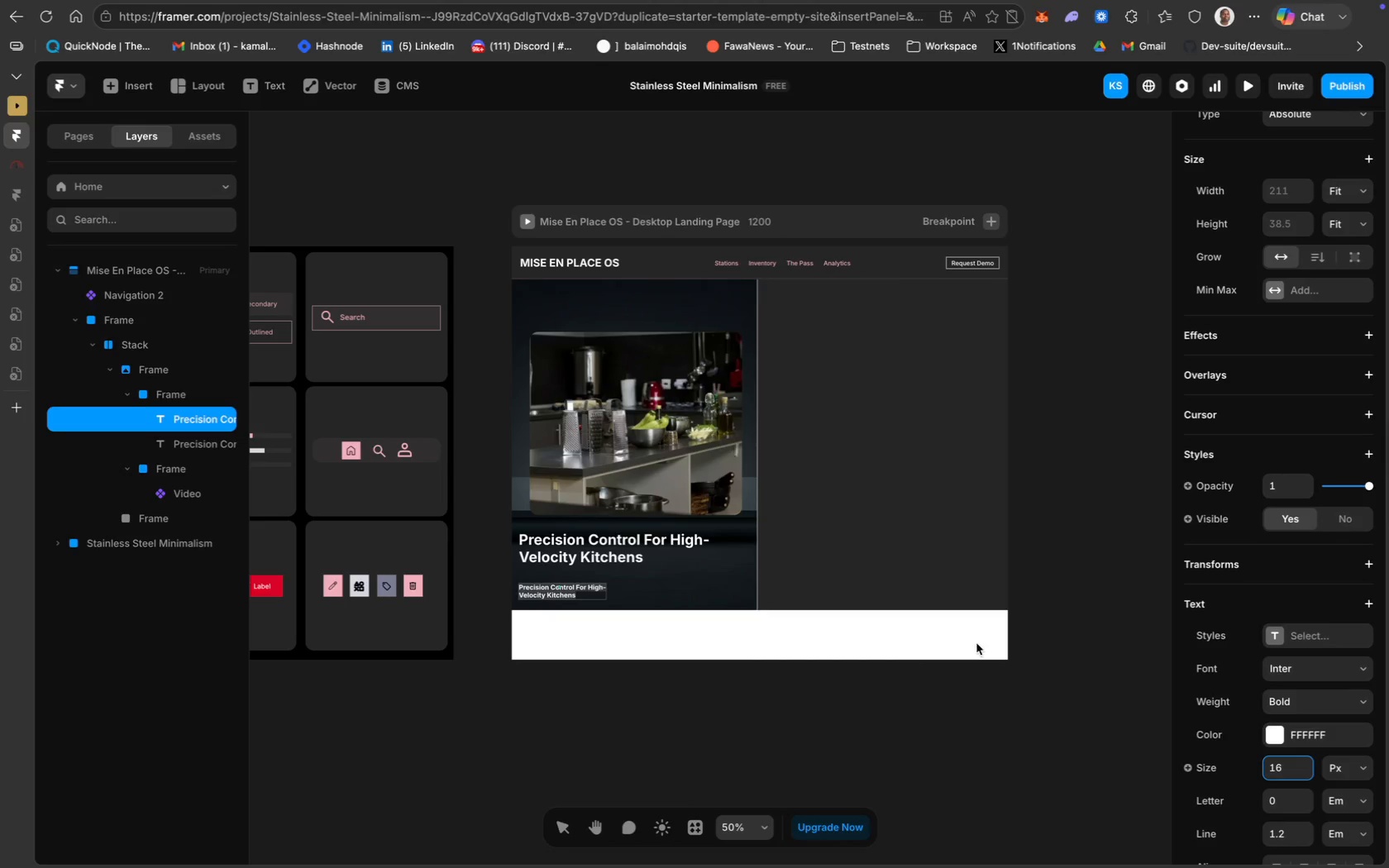 
left_click_drag(start_coordinate=[581, 586], to_coordinate=[582, 571])
 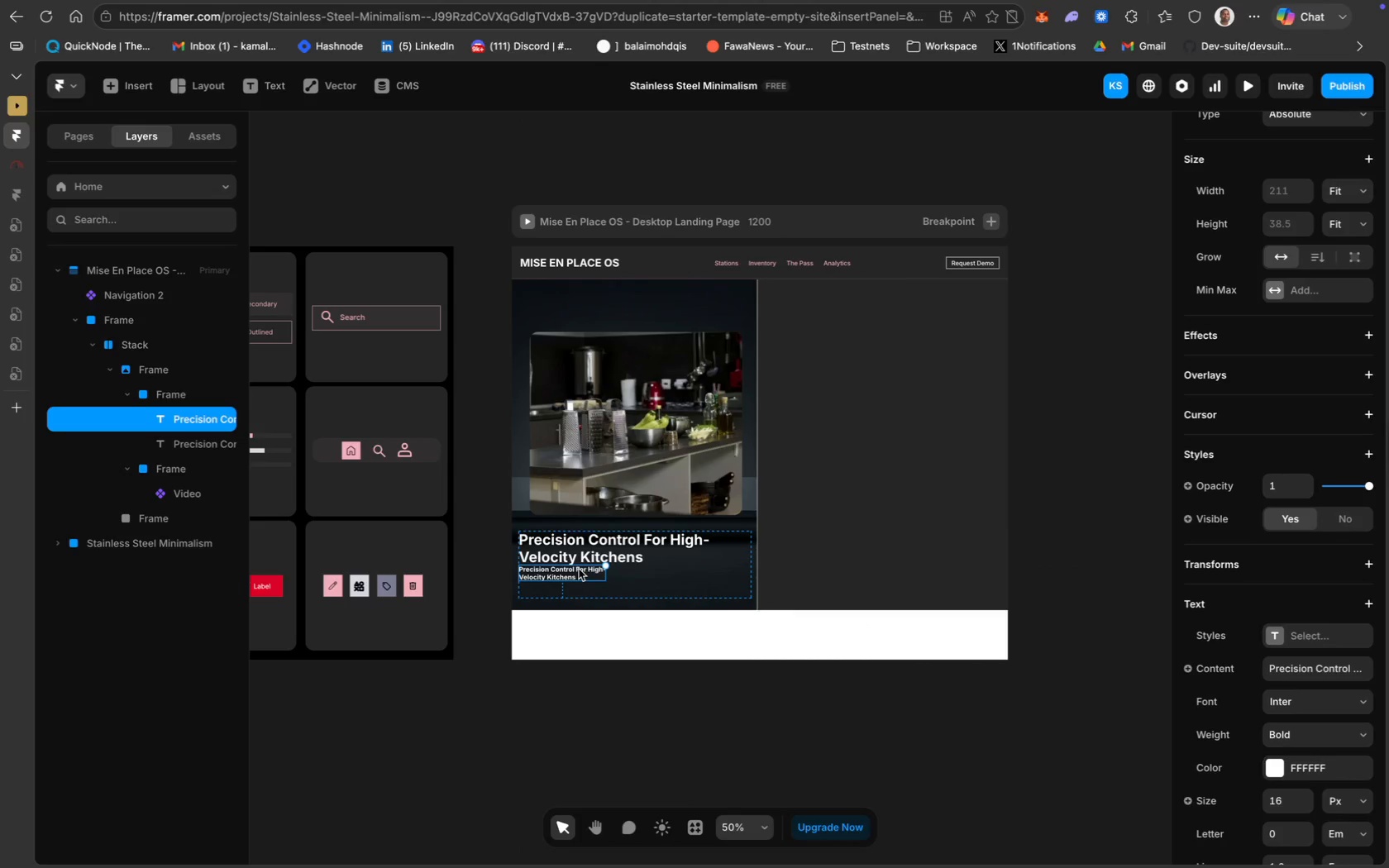 
left_click_drag(start_coordinate=[583, 570], to_coordinate=[584, 576])
 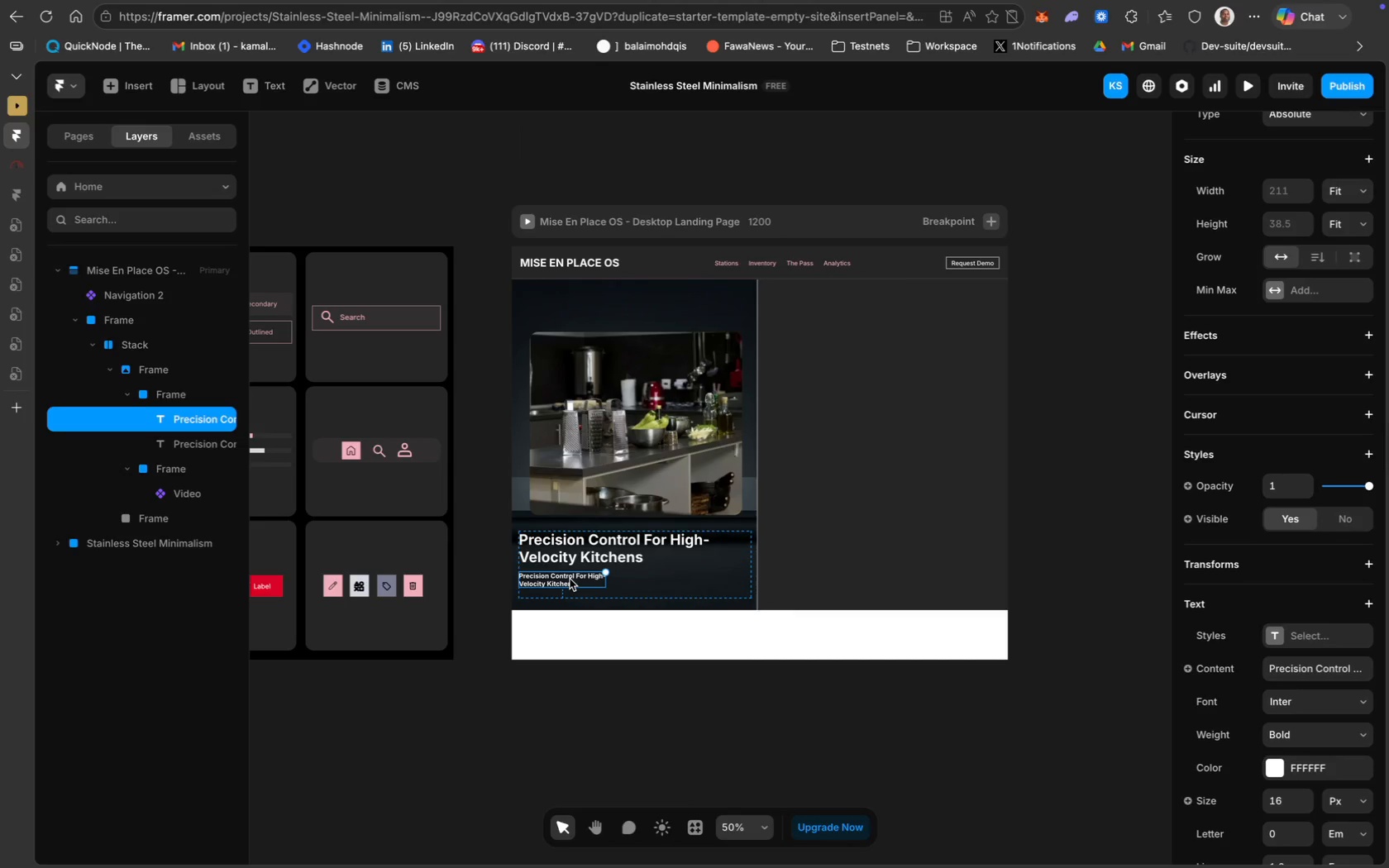 
double_click([570, 579])
 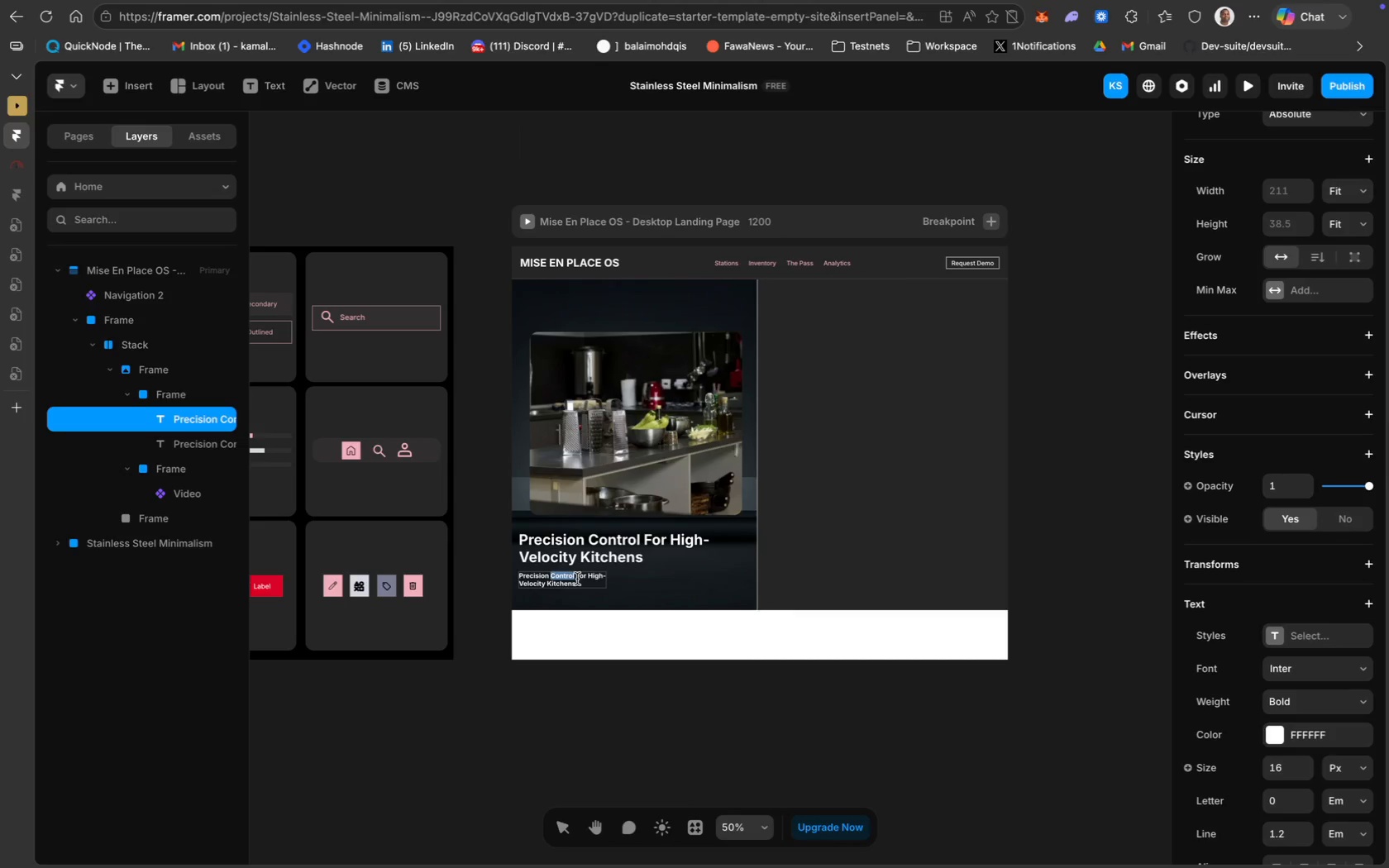 
left_click([577, 579])
 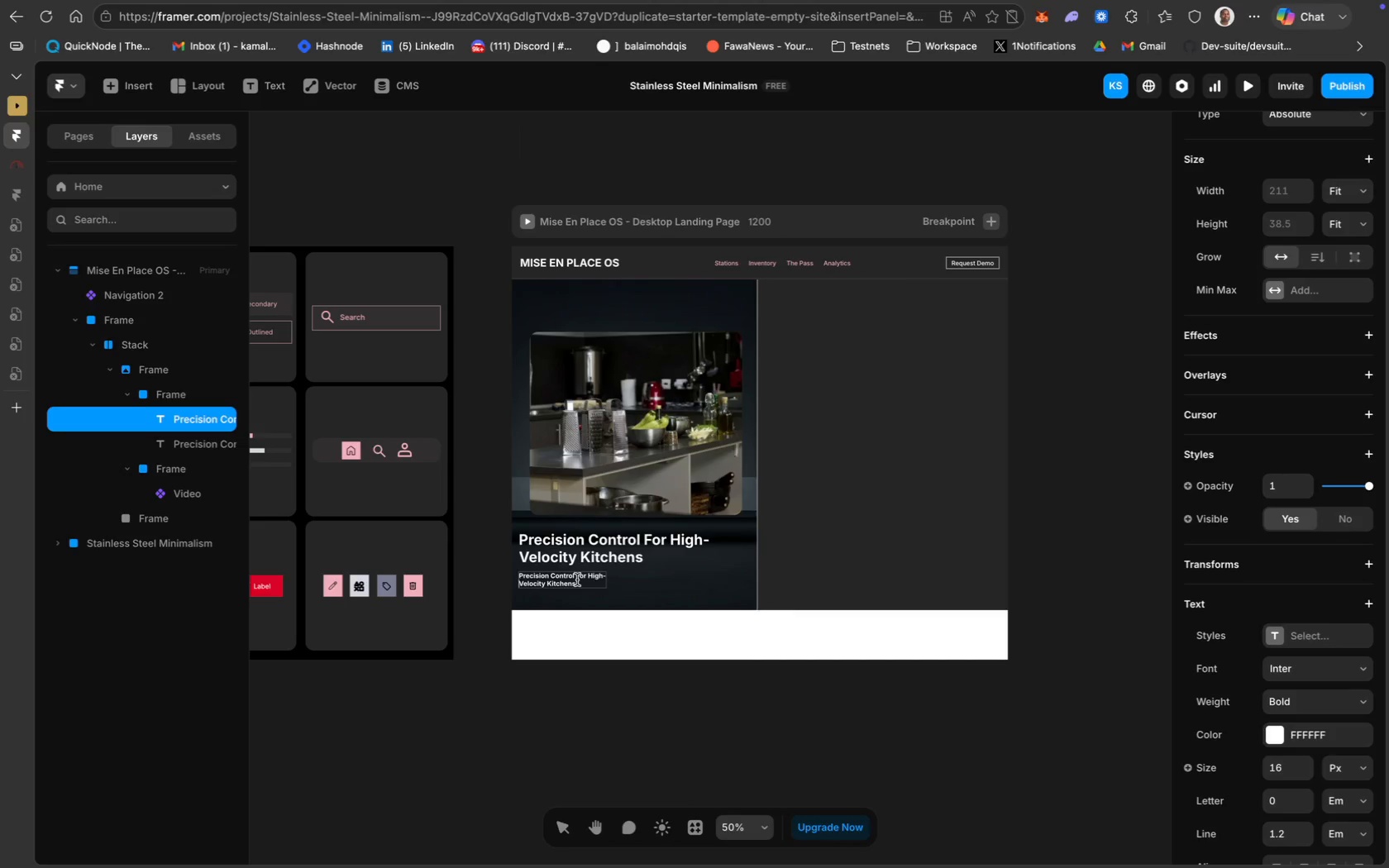 
key(Meta+A)
 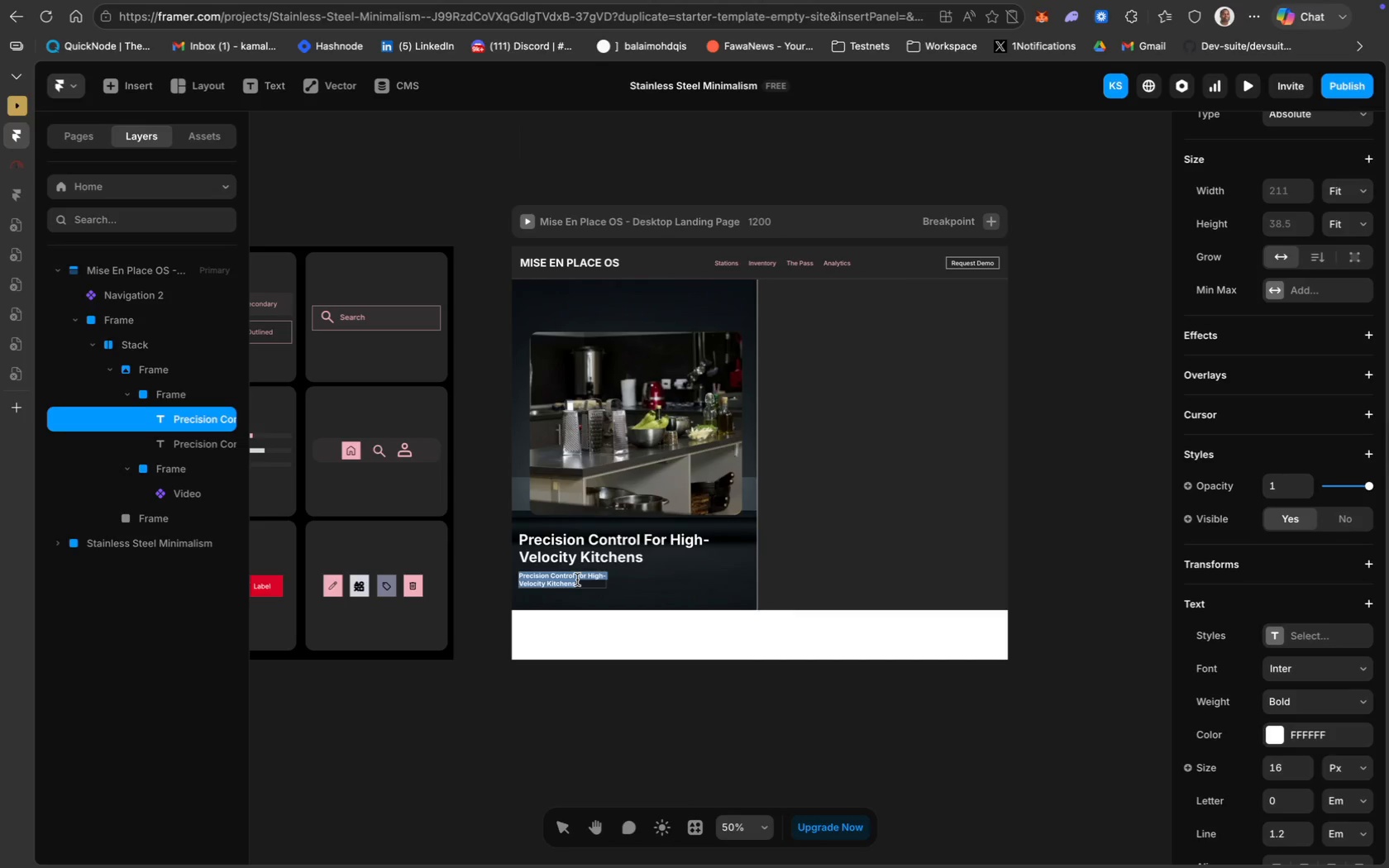 
key(Backspace)
 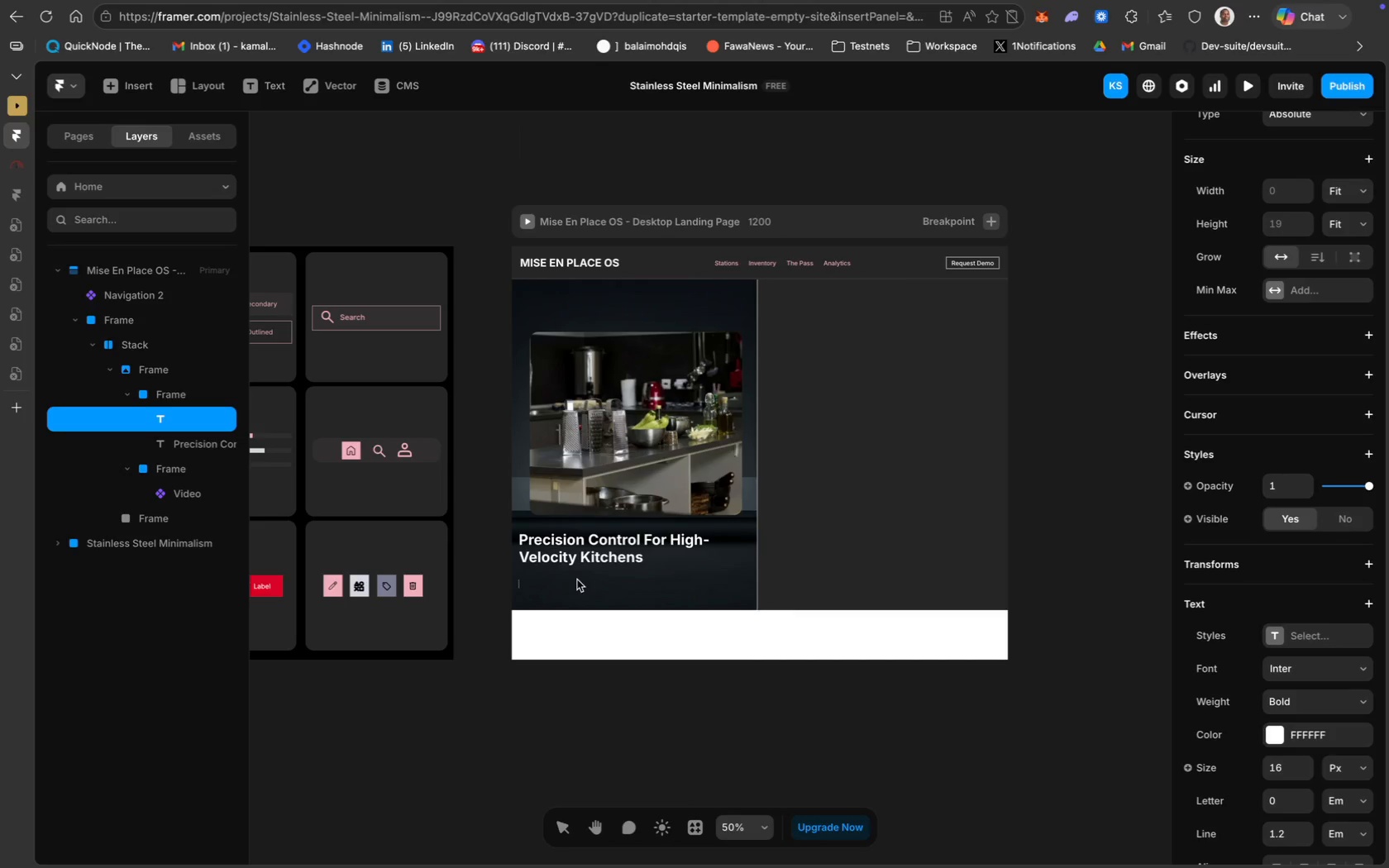 
type(Zero-error operations design)
 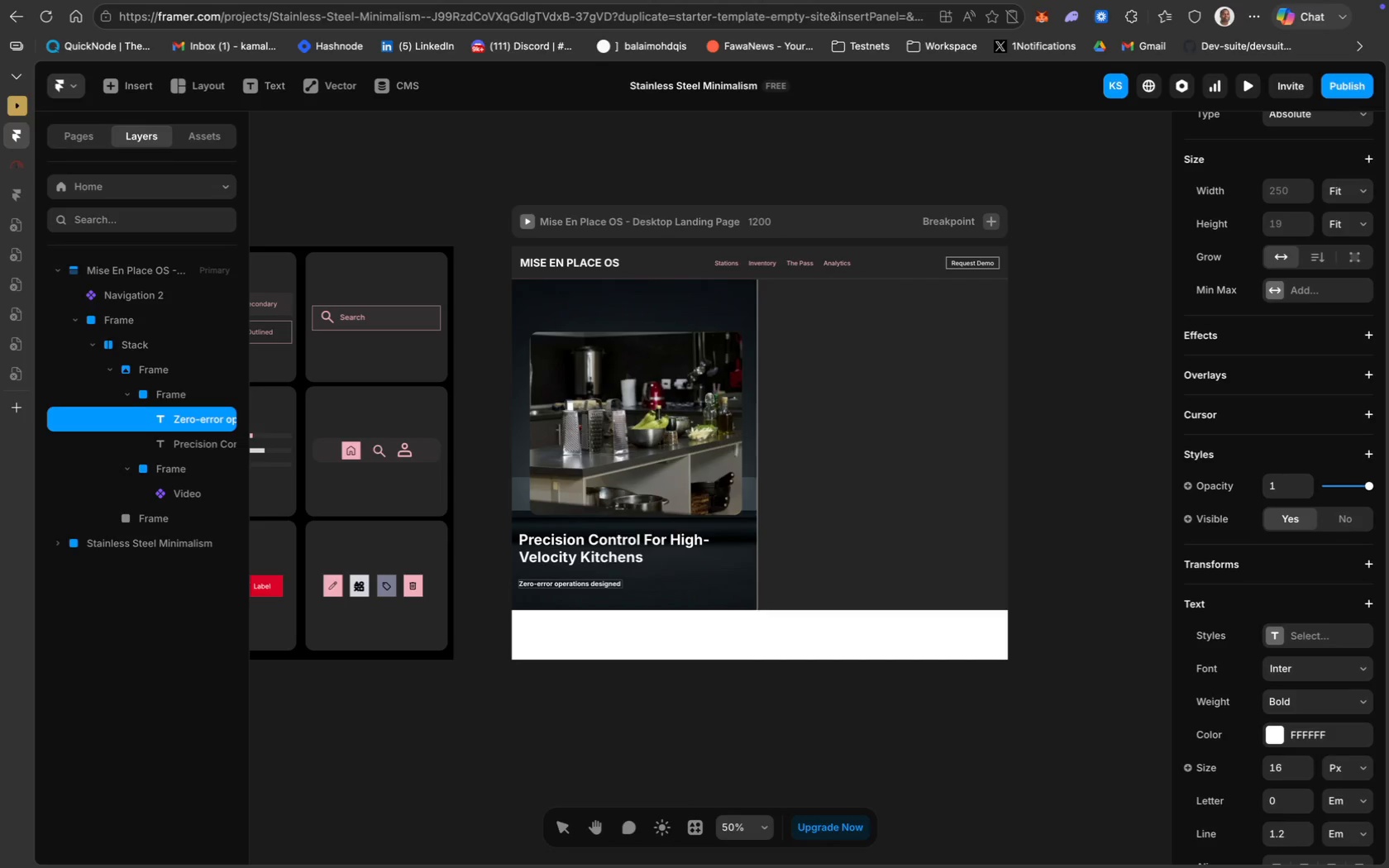 
wait(5.02)
 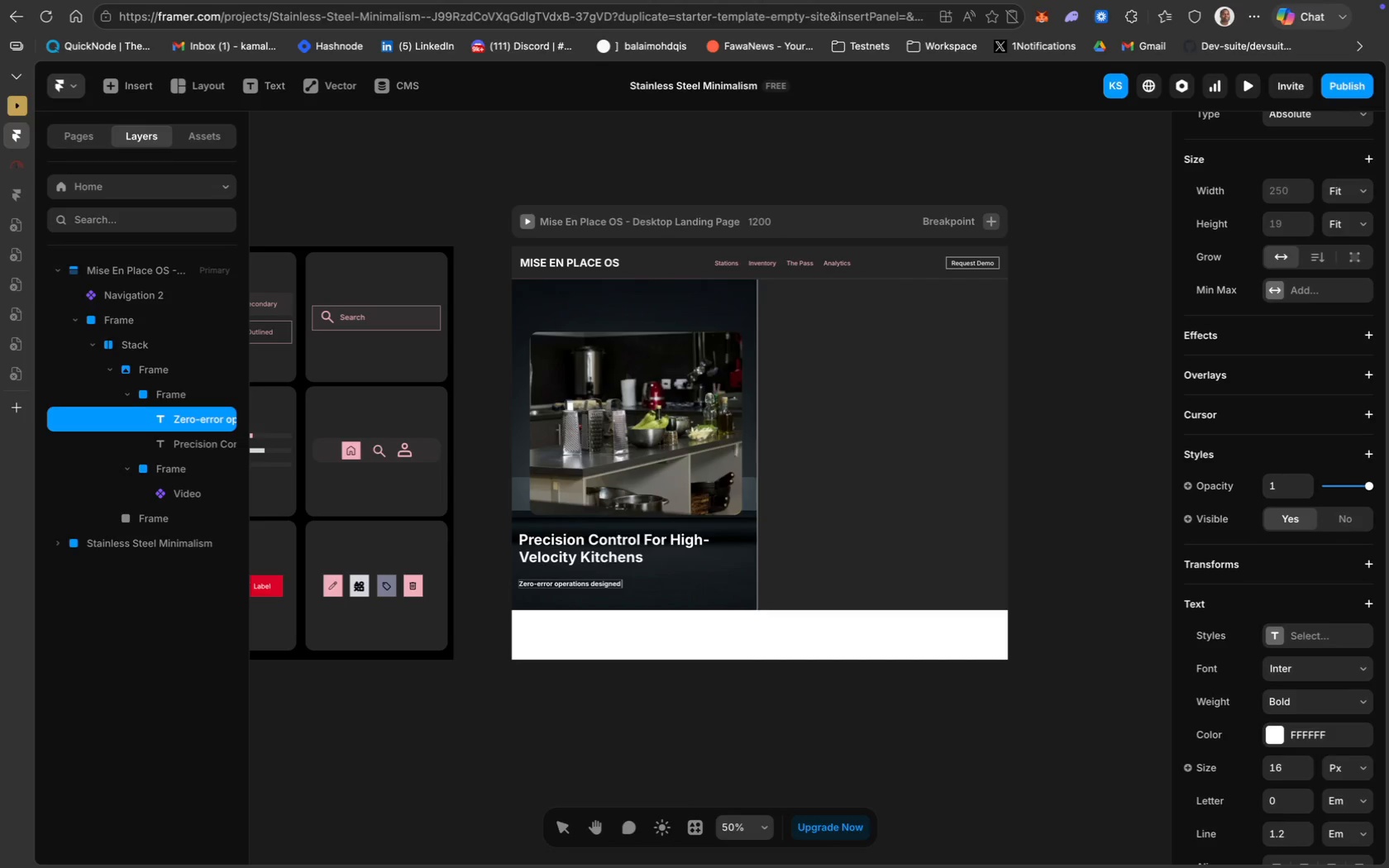 
type(for Michelin-starred enviinfor)
key(Backspace)
key(Backspace)
key(Backspace)
type(tion)
key(Backspace)
key(Backspace)
key(Backspace)
key(Backspace)
key(Backspace)
key(Backspace)
key(Backspace)
key(Backspace)
key(Backspace)
key(Backspace)
key(Backspace)
key(Backspace)
type(.)
 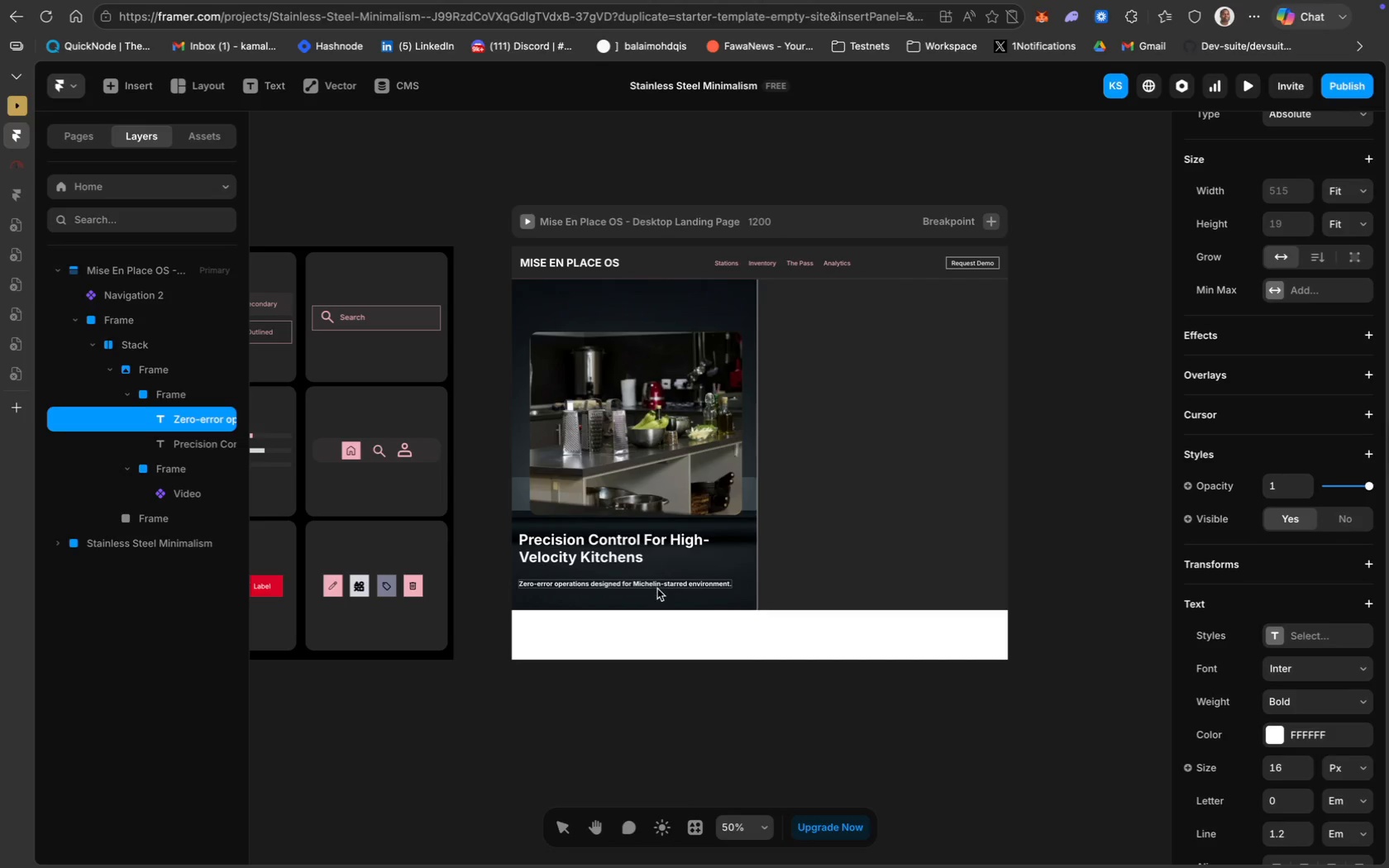 
wait(6.08)
 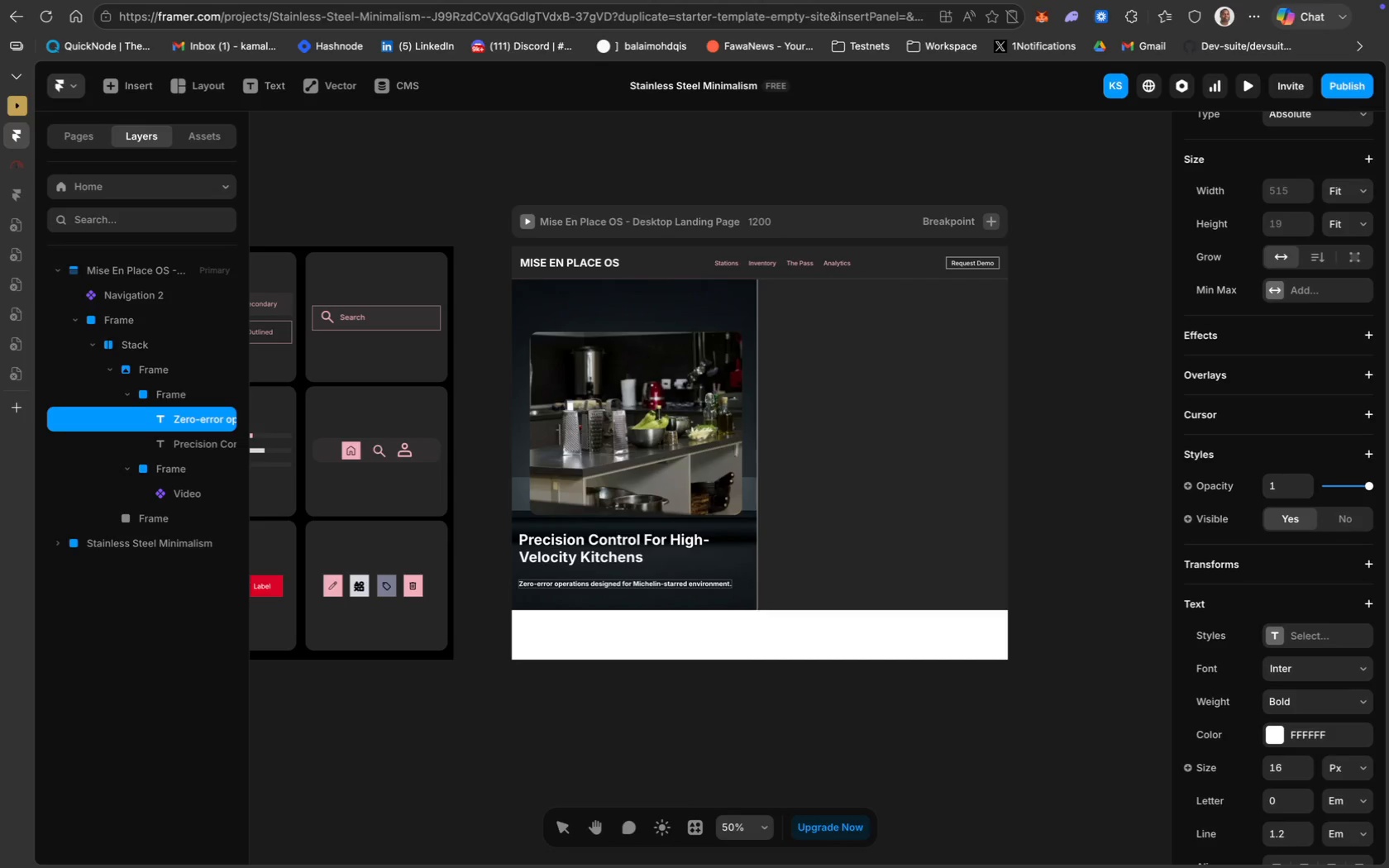 
key(Enter)
 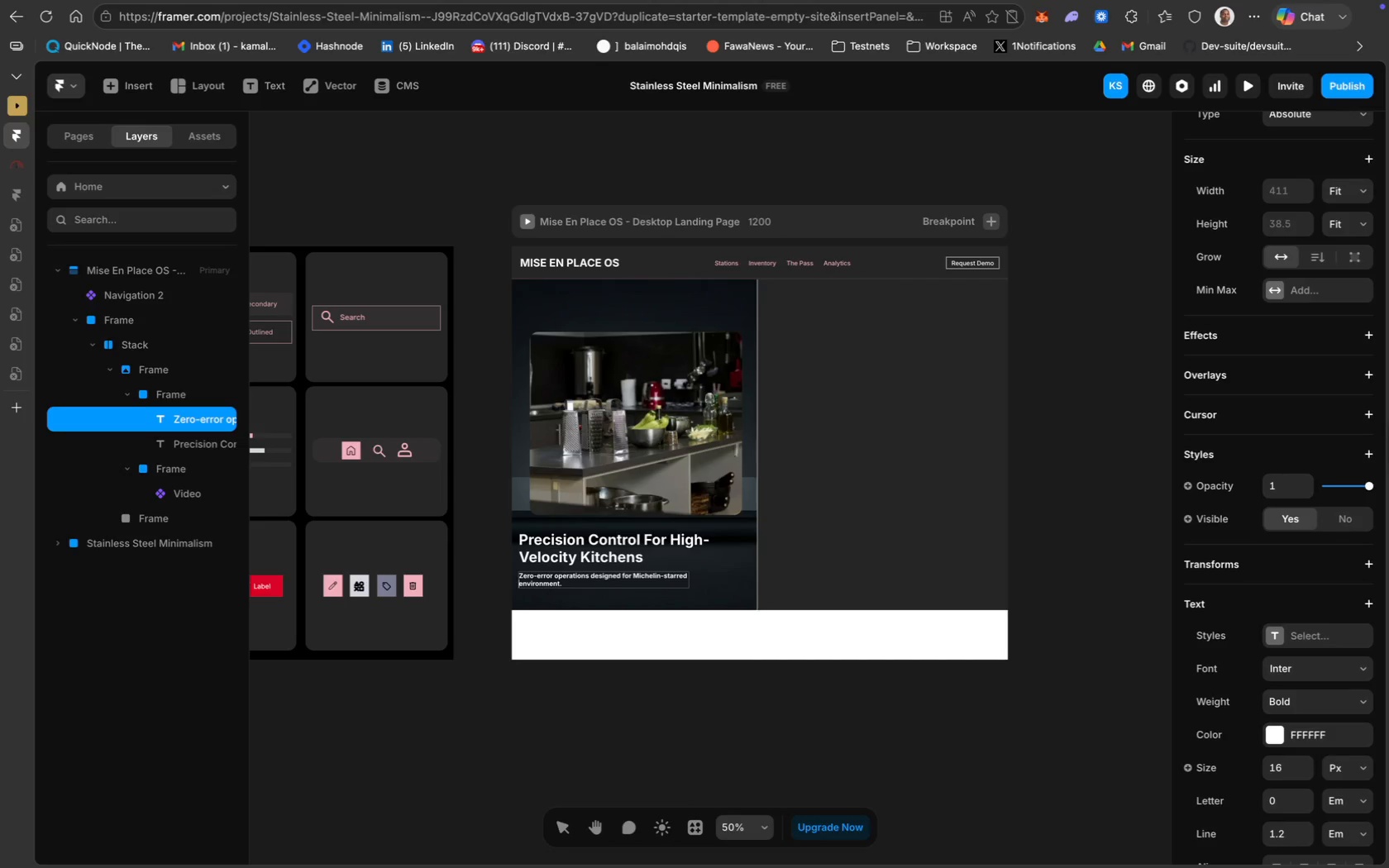 
key(ArrowRight)
 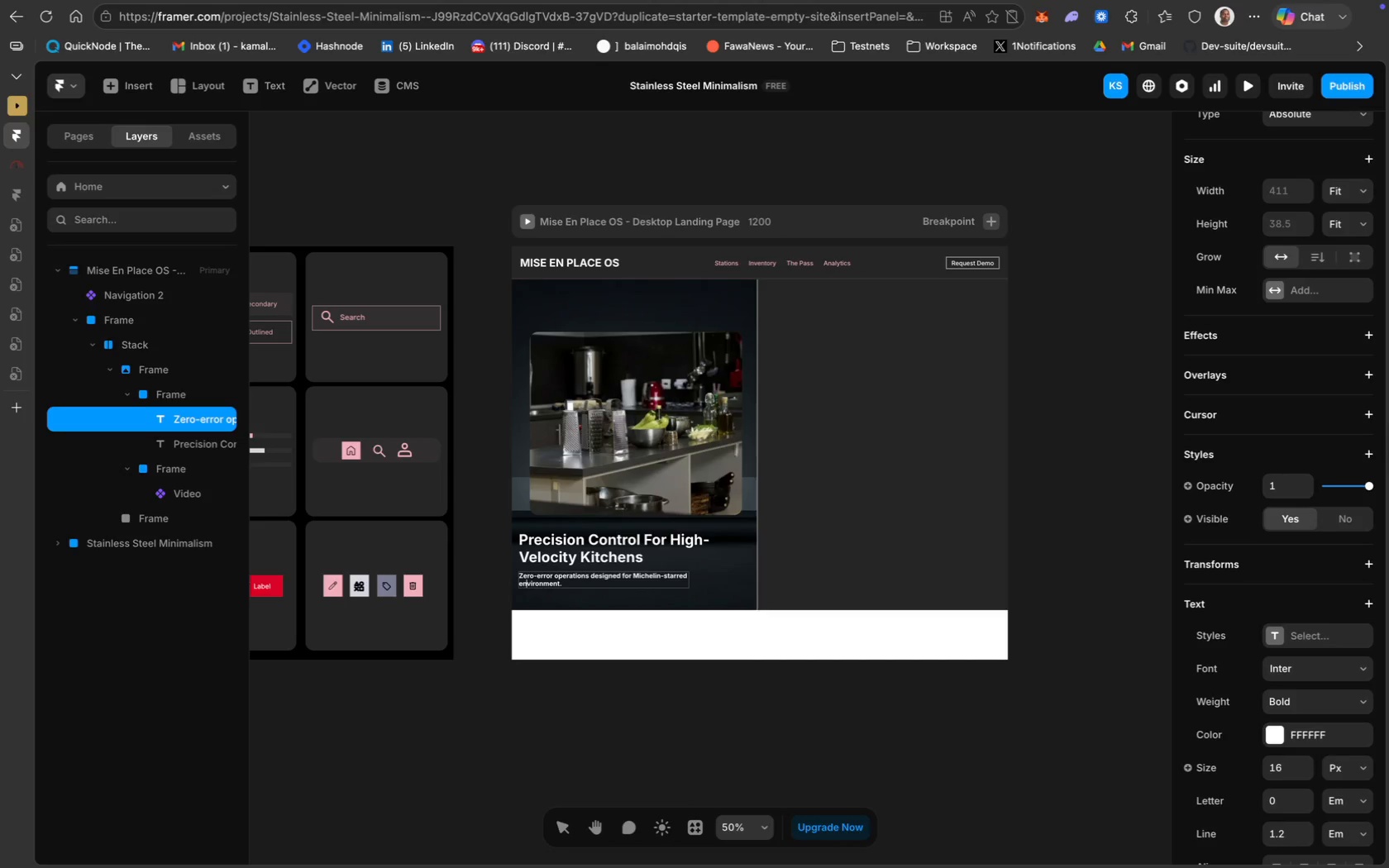 
key(ArrowRight)
 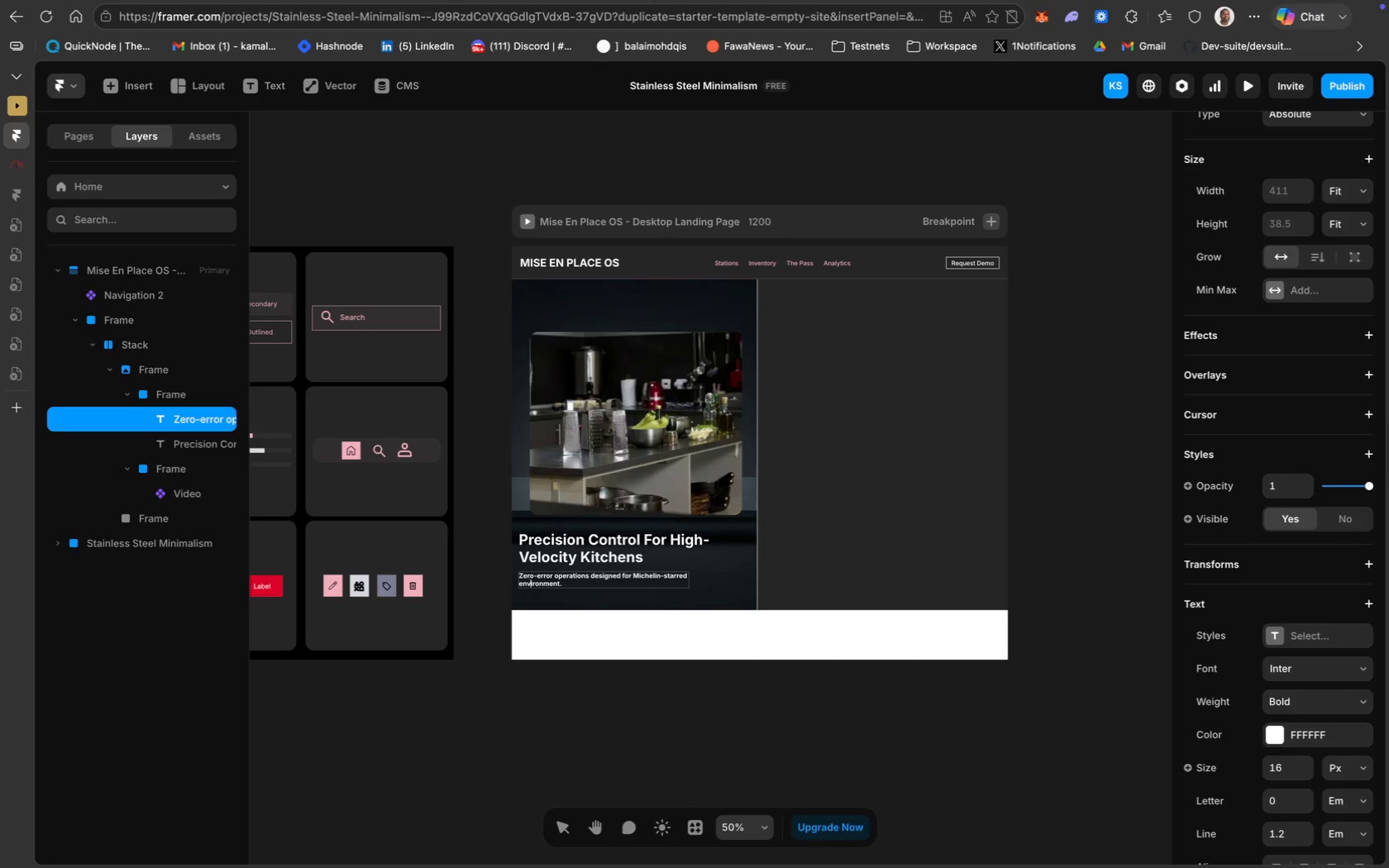 
key(ArrowRight)
 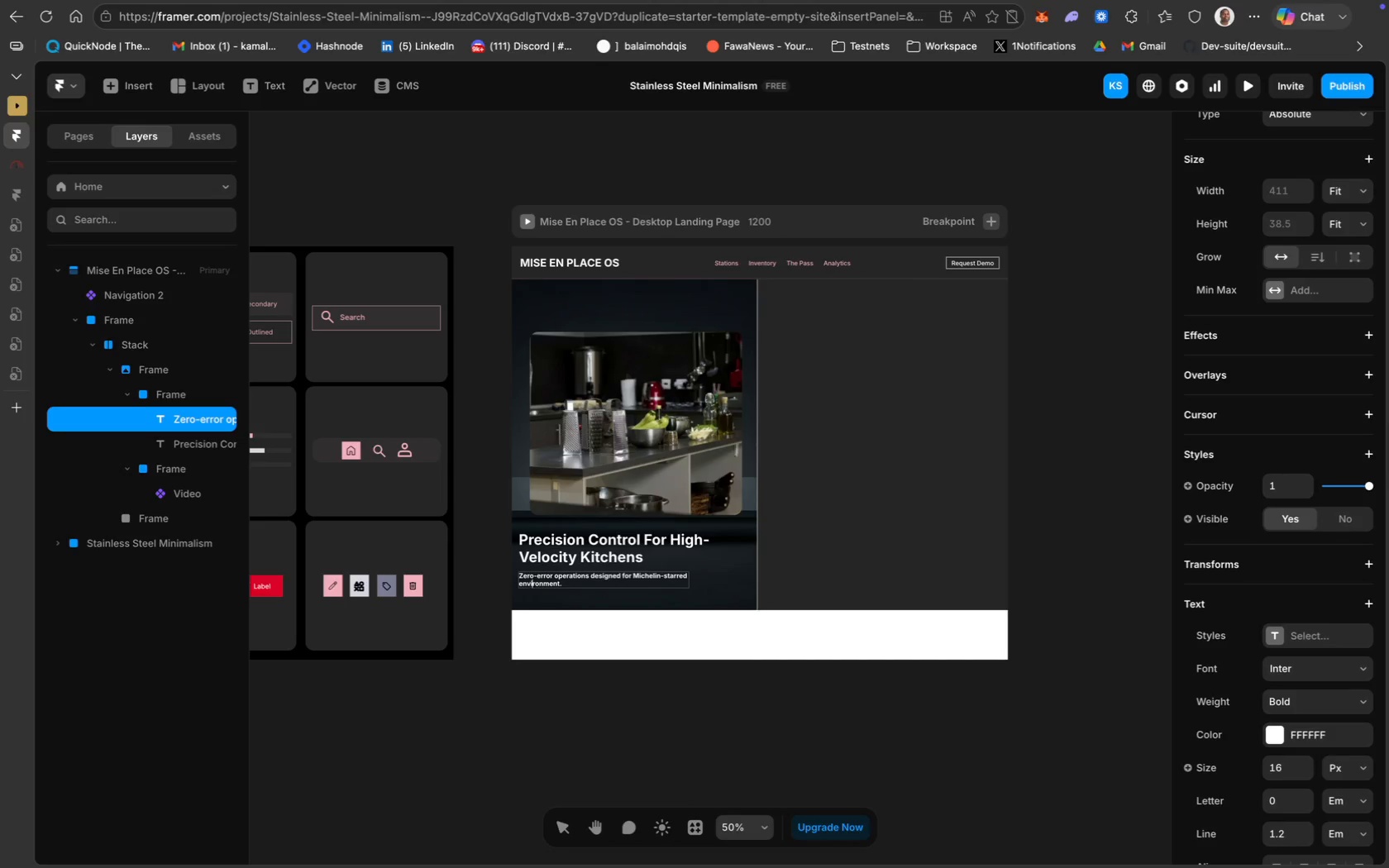 
key(ArrowRight)
 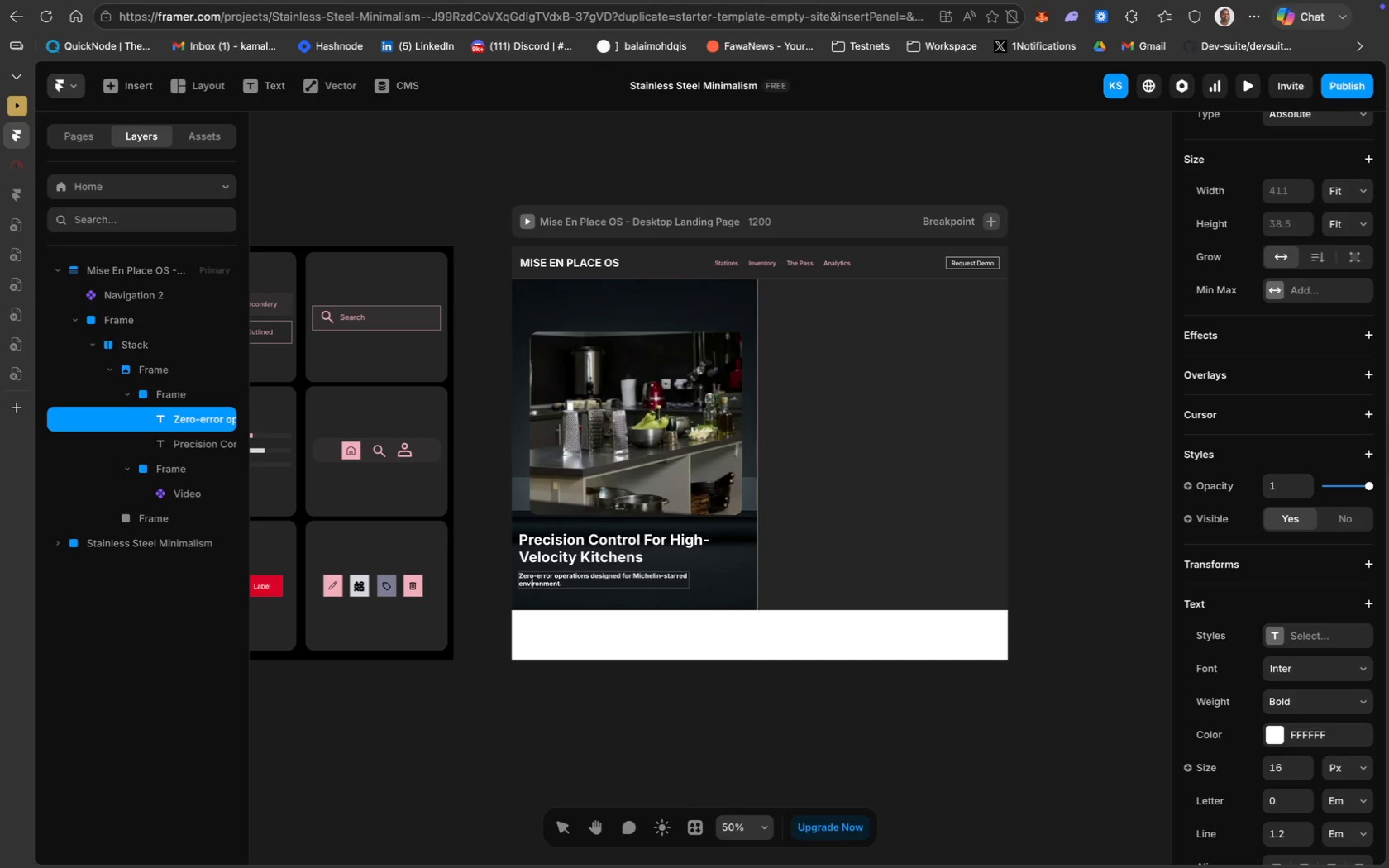 
key(ArrowRight)
 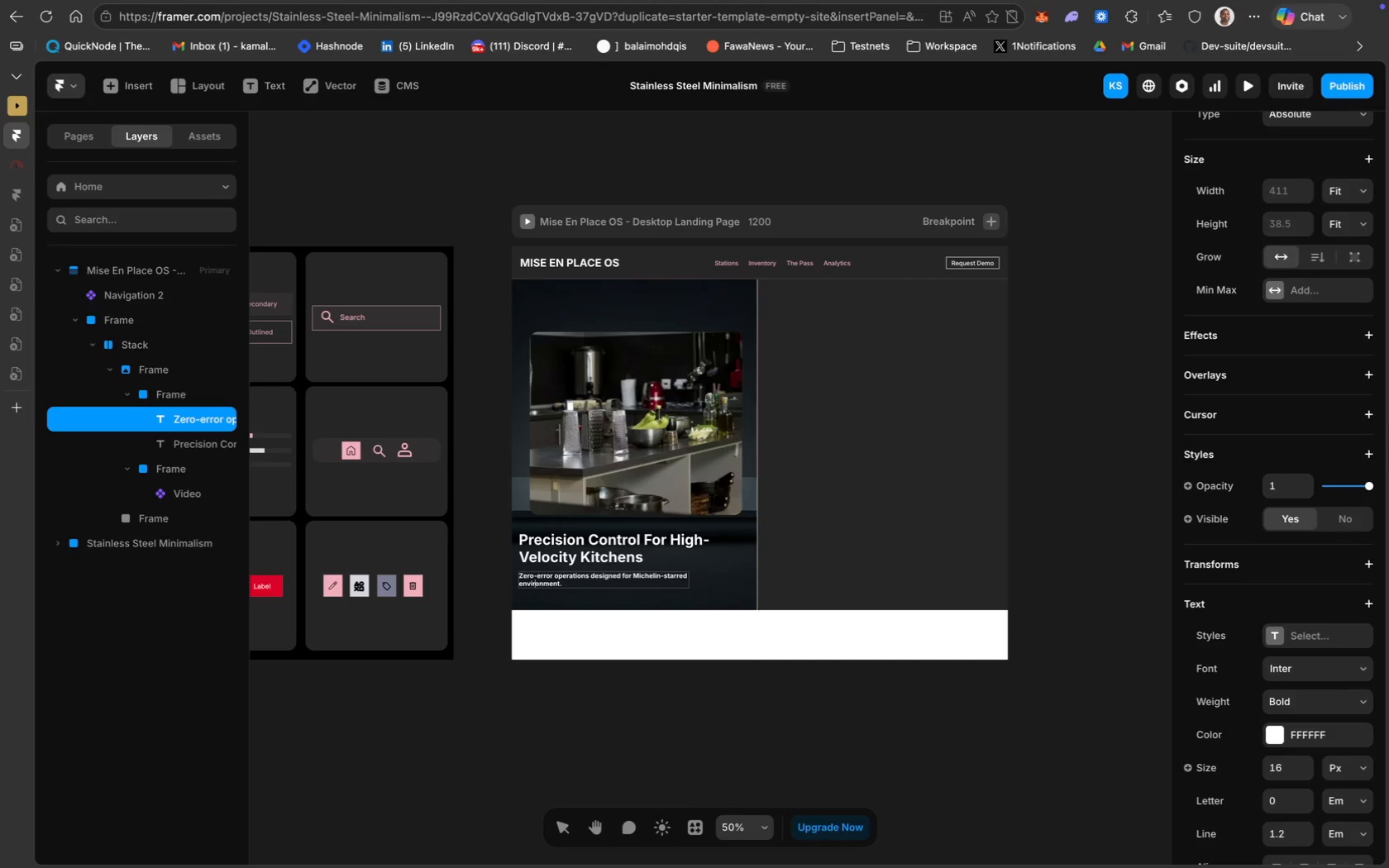 
key(ArrowRight)
 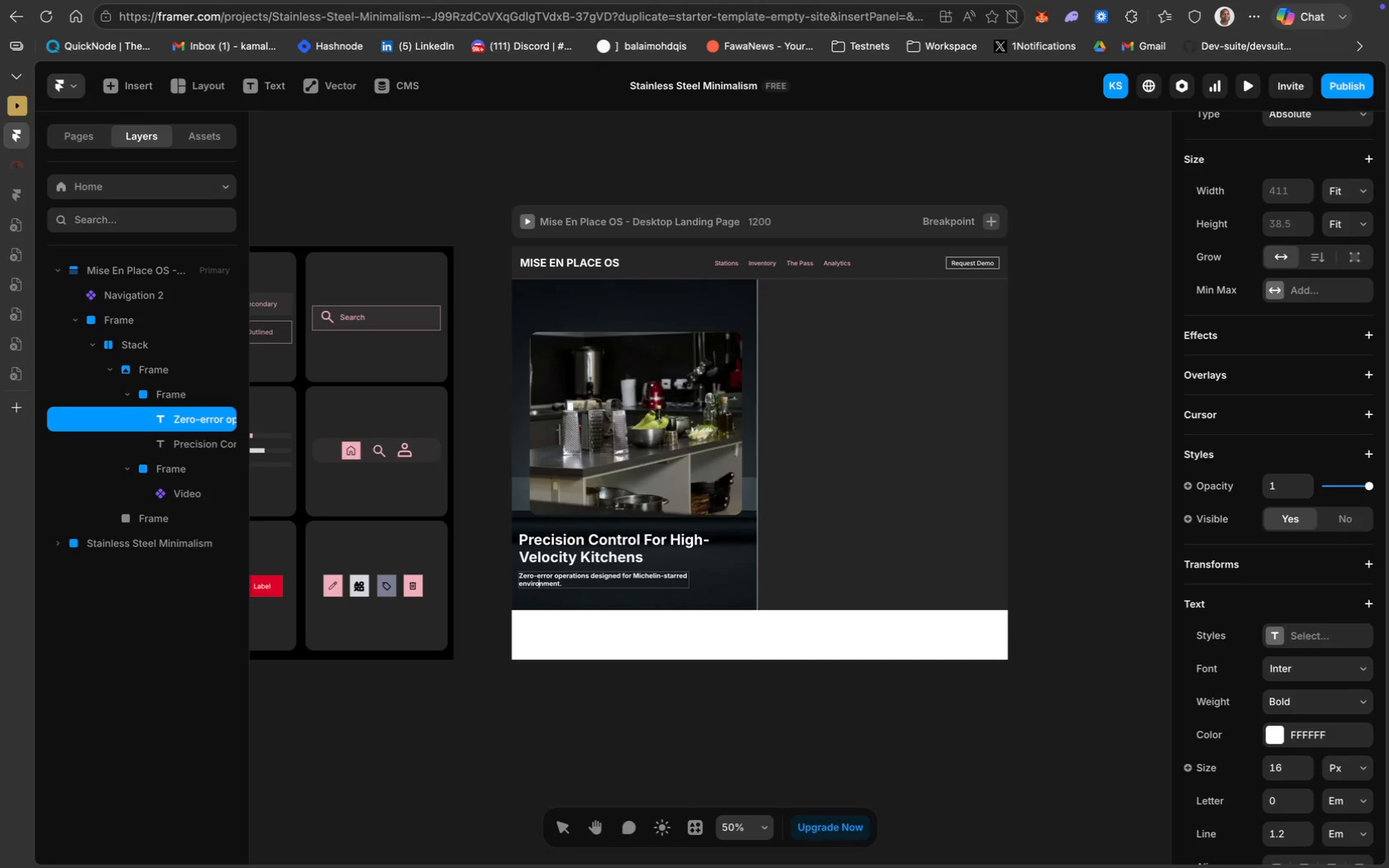 
key(ArrowRight)
 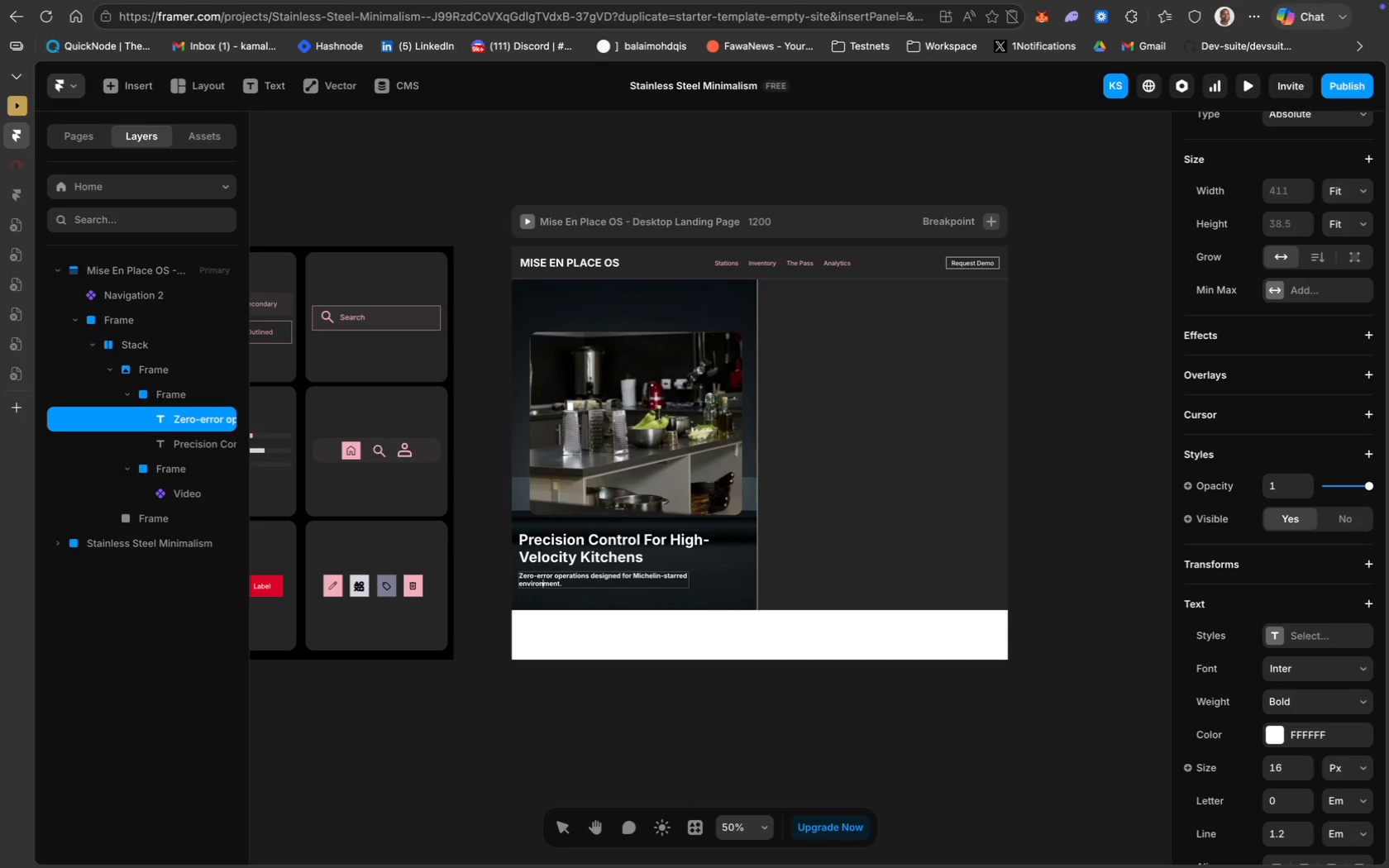 
key(ArrowRight)
 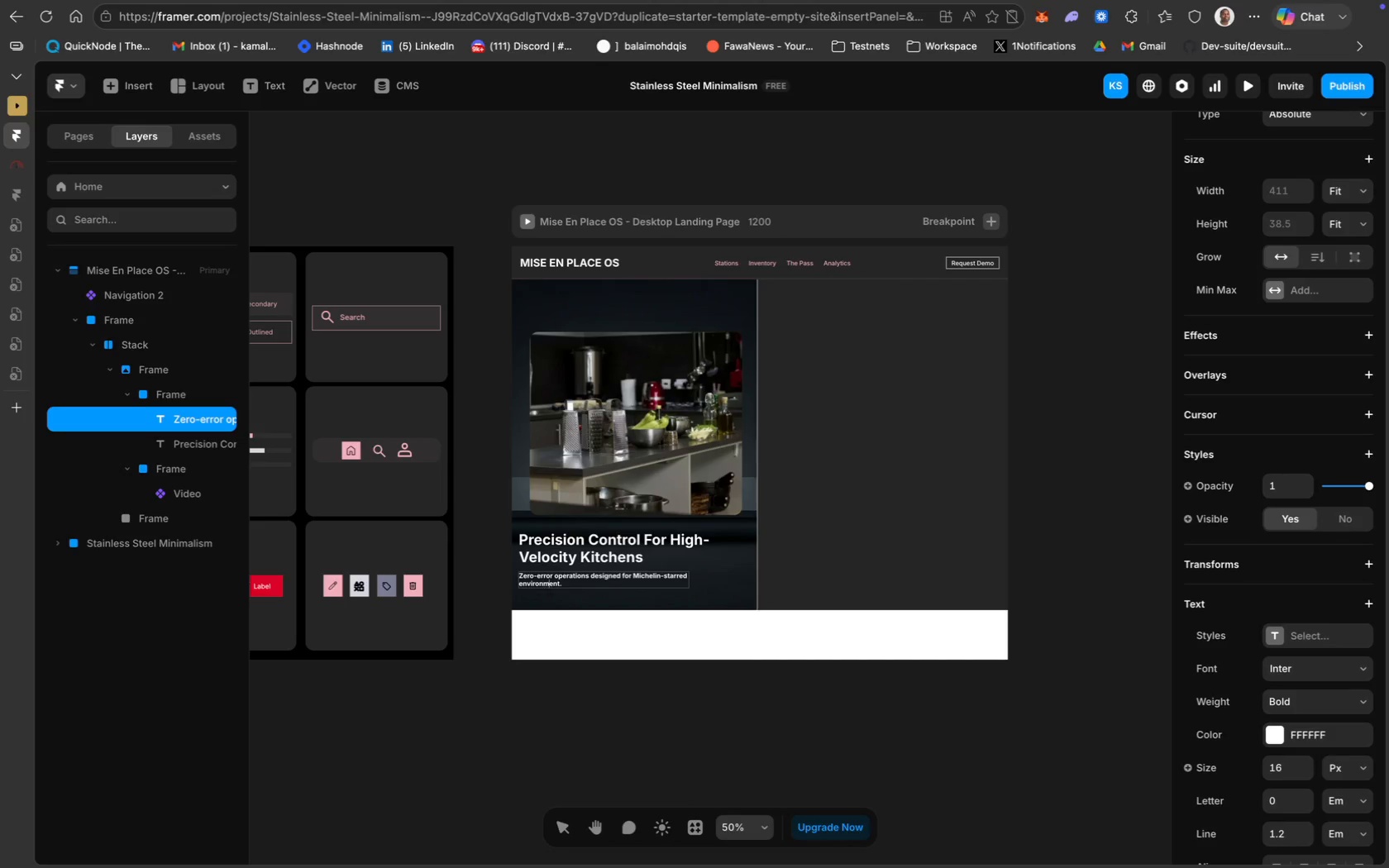 
key(ArrowRight)
 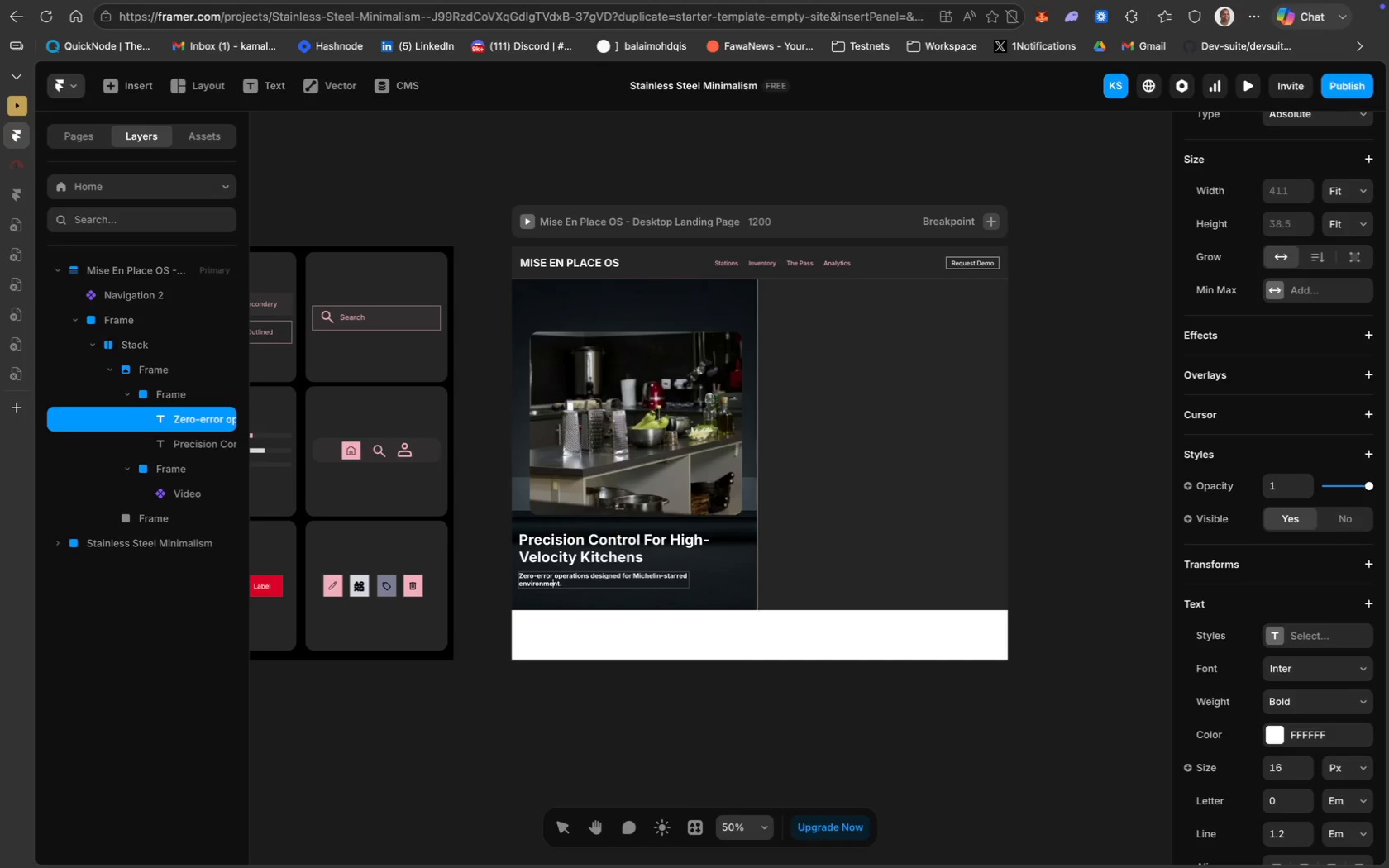 
key(ArrowRight)
 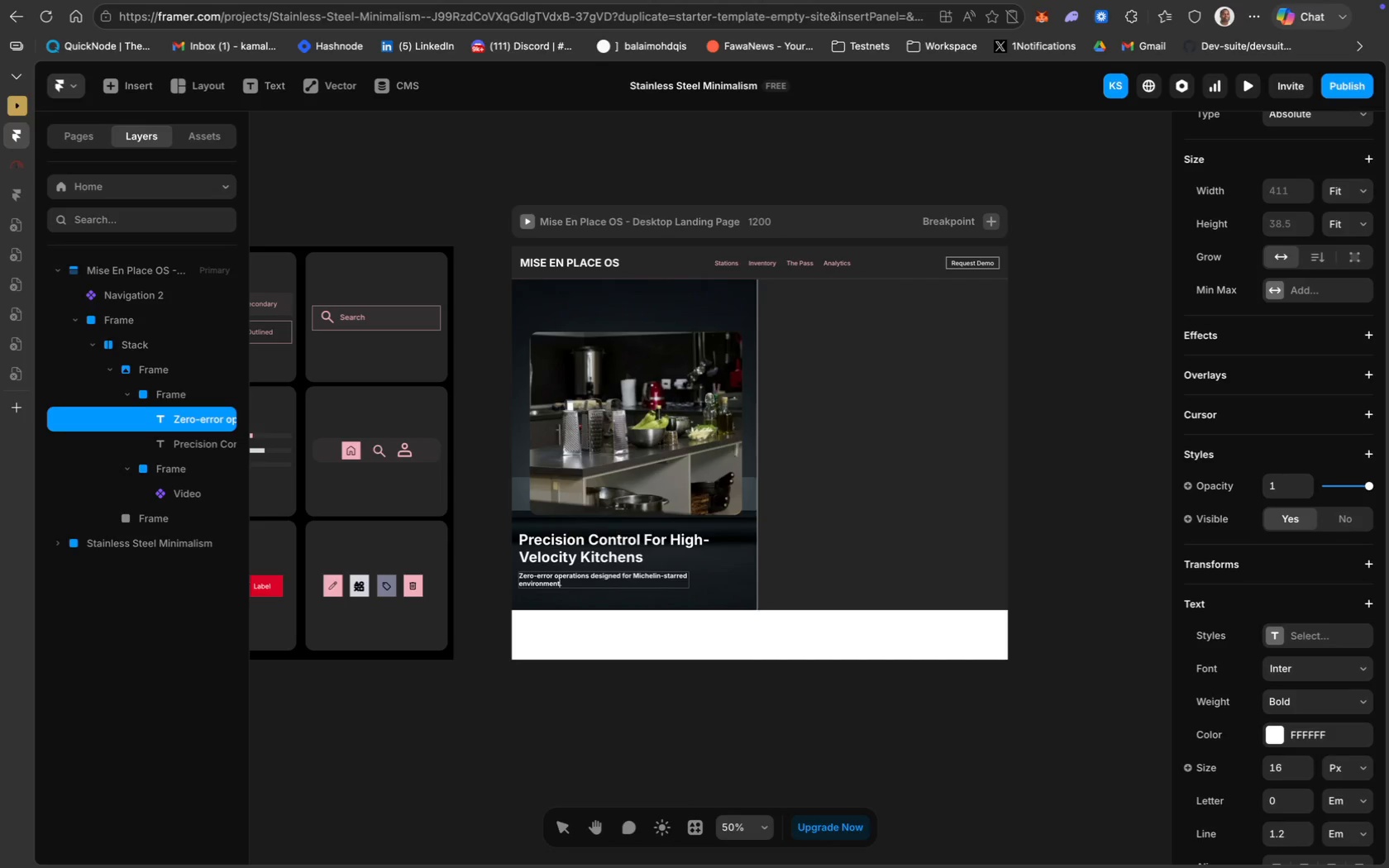 
key(ArrowRight)
 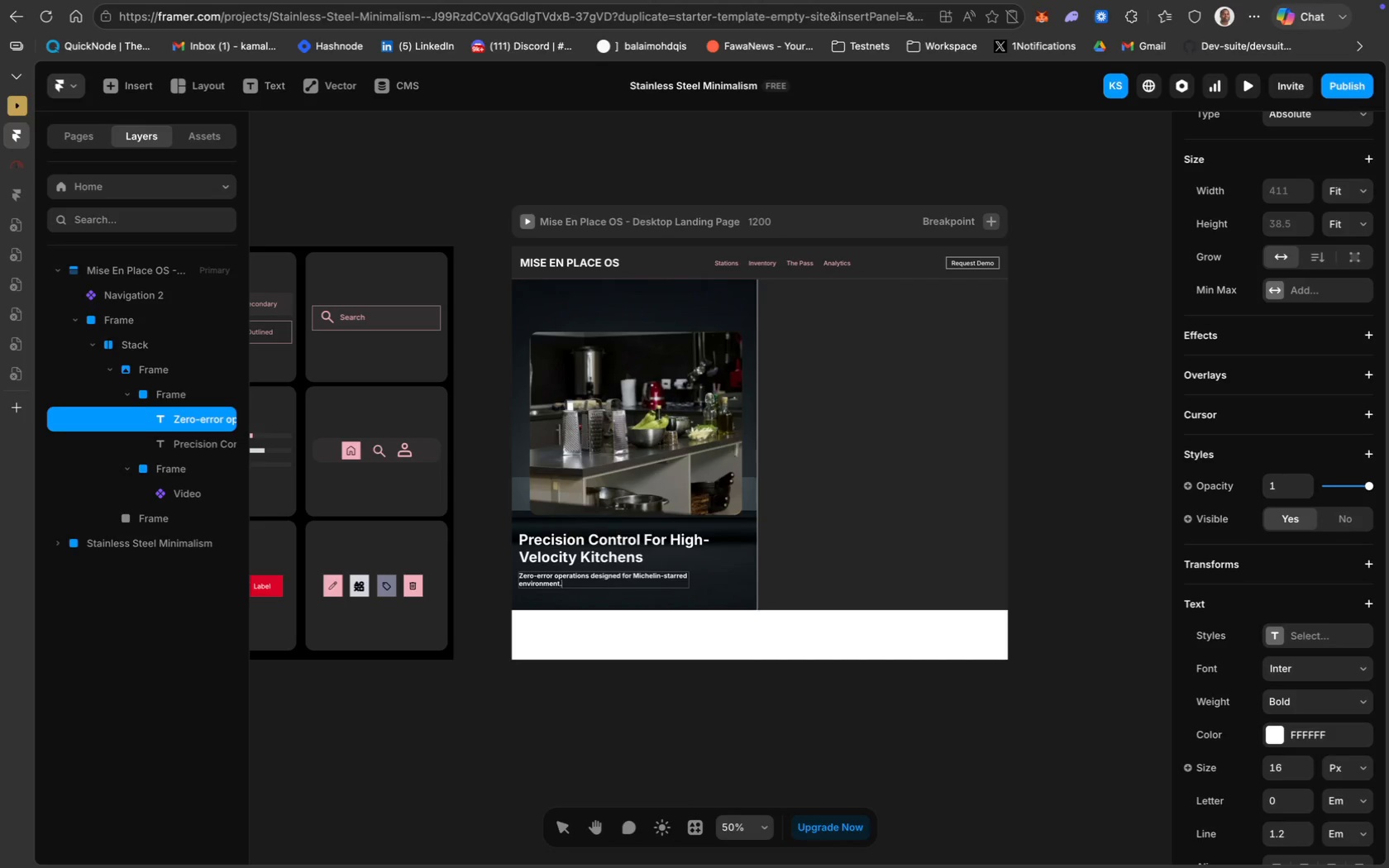 
key(ArrowRight)
 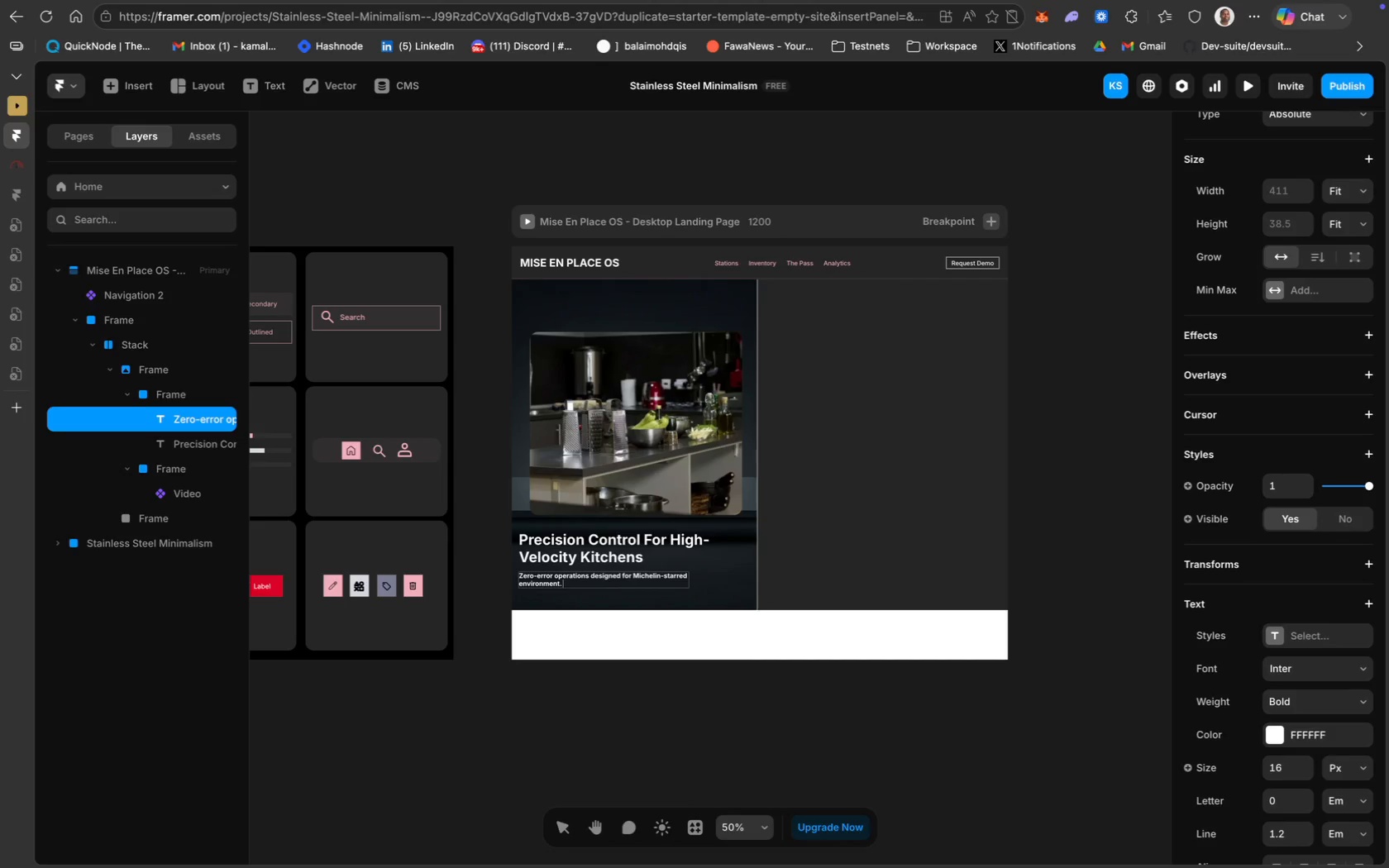 
type( Infor)
key(Backspace)
key(Backspace)
key(Backspace)
type(ation isa )
key(Backspace)
key(Backspace)
type( a tool.)
 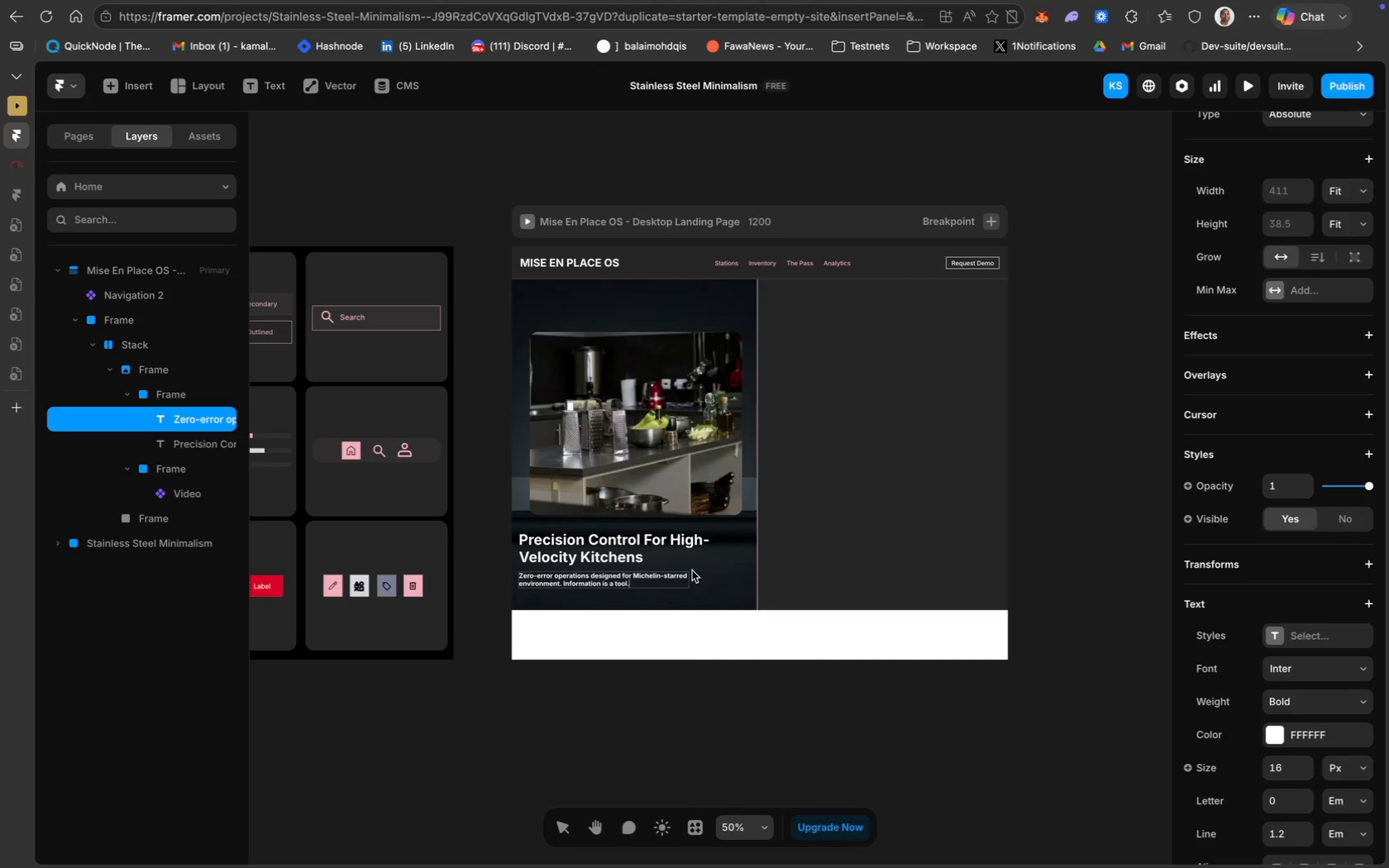 
left_click([667, 579])
 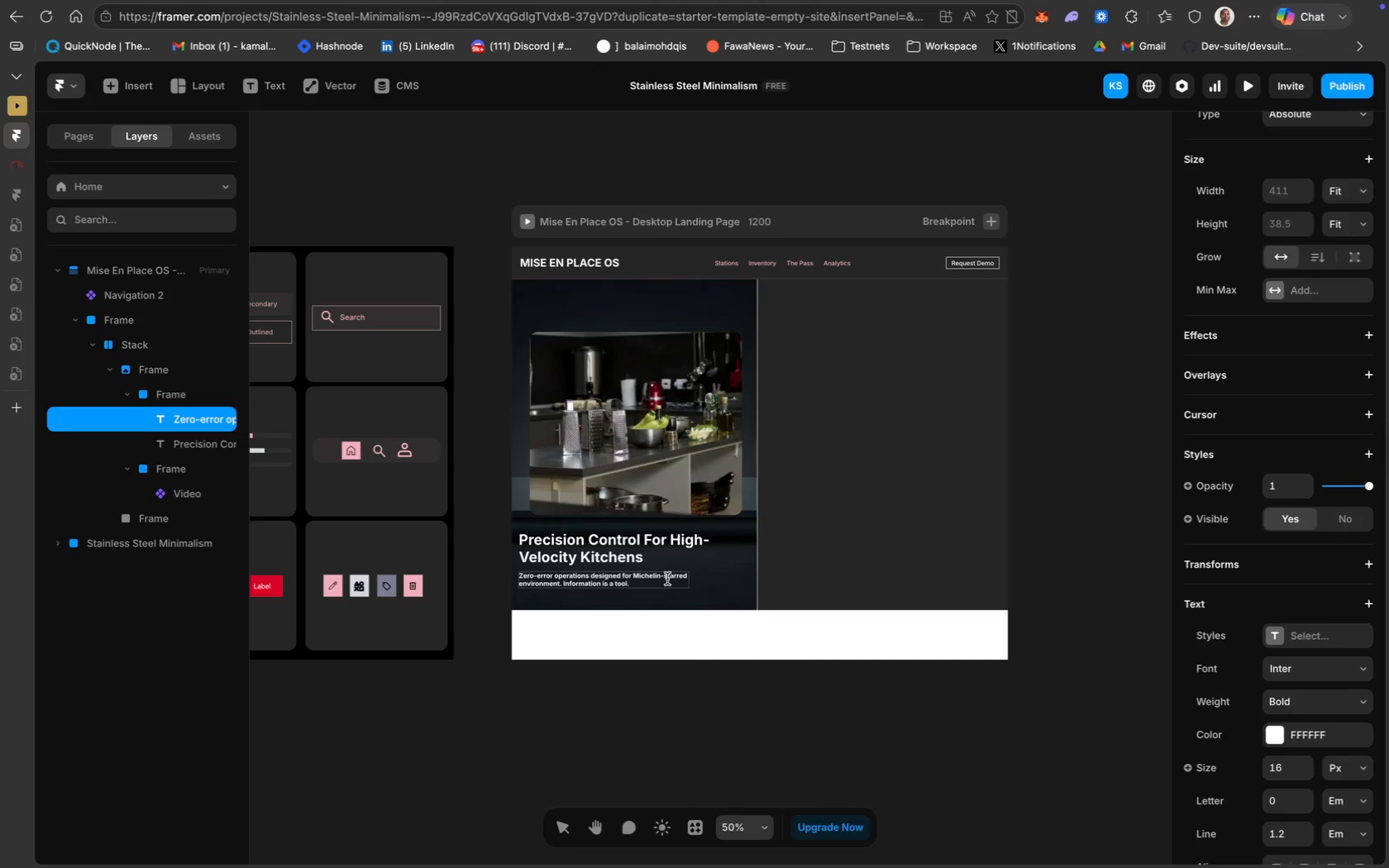 
key(Meta+A)
 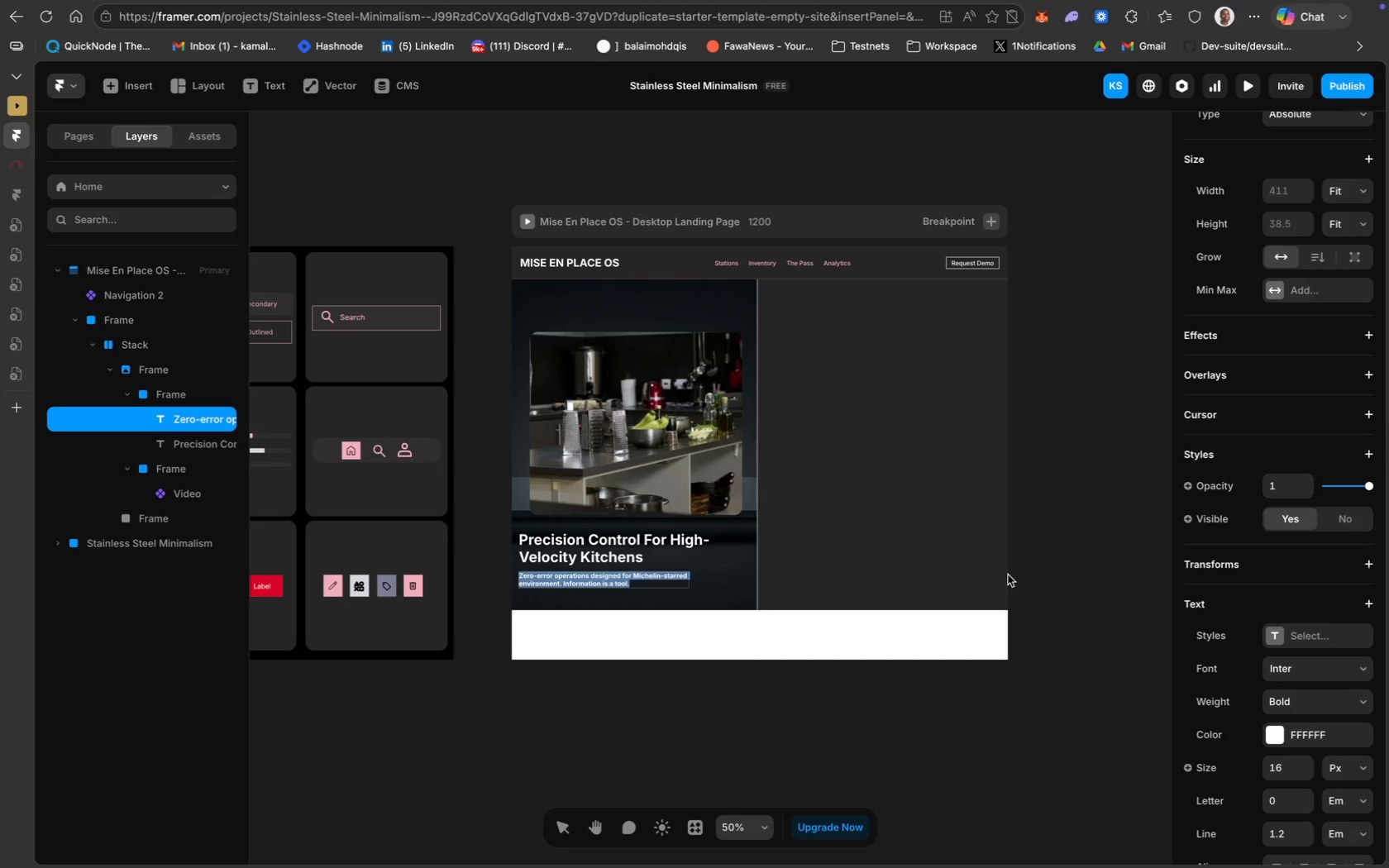 
scroll: coordinate [1291, 697], scroll_direction: down, amount: 13.0
 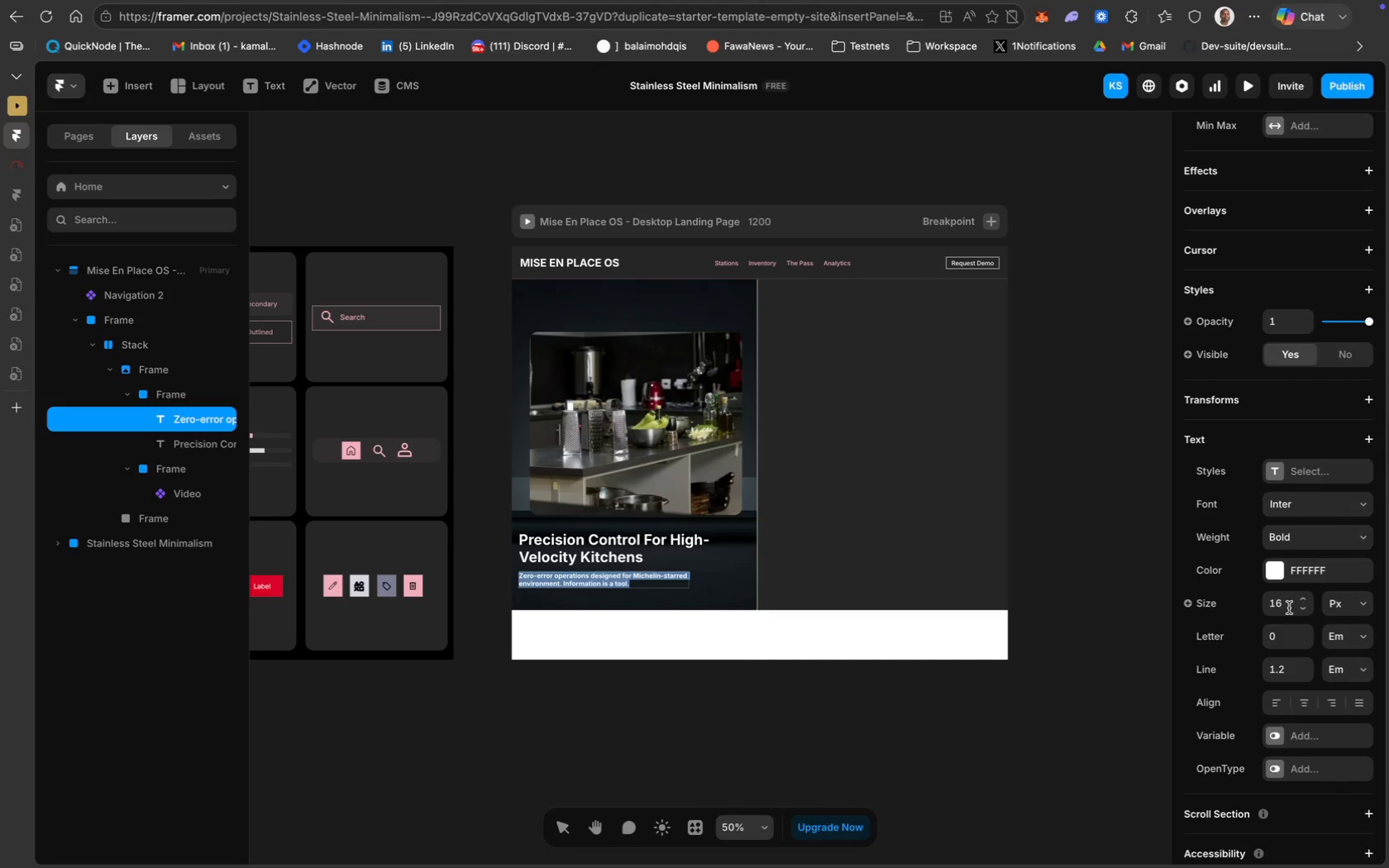 
left_click([1286, 600])
 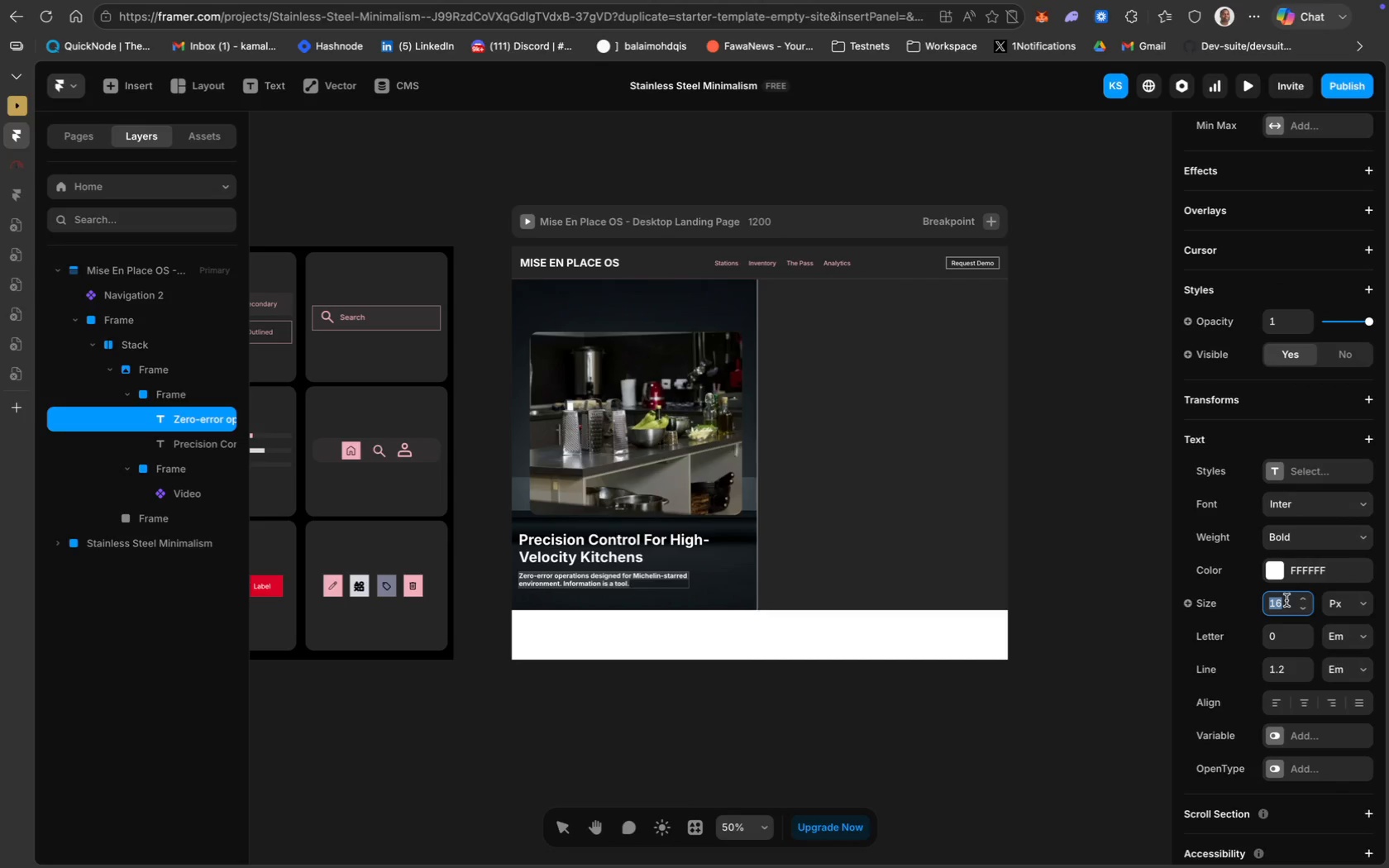 
type(14)
 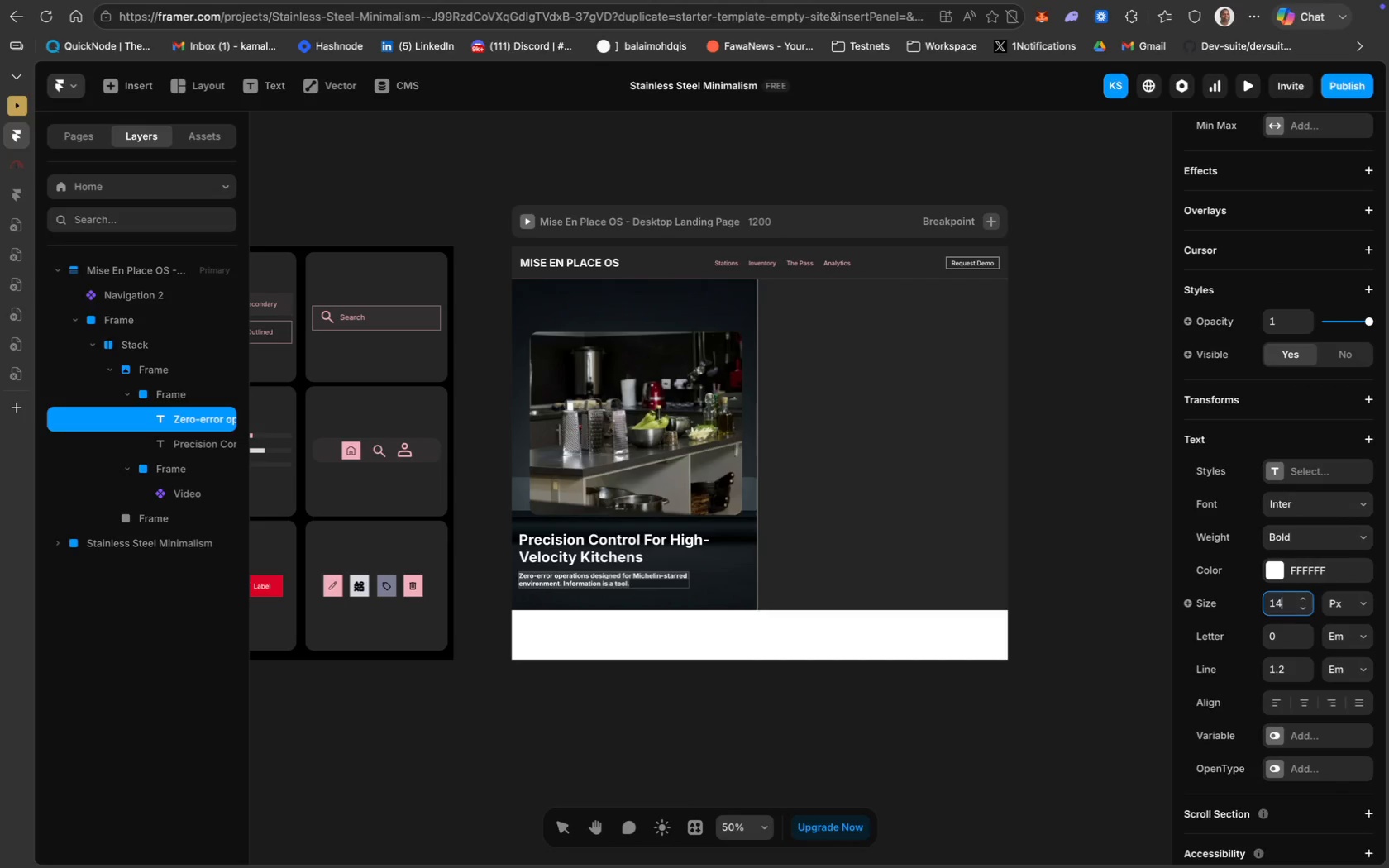 
key(Enter)
 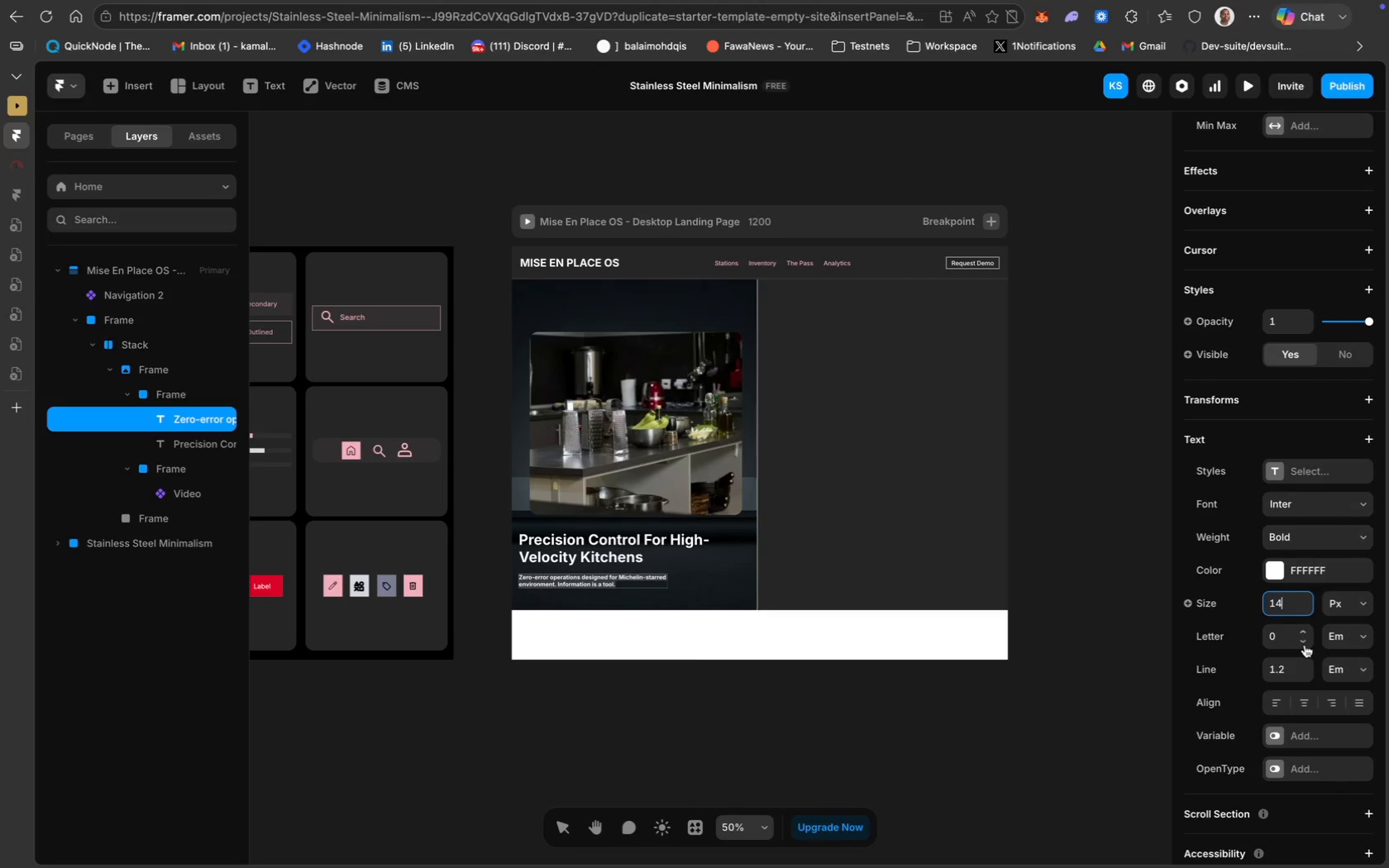 
left_click([1301, 565])
 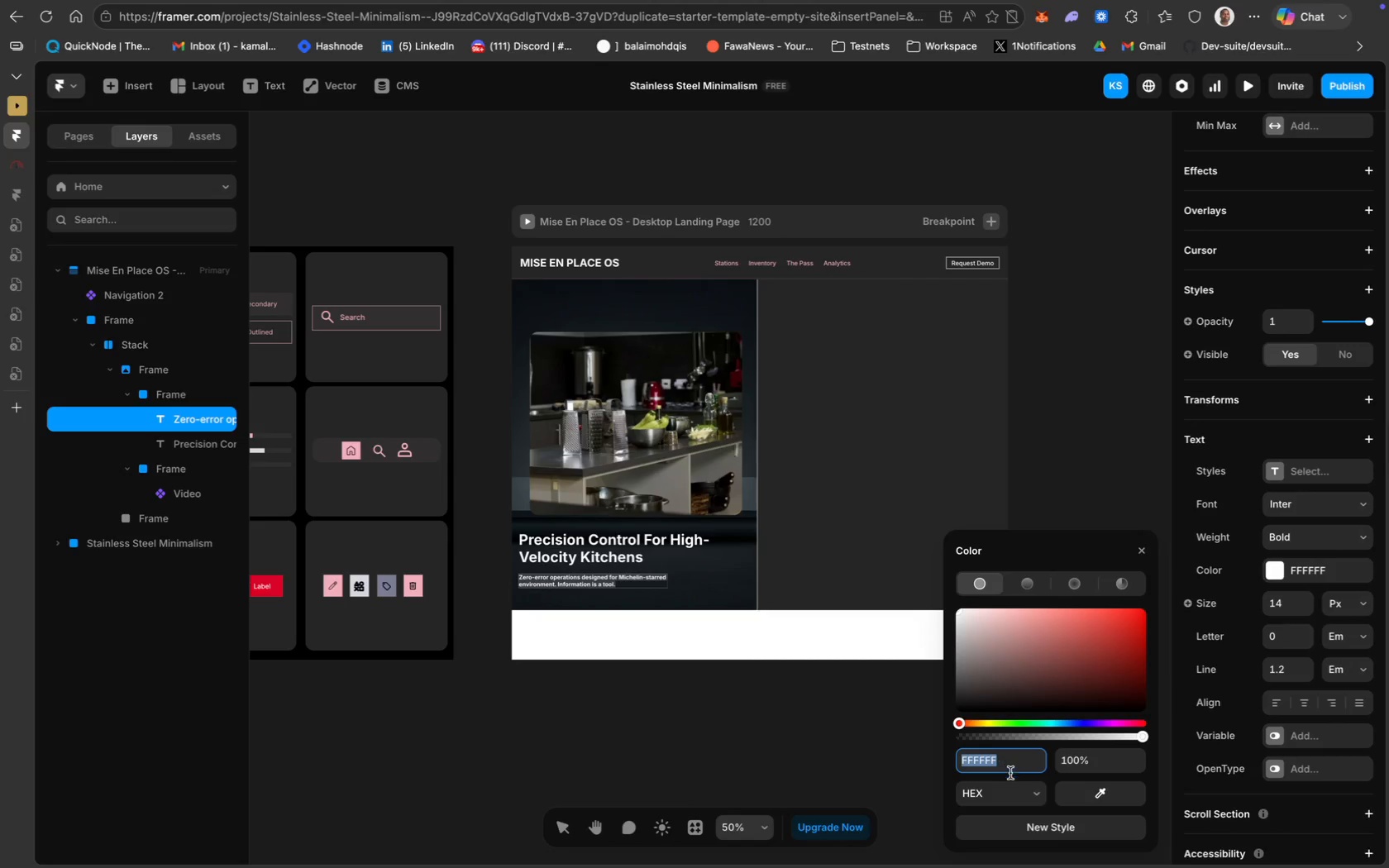 
left_click([1104, 798])
 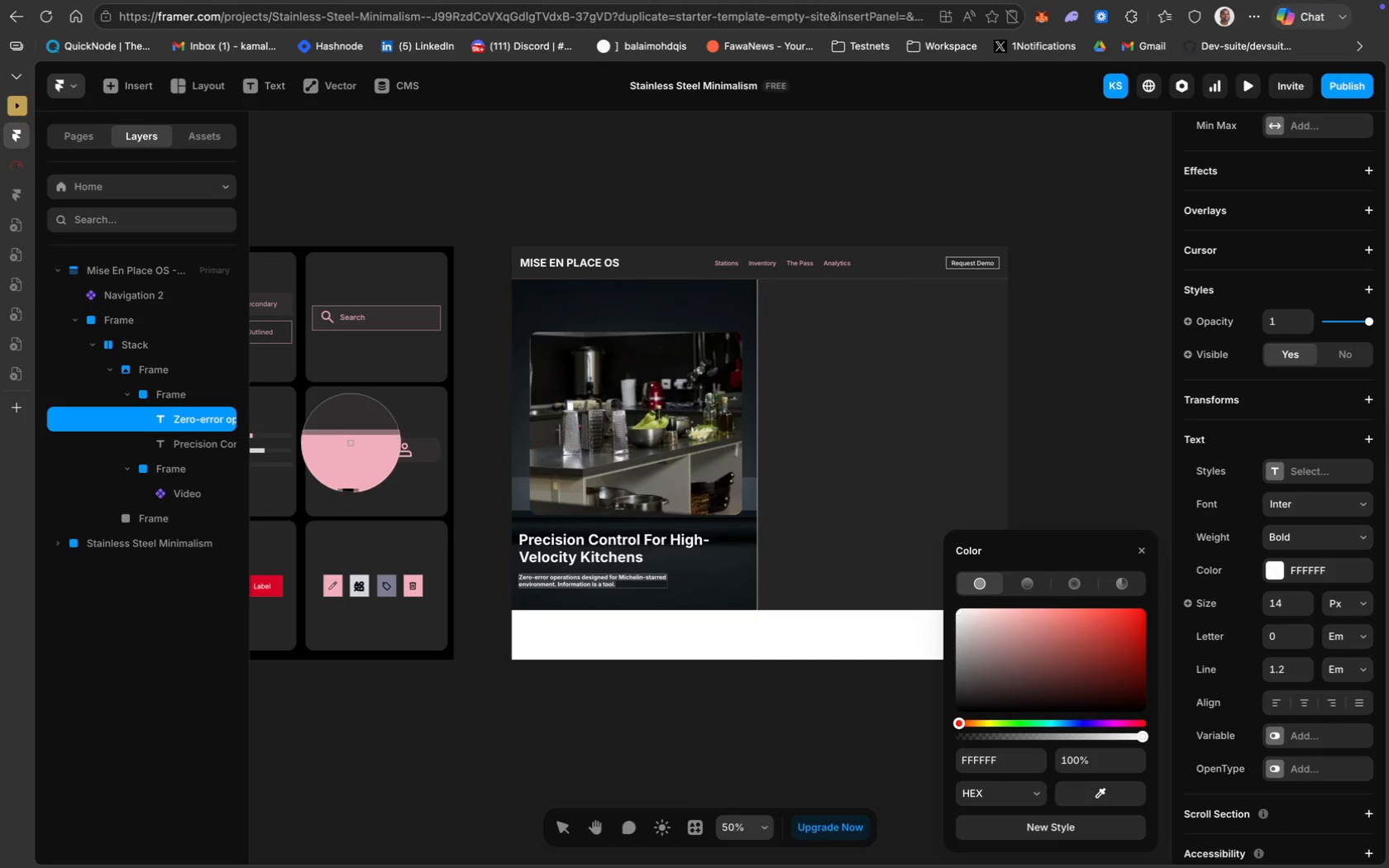 
left_click([351, 444])
 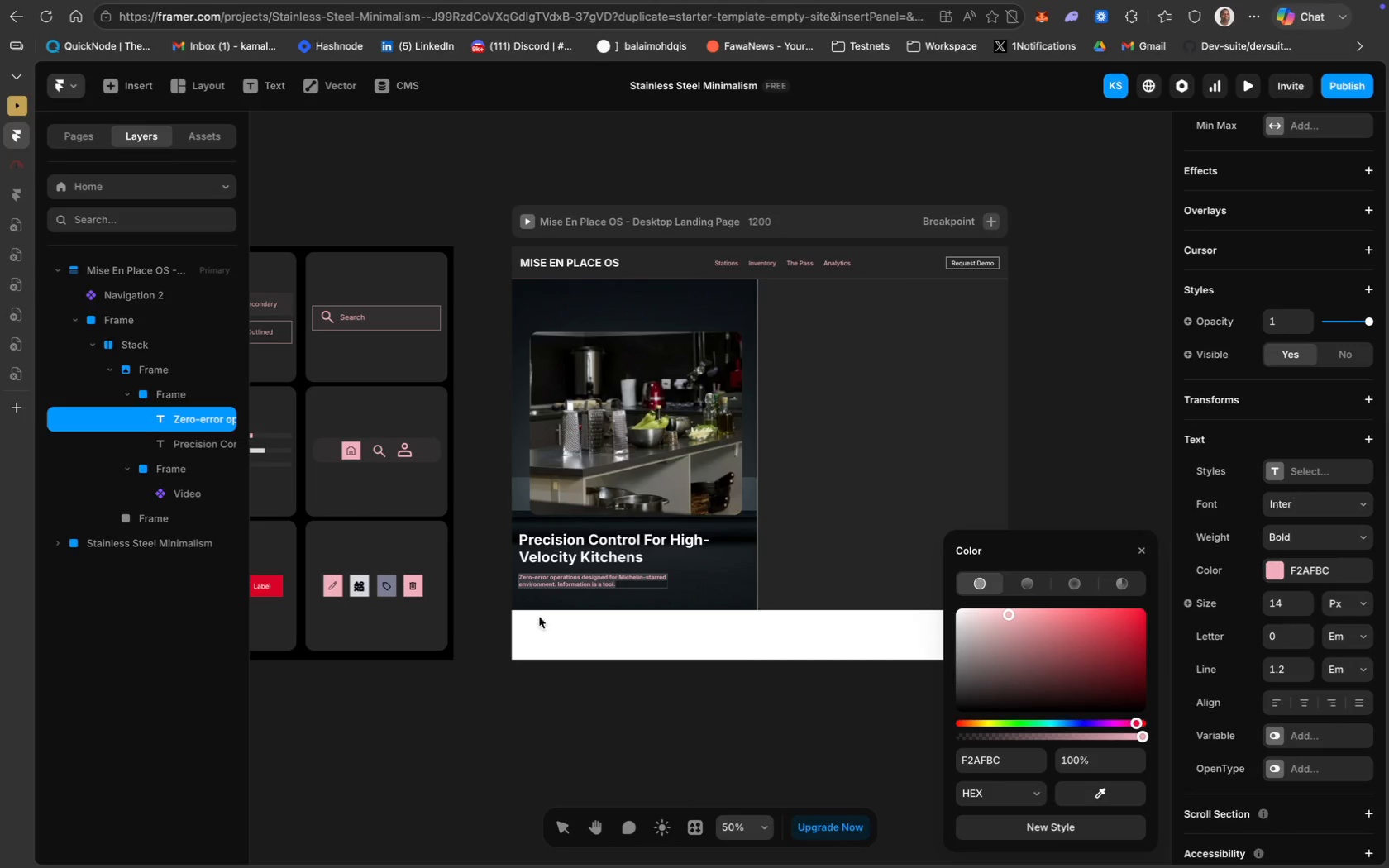 
left_click([562, 705])
 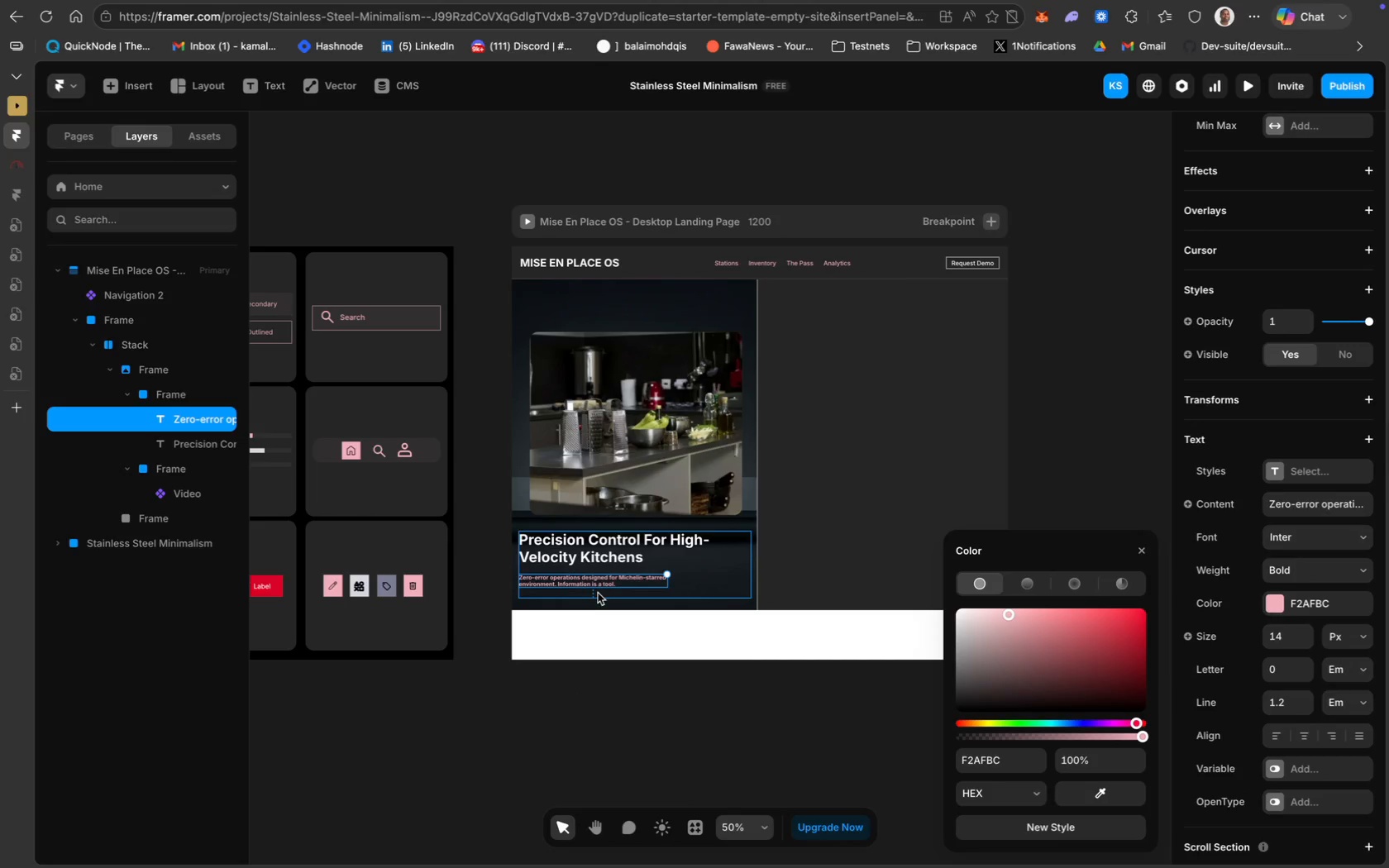 
left_click([616, 579])
 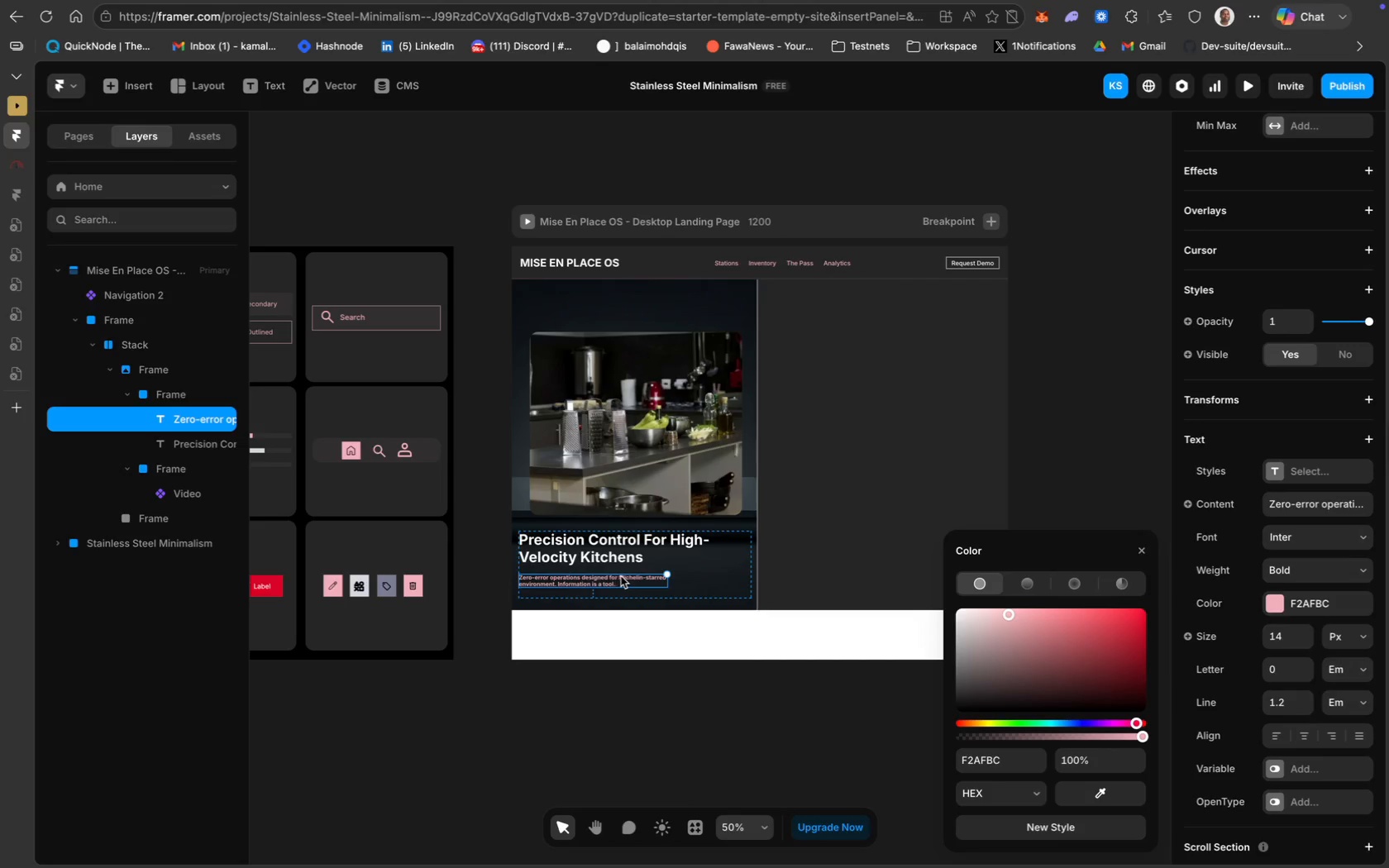 
key(Meta+Equal)
 